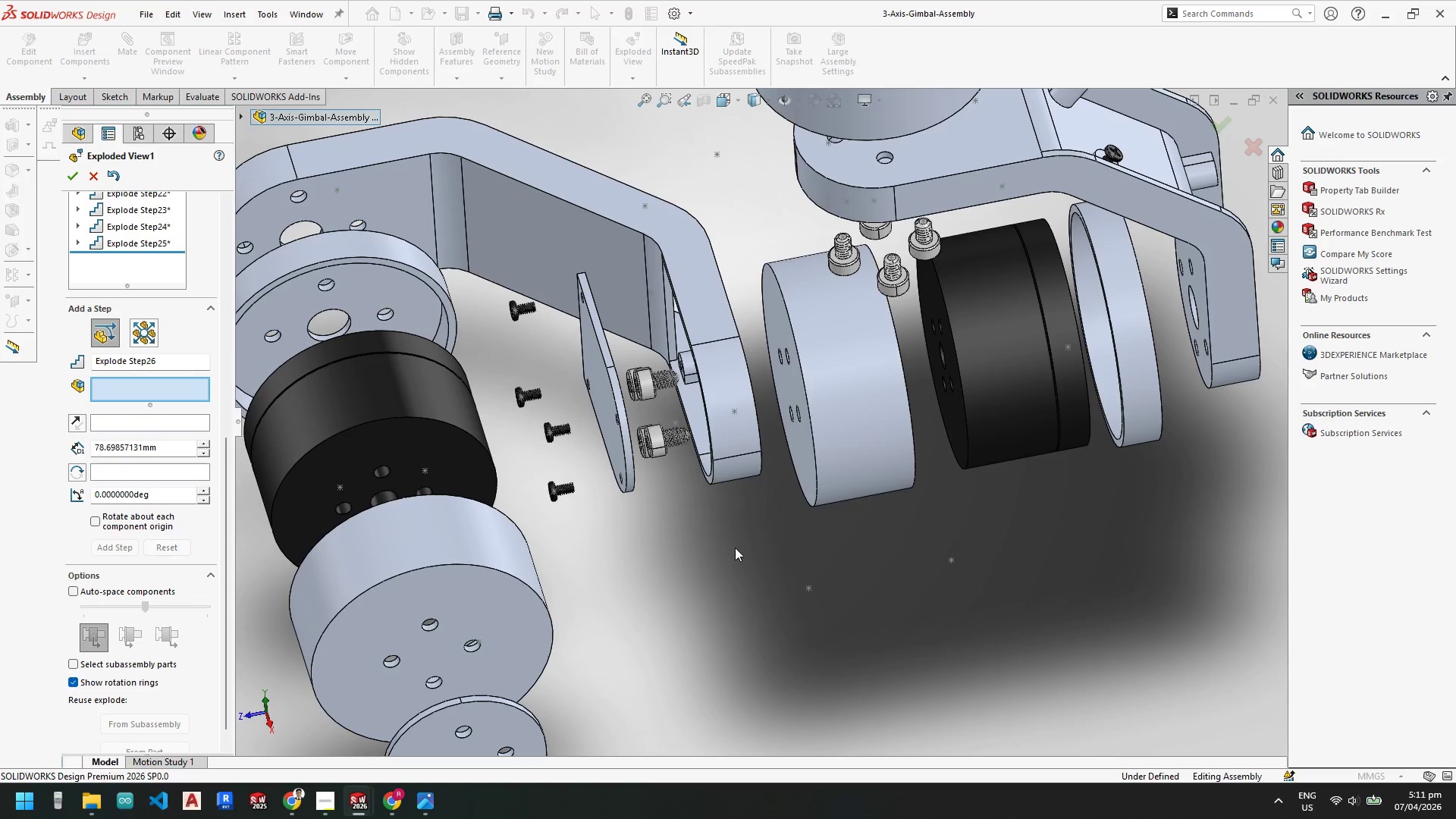 
scroll: coordinate [138, 298], scroll_direction: up, amount: 16.0
 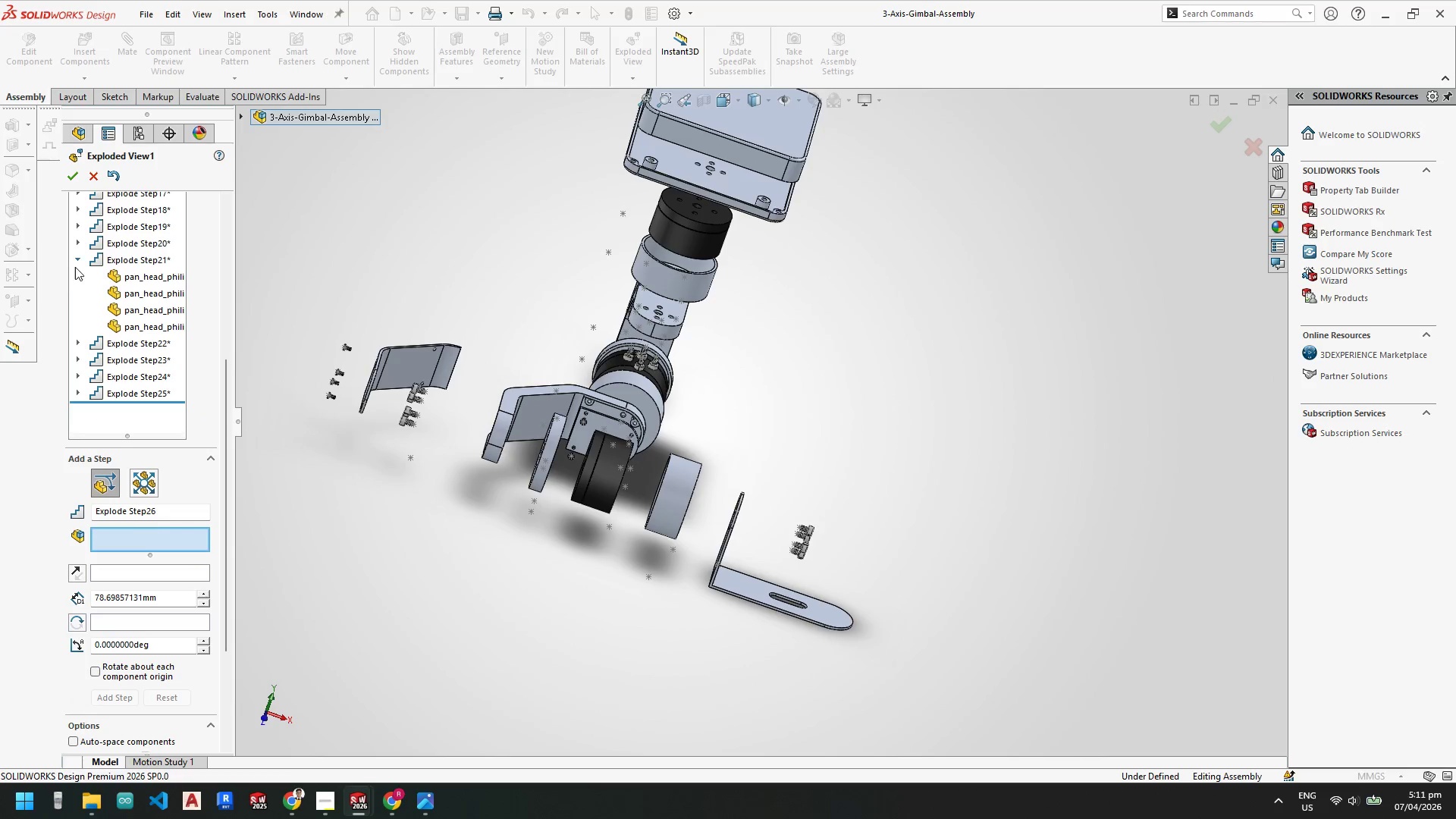 
left_click([77, 258])
 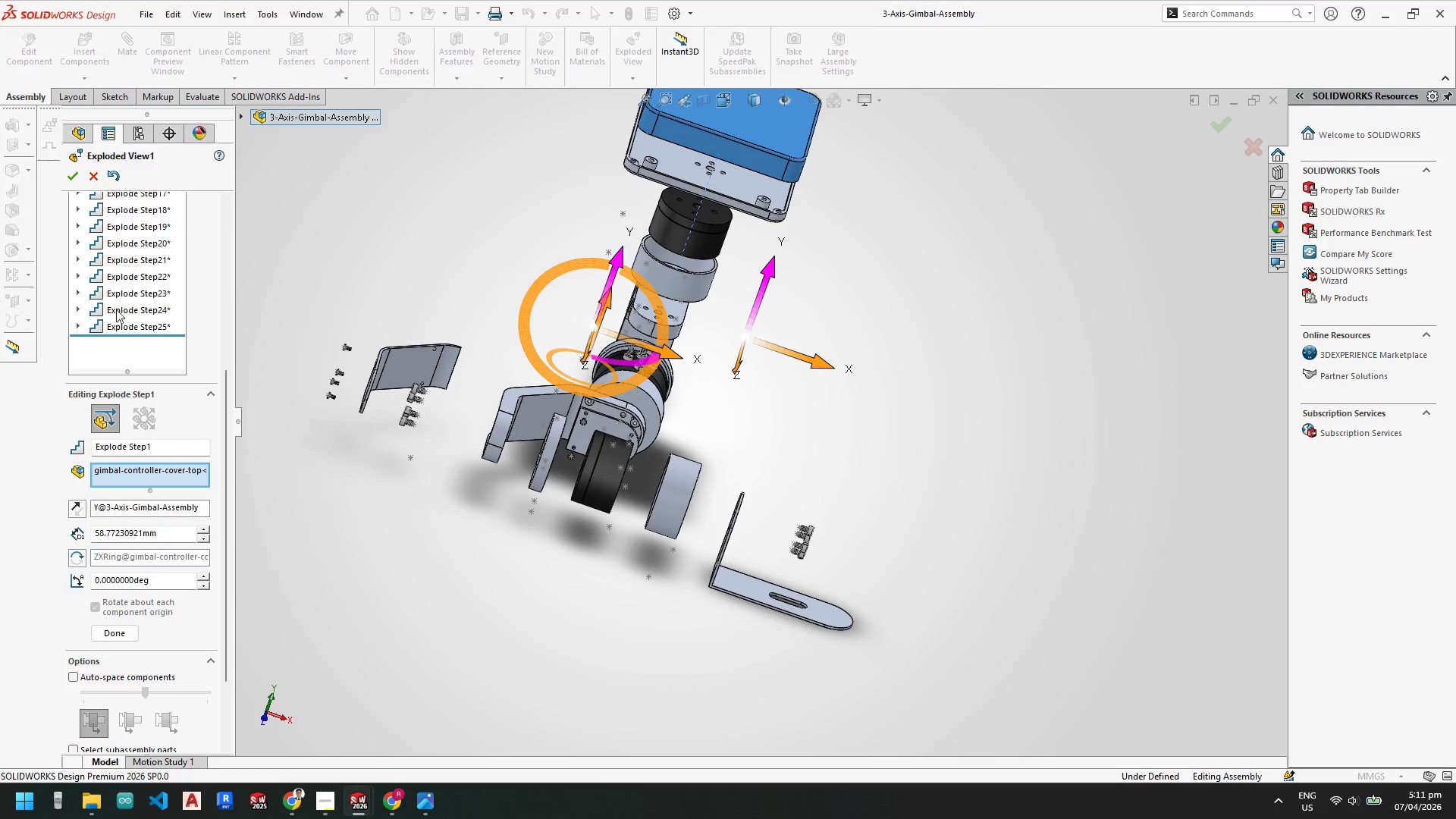 
scroll: coordinate [235, 344], scroll_direction: up, amount: 1.0
 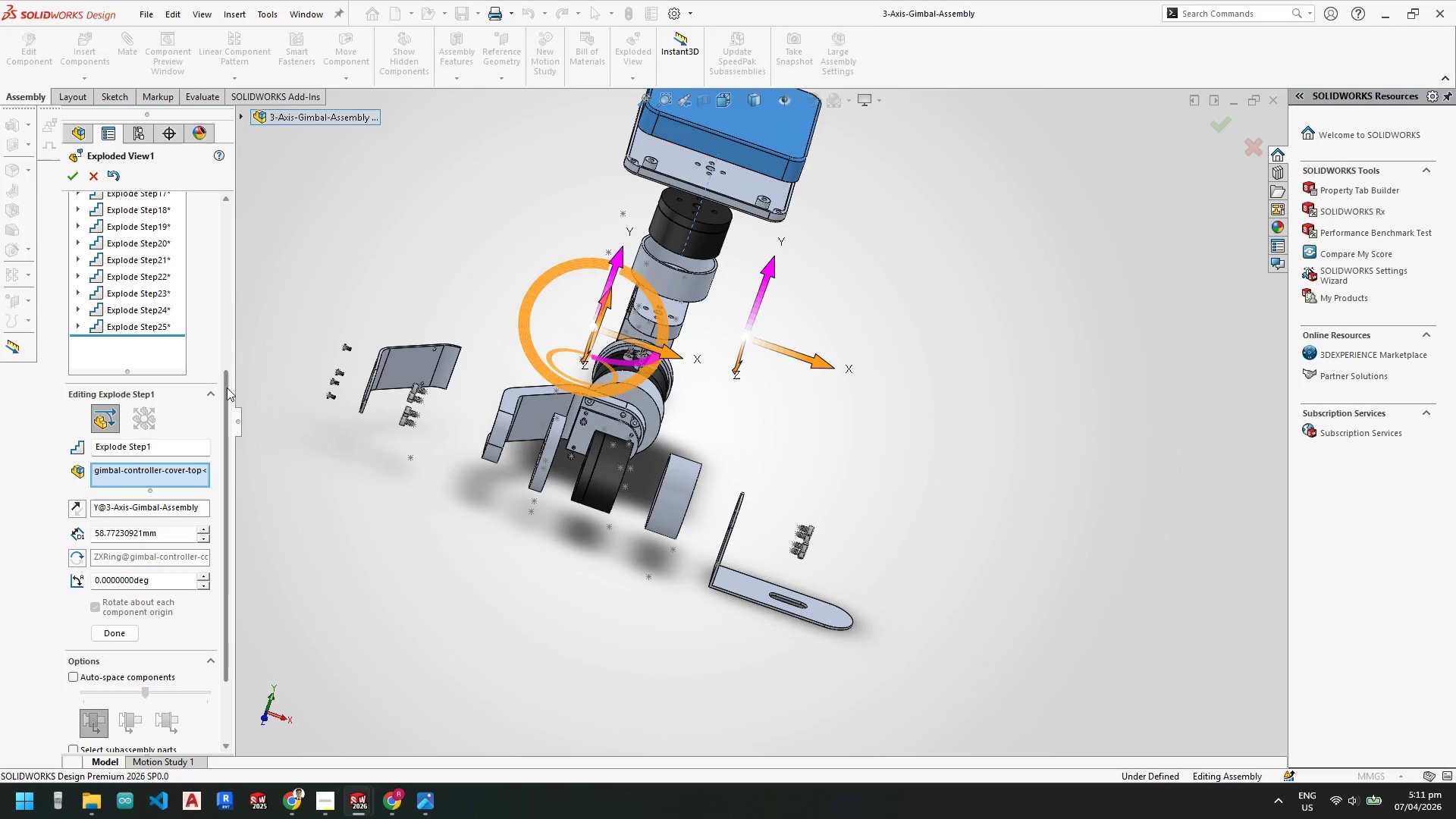 
left_click_drag(start_coordinate=[225, 388], to_coordinate=[233, 200])
 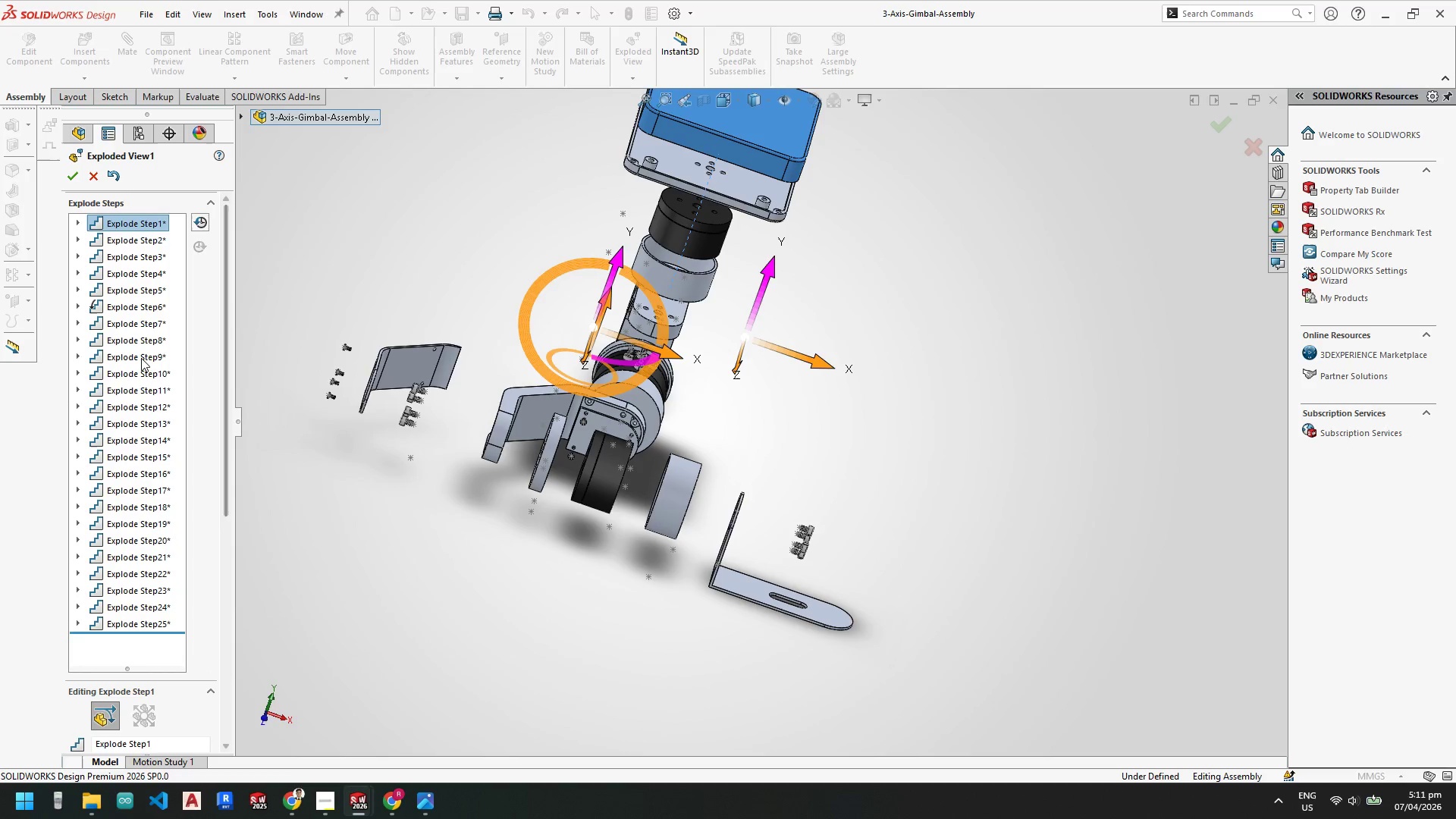 
scroll: coordinate [140, 352], scroll_direction: up, amount: 4.0
 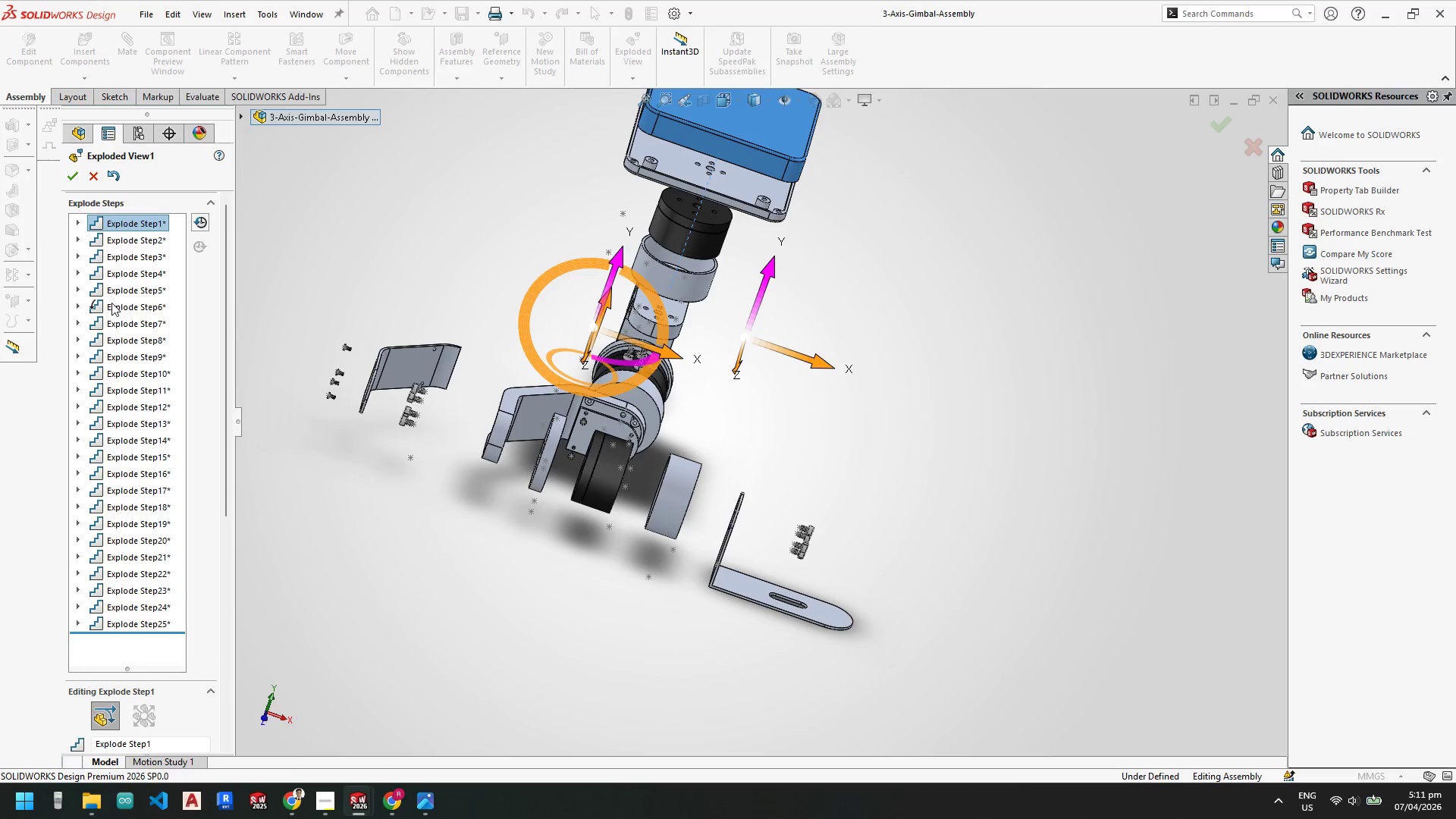 
left_click([111, 305])
 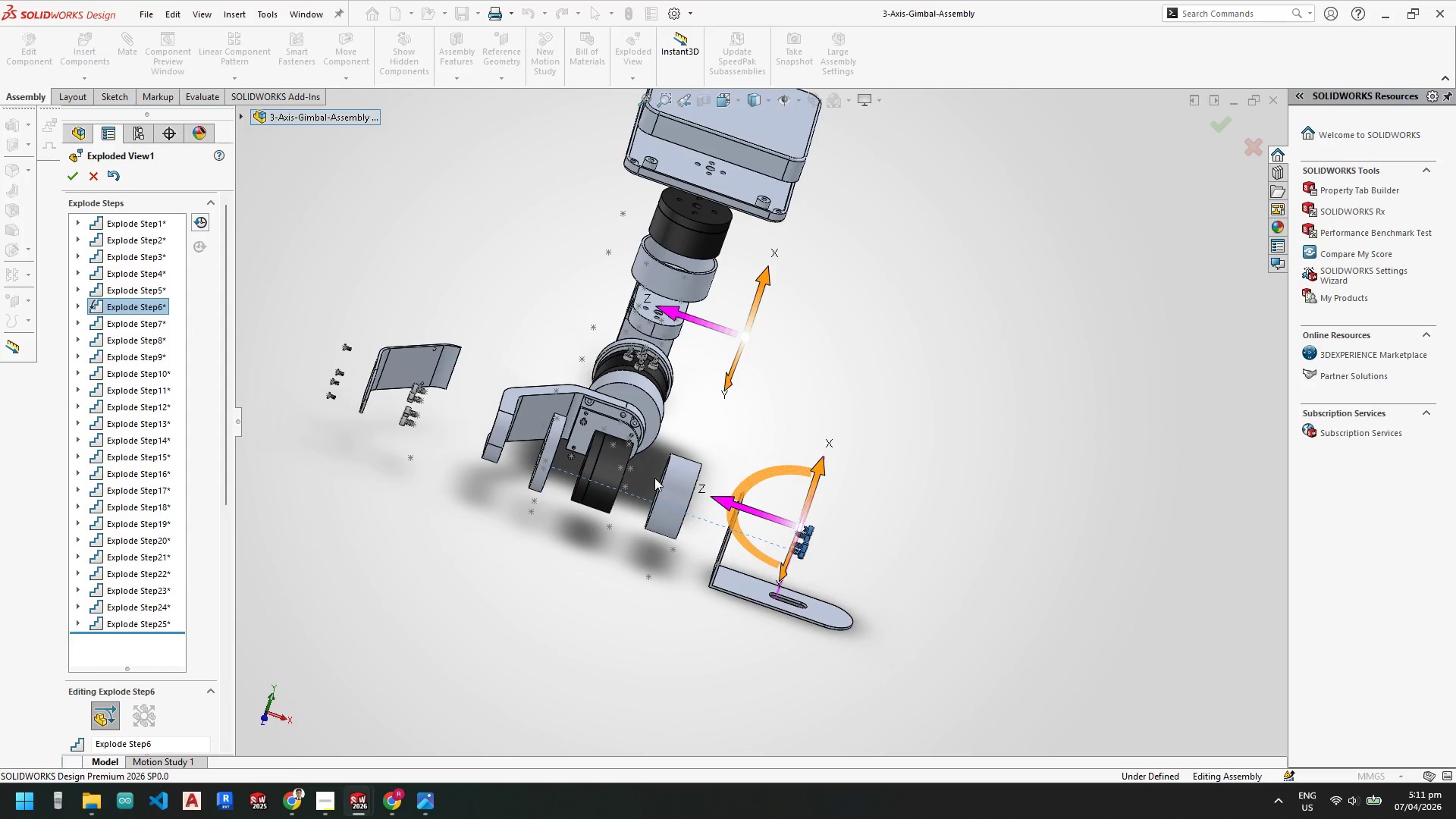 
scroll: coordinate [813, 497], scroll_direction: down, amount: 1.0
 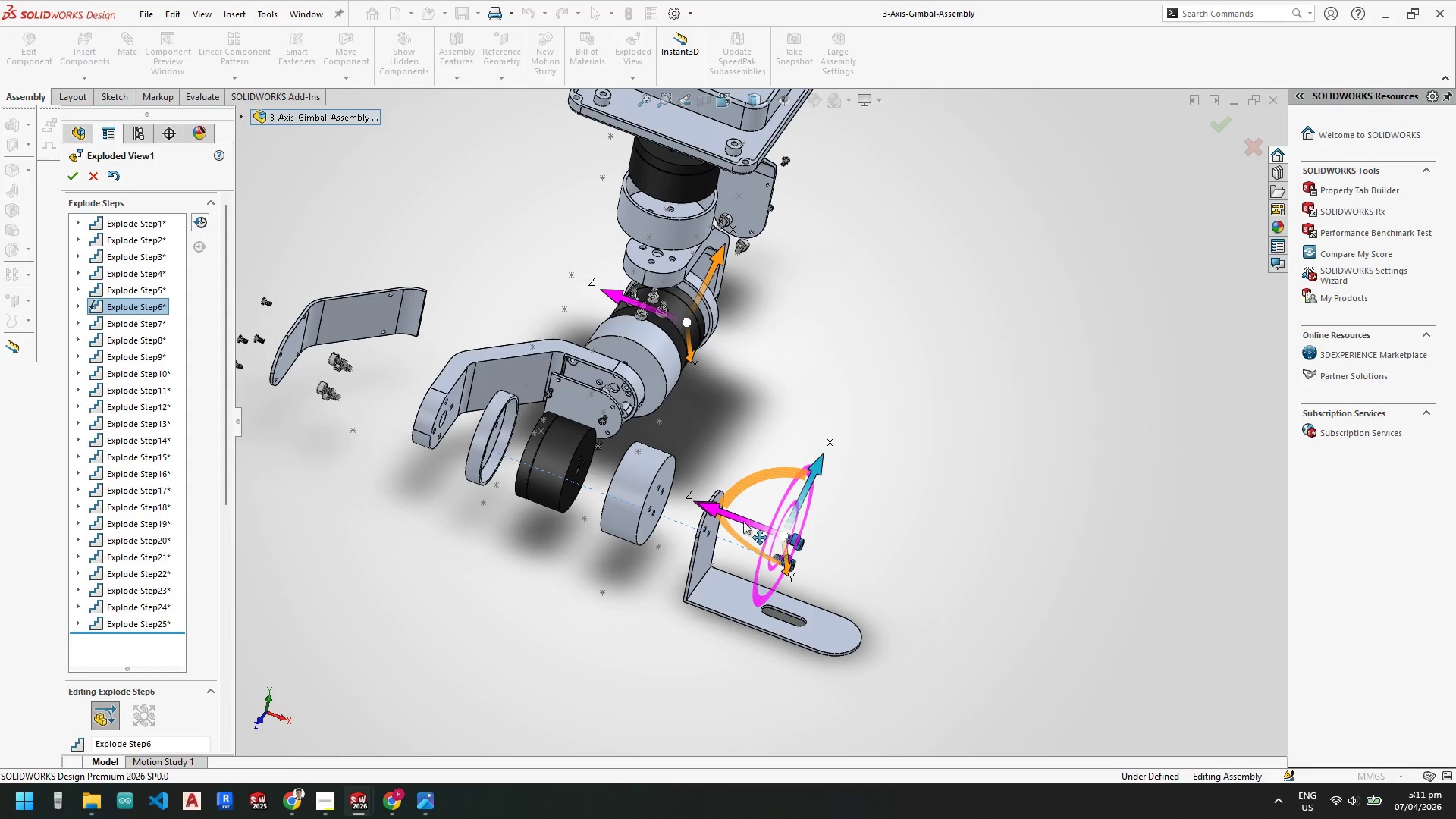 
left_click_drag(start_coordinate=[744, 520], to_coordinate=[692, 497])
 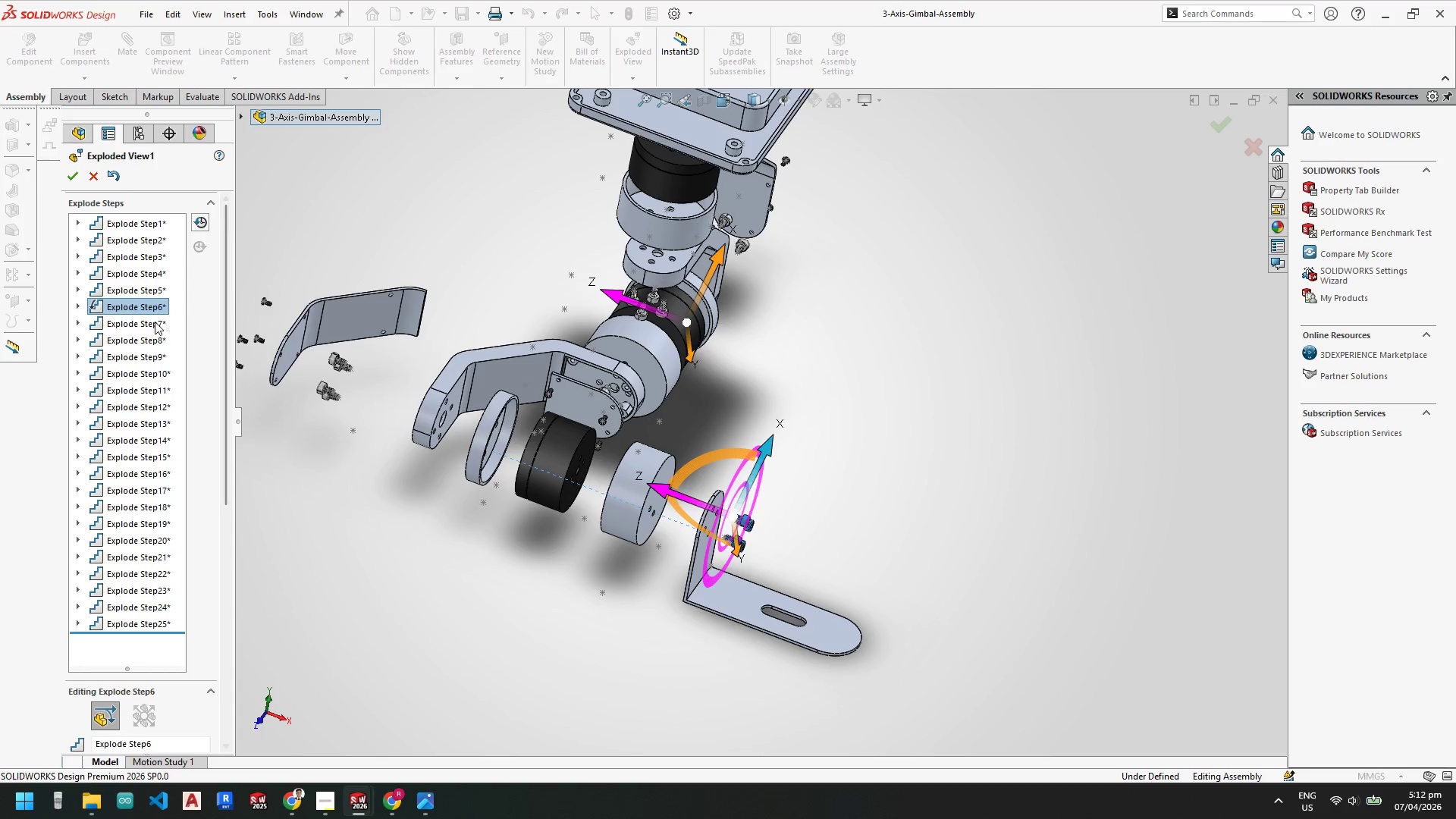 
left_click([149, 323])
 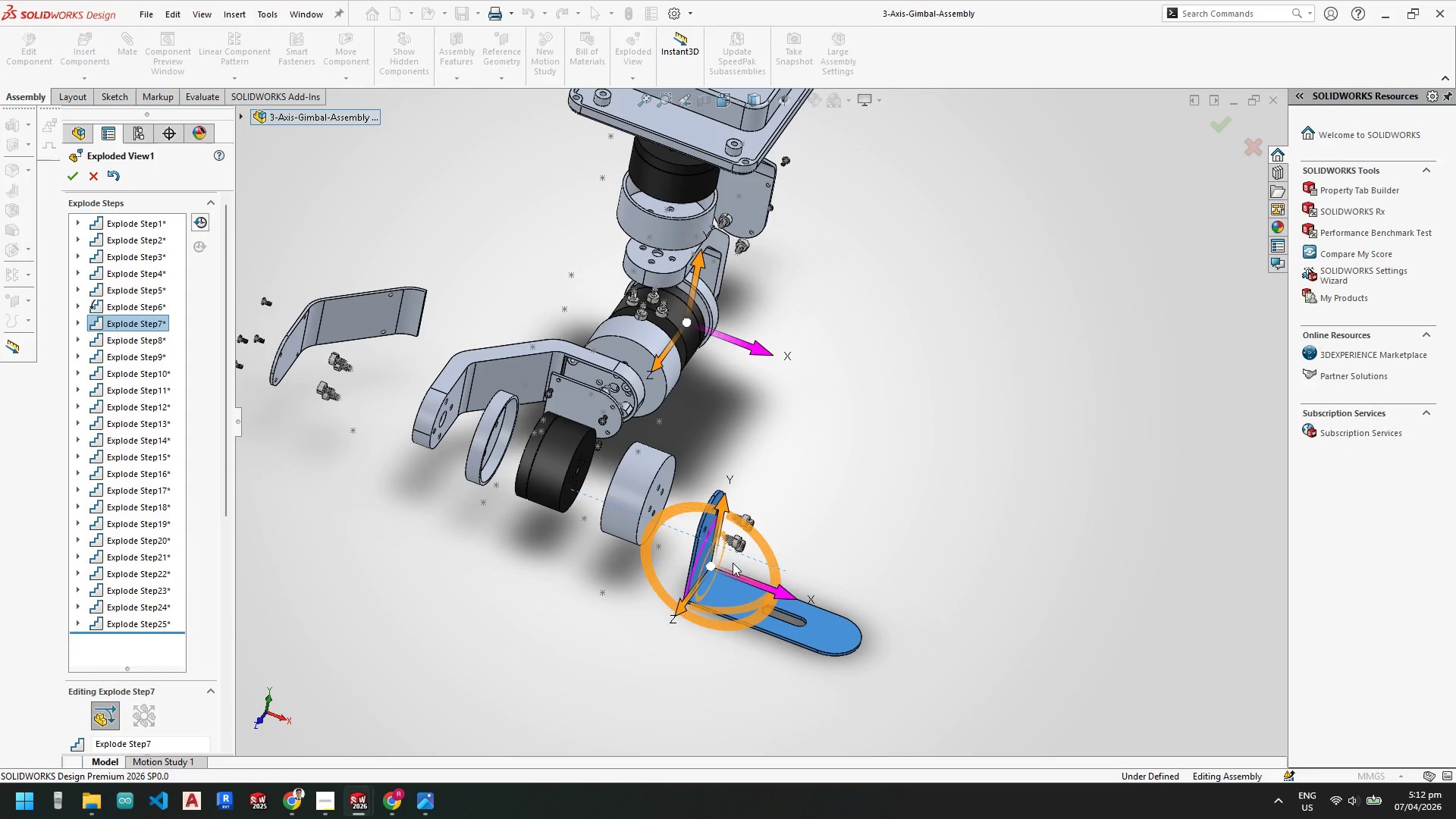 
left_click_drag(start_coordinate=[767, 585], to_coordinate=[736, 574])
 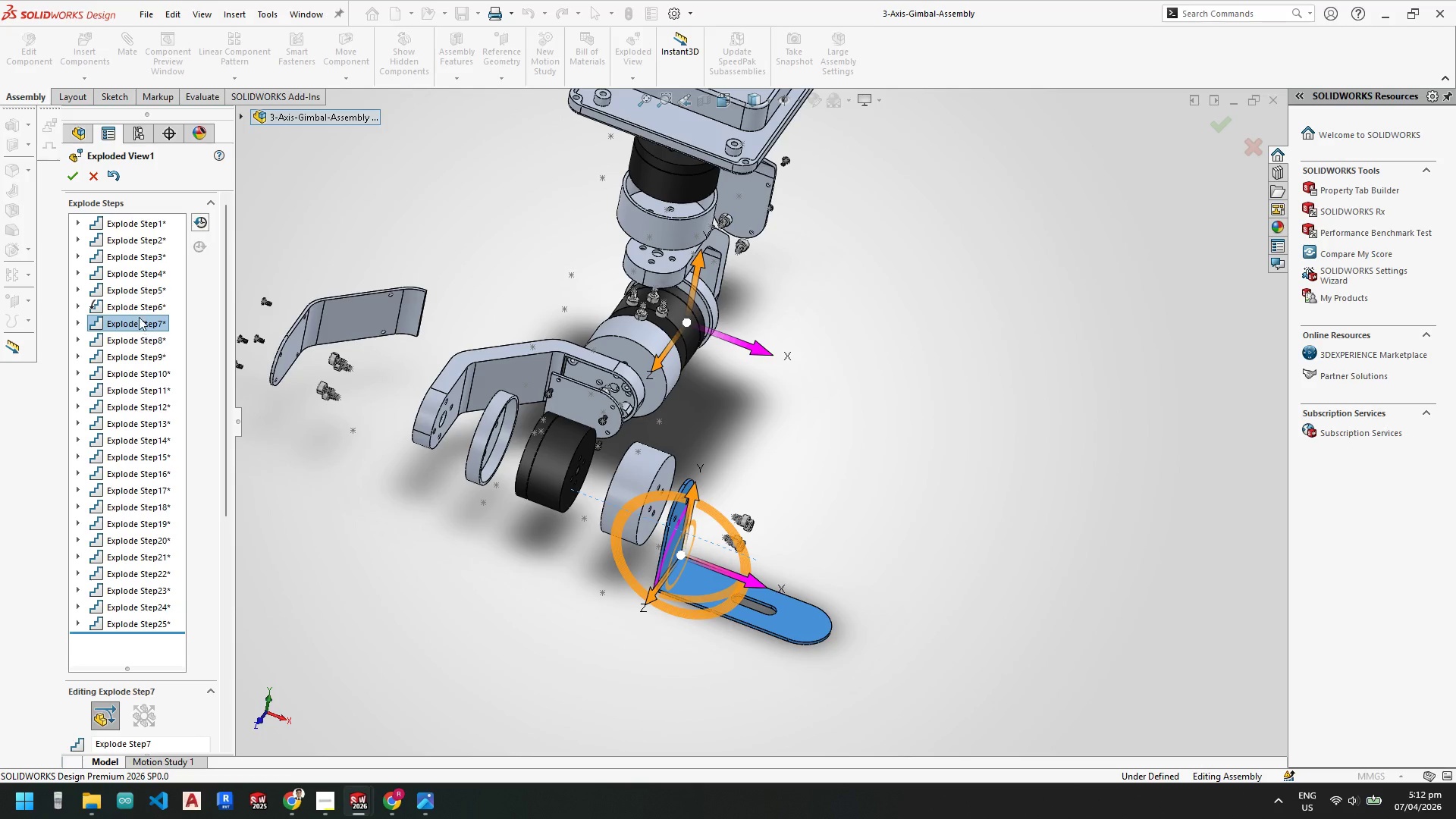 
left_click([139, 309])
 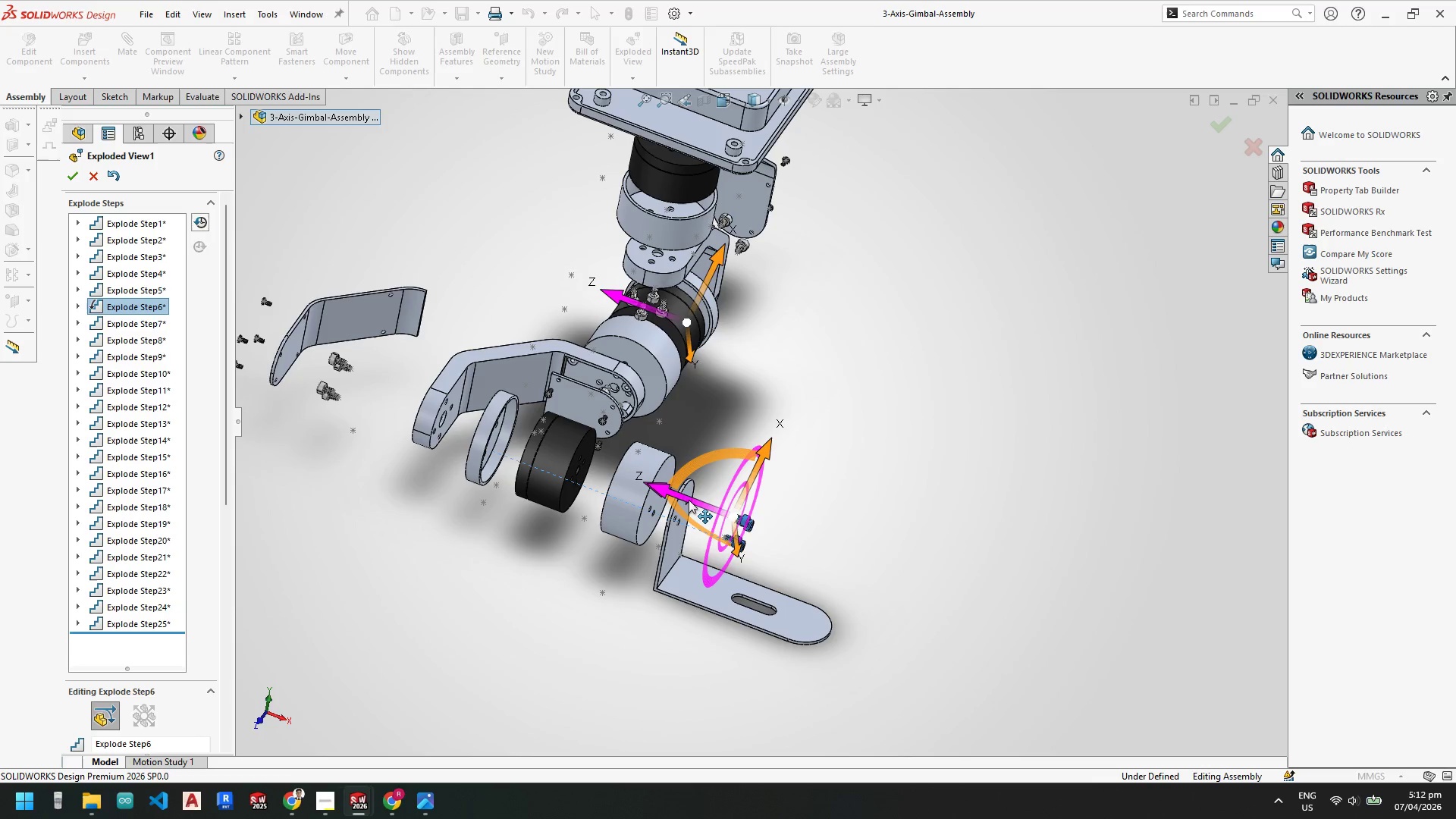 
left_click_drag(start_coordinate=[690, 497], to_coordinate=[656, 485])
 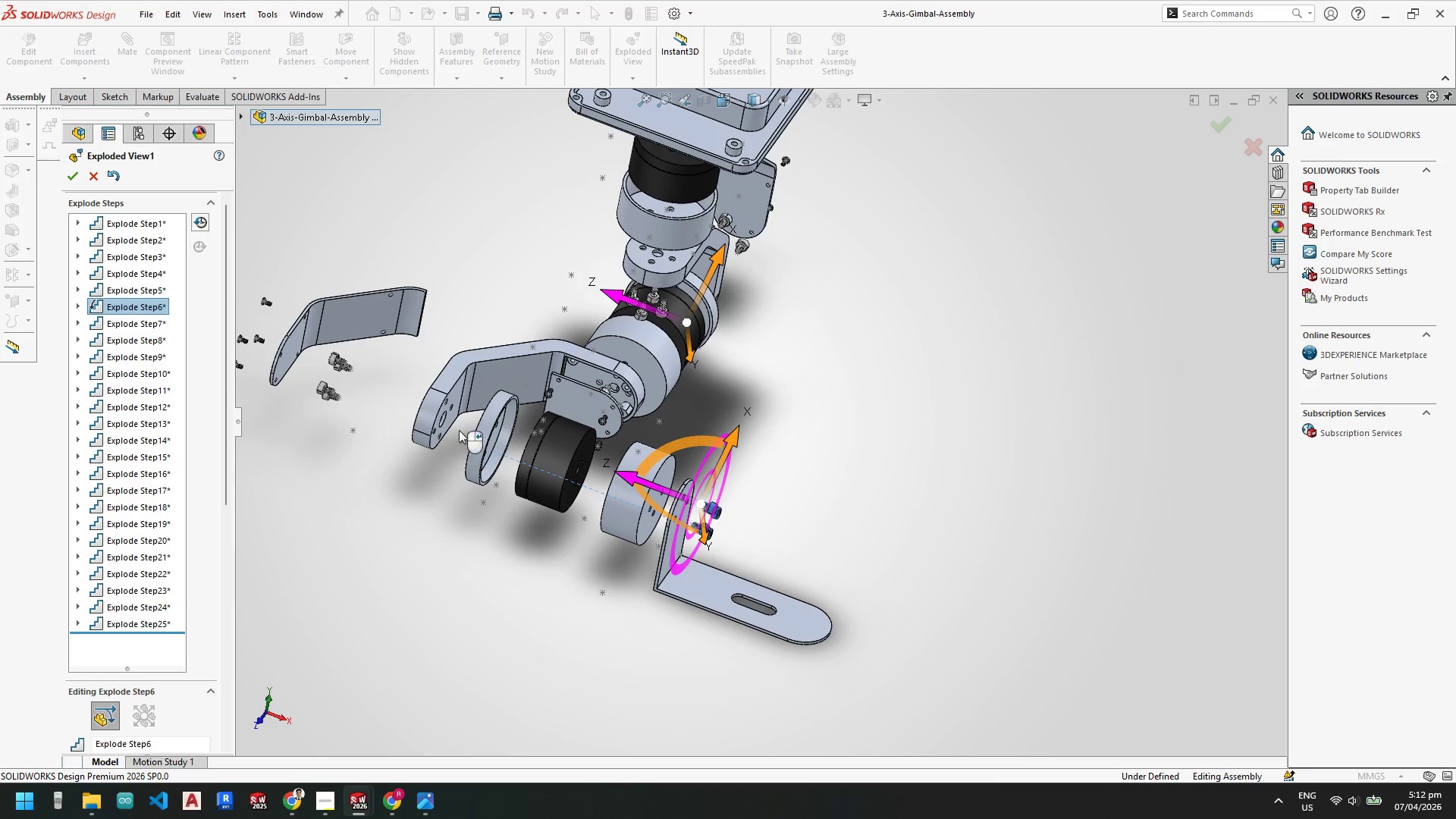 
scroll: coordinate [443, 406], scroll_direction: up, amount: 2.0
 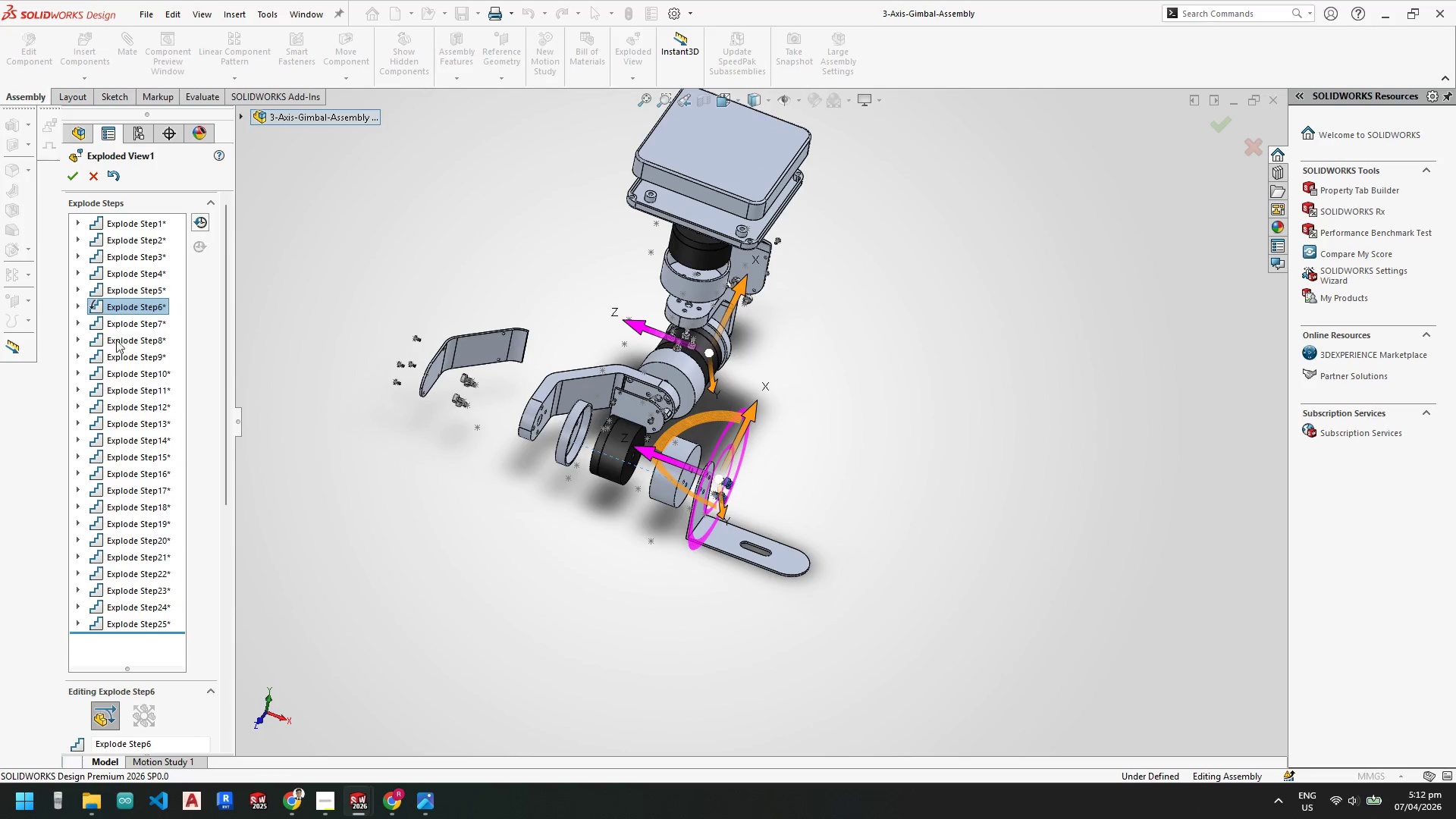 
left_click([129, 337])
 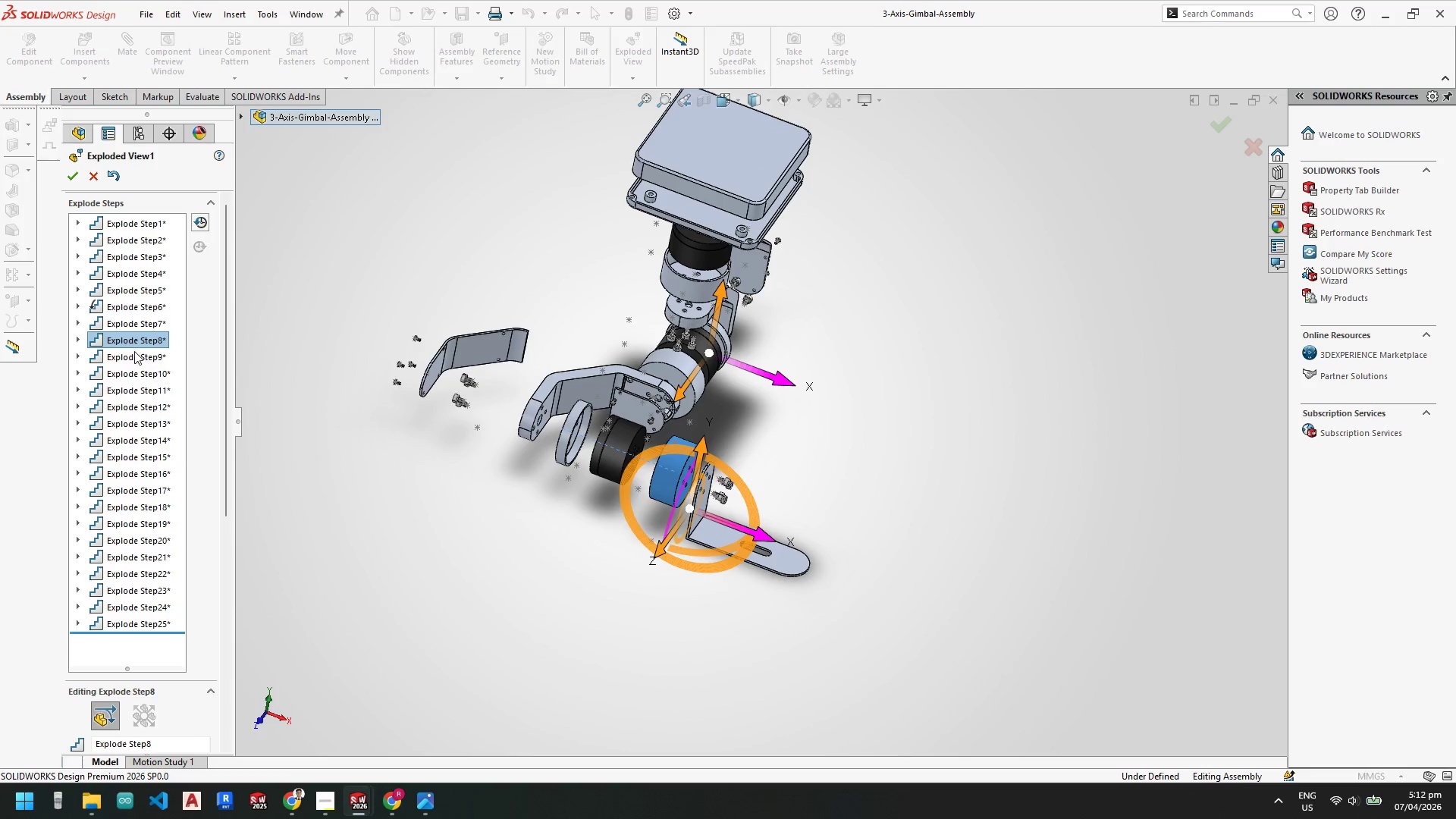 
left_click([135, 359])
 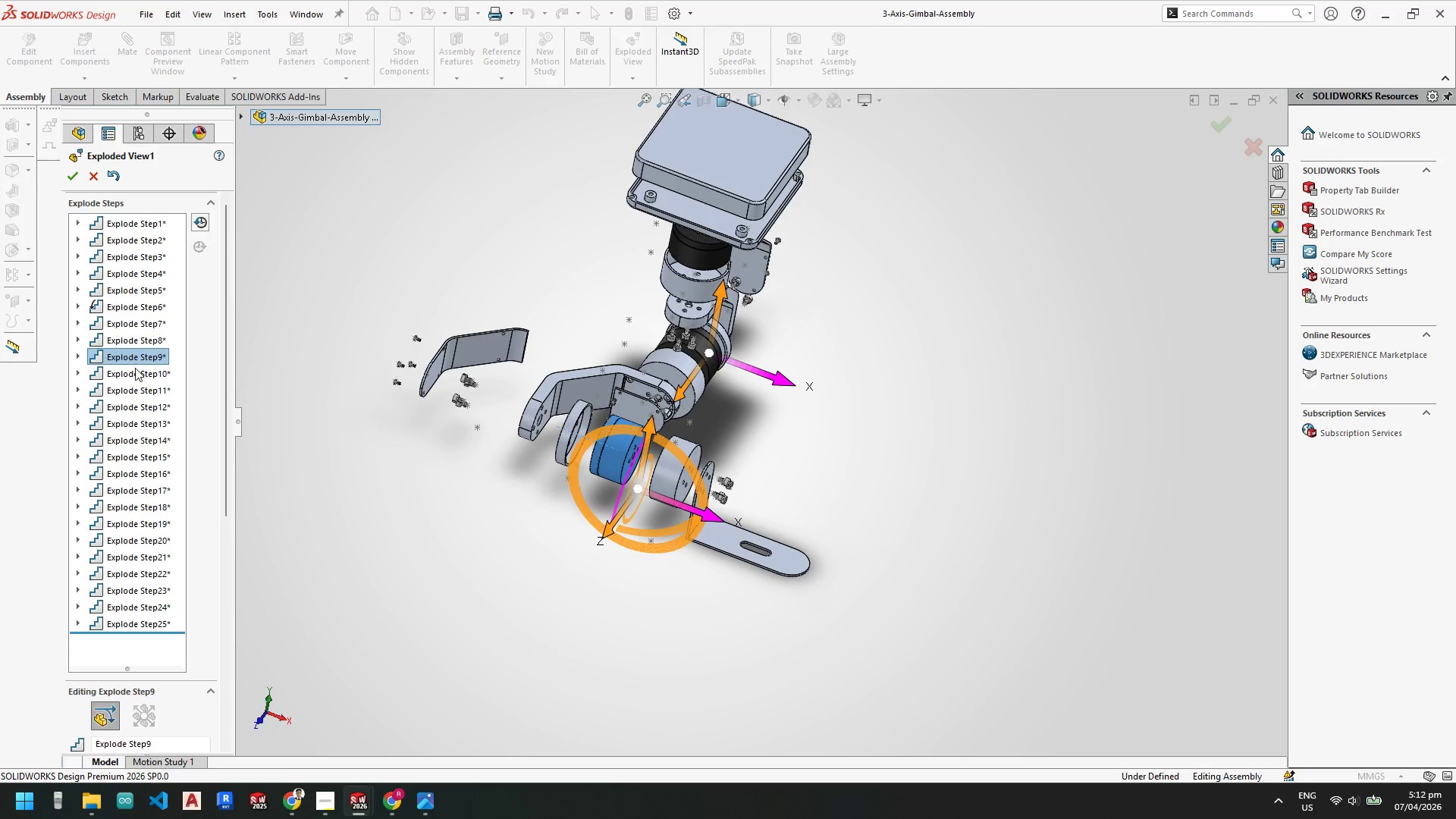 
left_click([135, 370])
 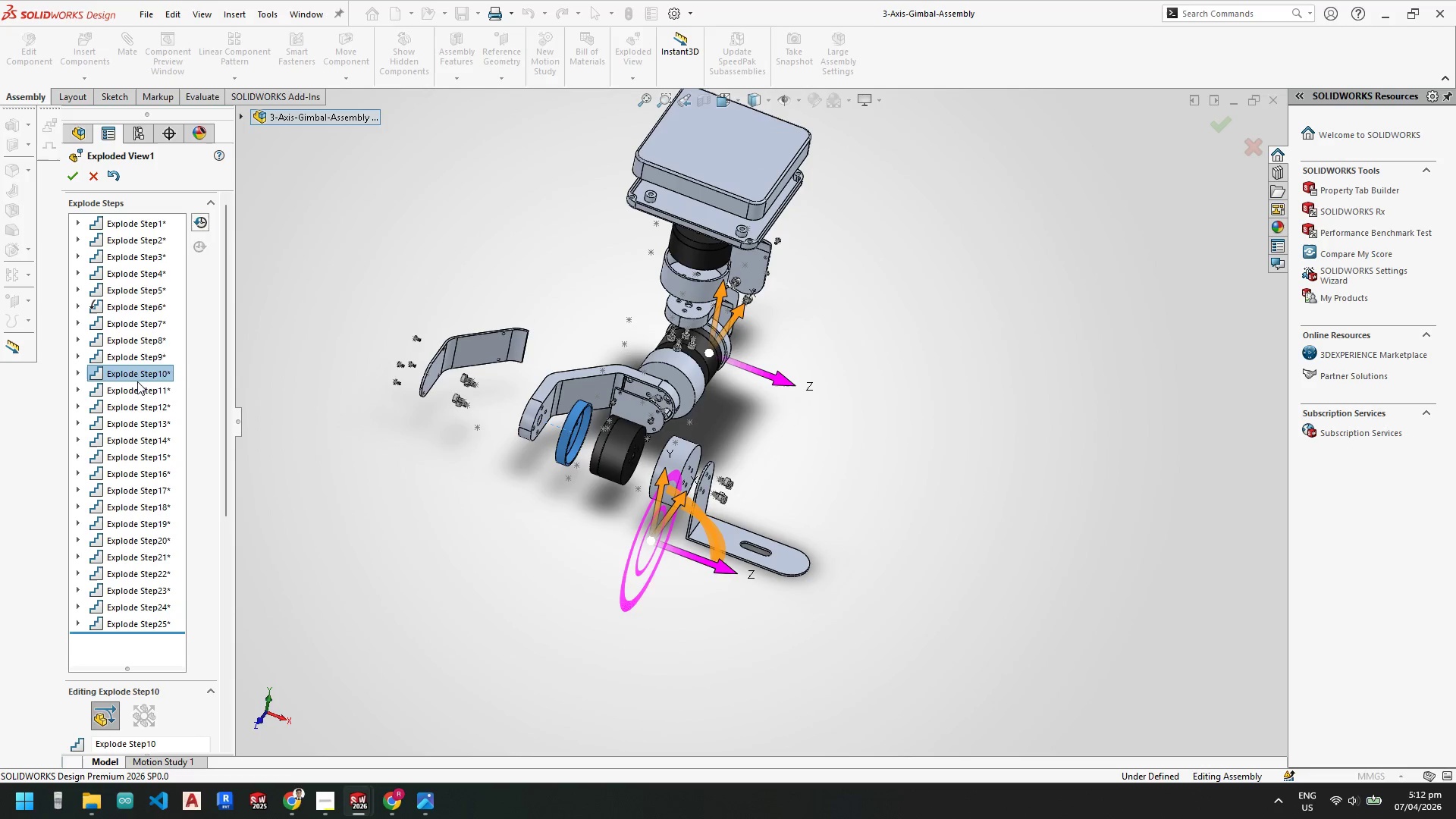 
left_click([137, 388])
 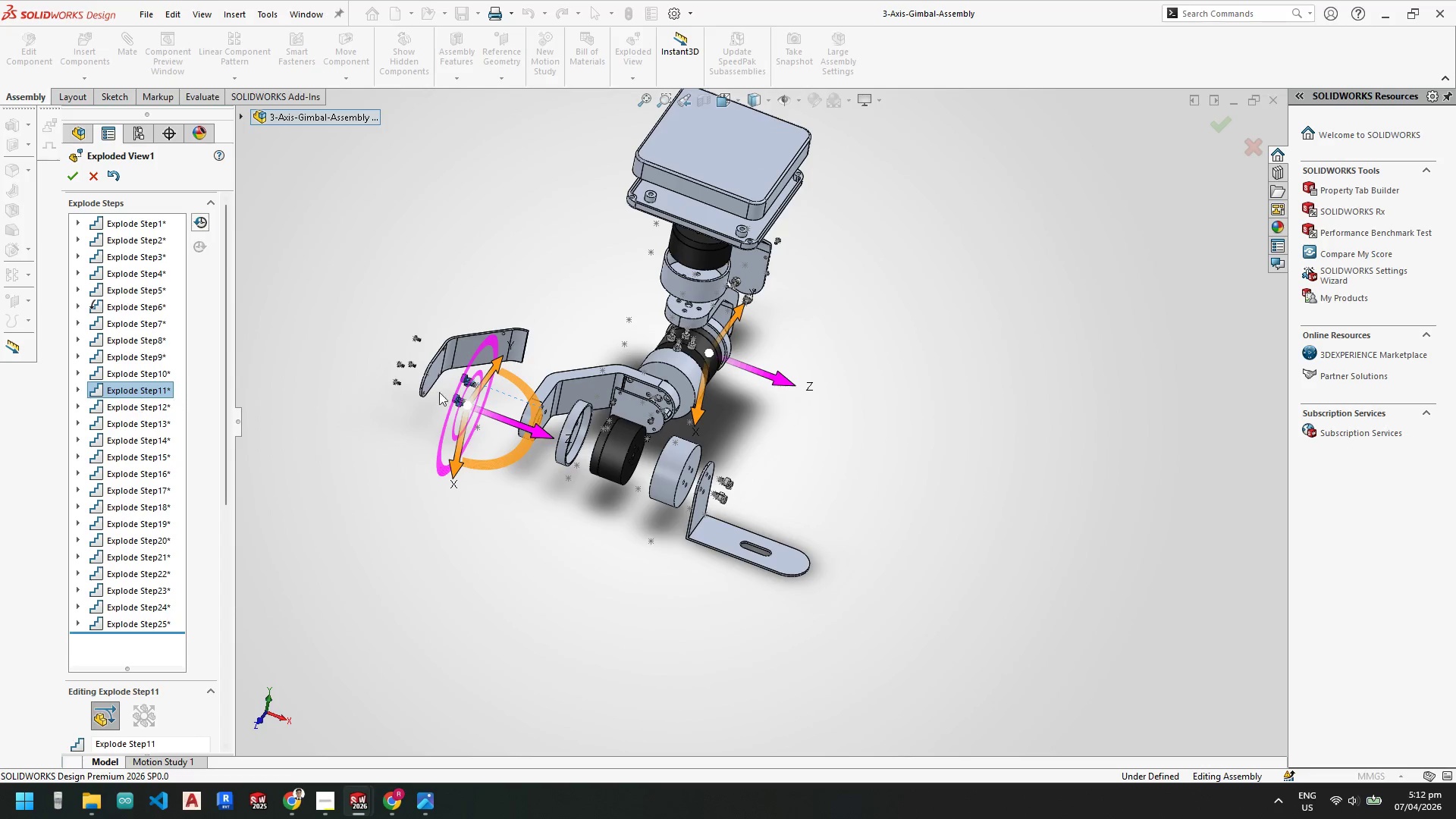 
scroll: coordinate [518, 385], scroll_direction: down, amount: 4.0
 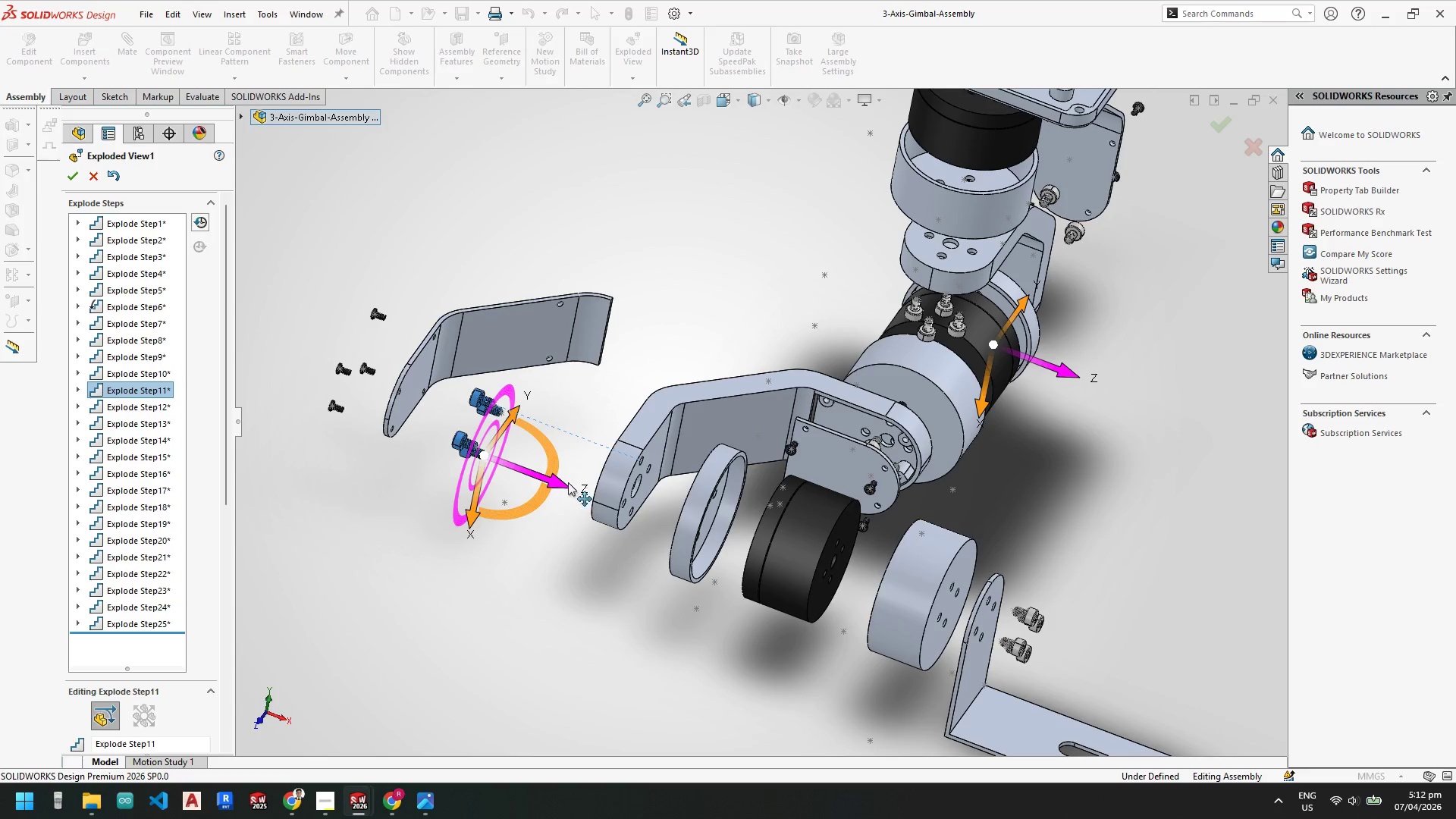 
left_click_drag(start_coordinate=[553, 483], to_coordinate=[604, 523])
 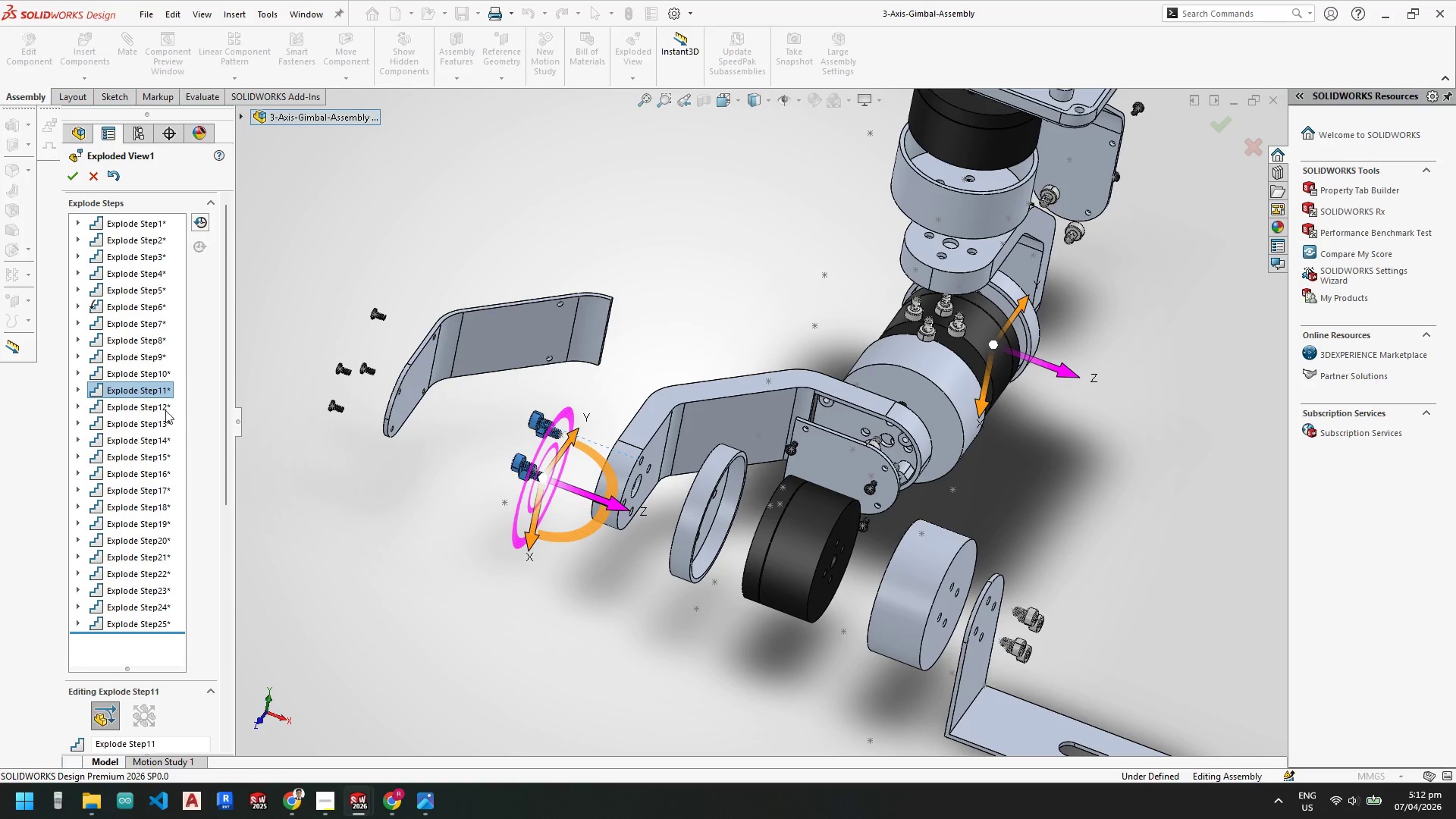 
left_click([157, 406])
 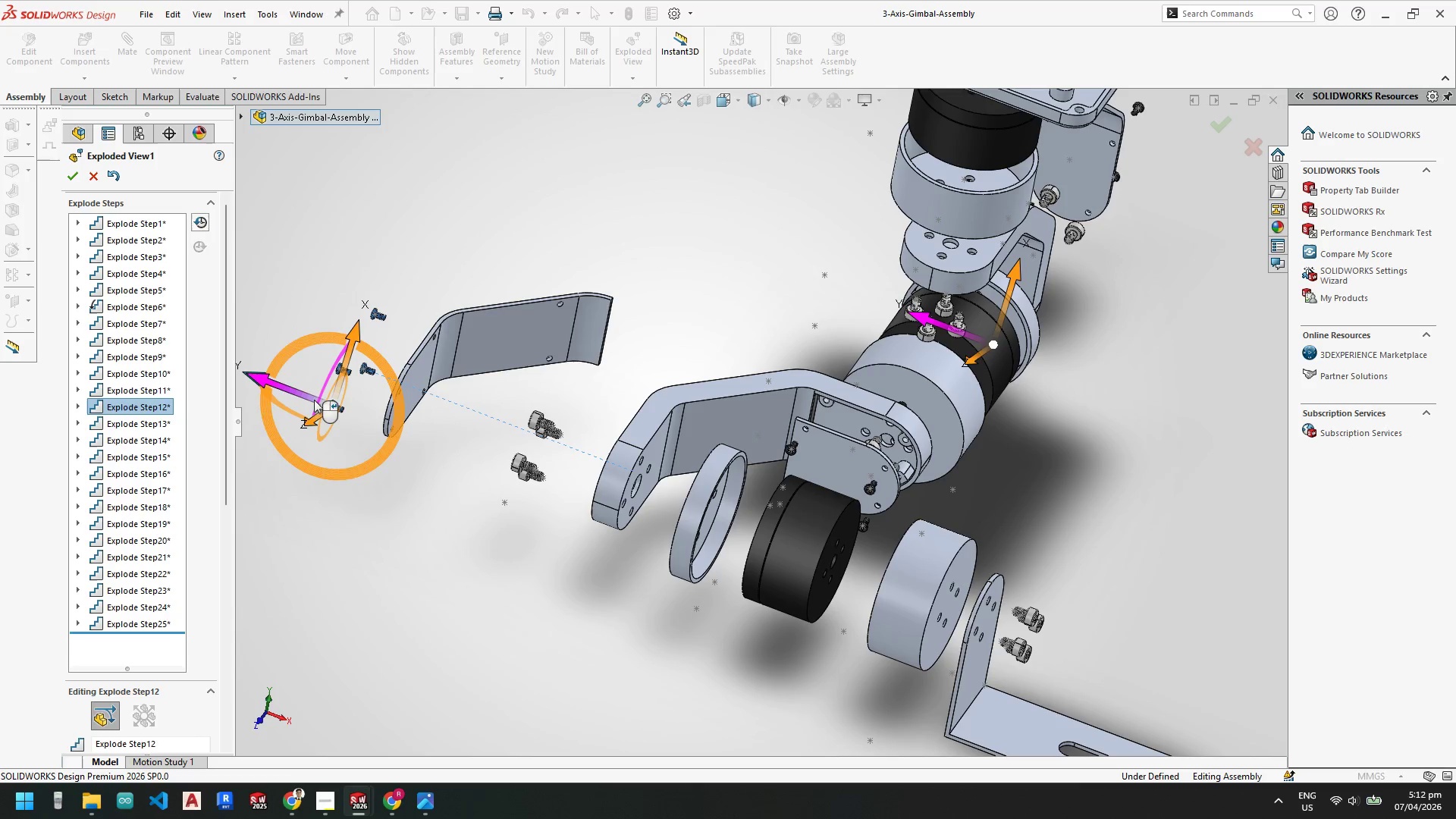 
left_click([138, 419])
 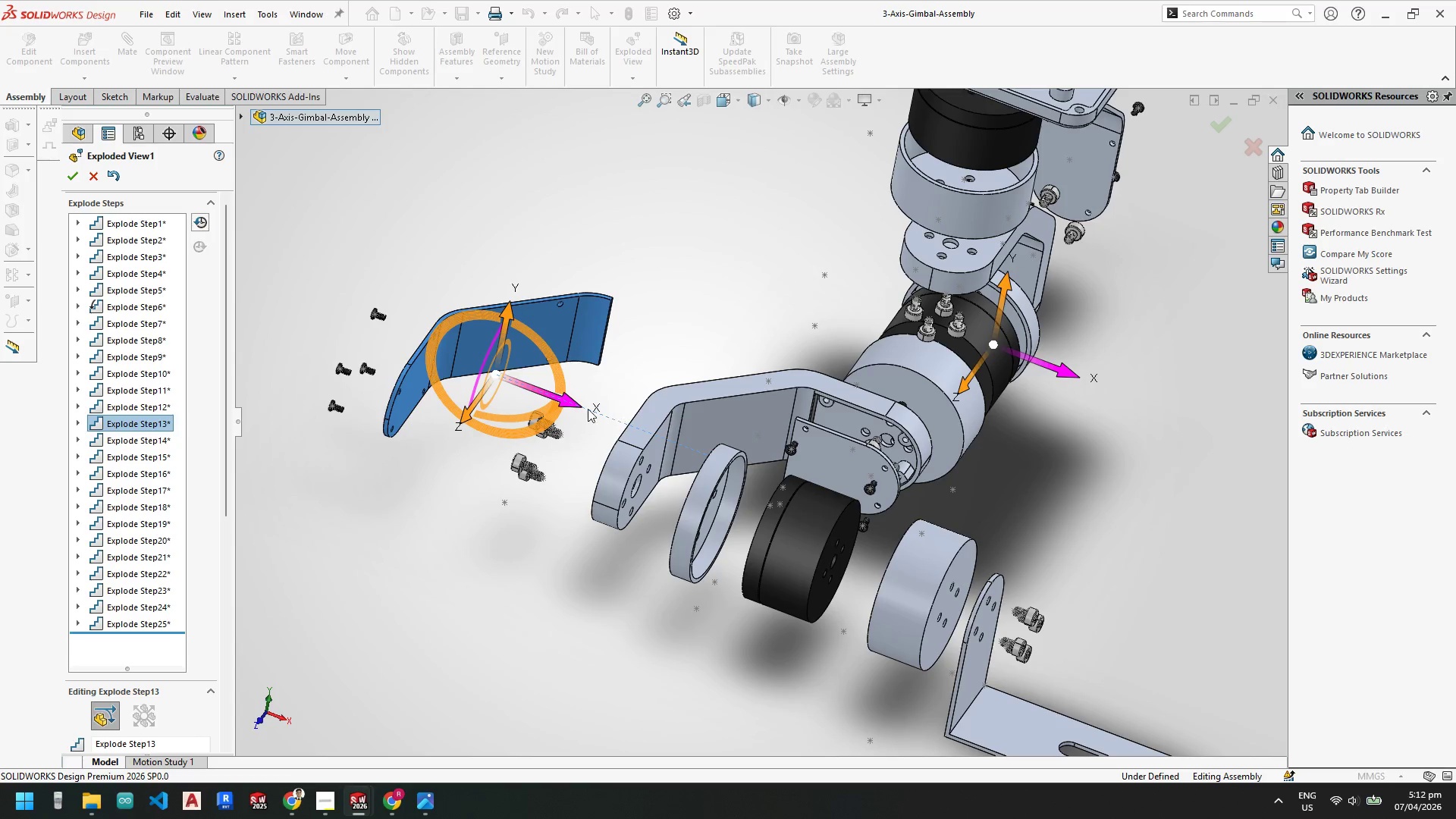 
left_click_drag(start_coordinate=[576, 403], to_coordinate=[641, 447])
 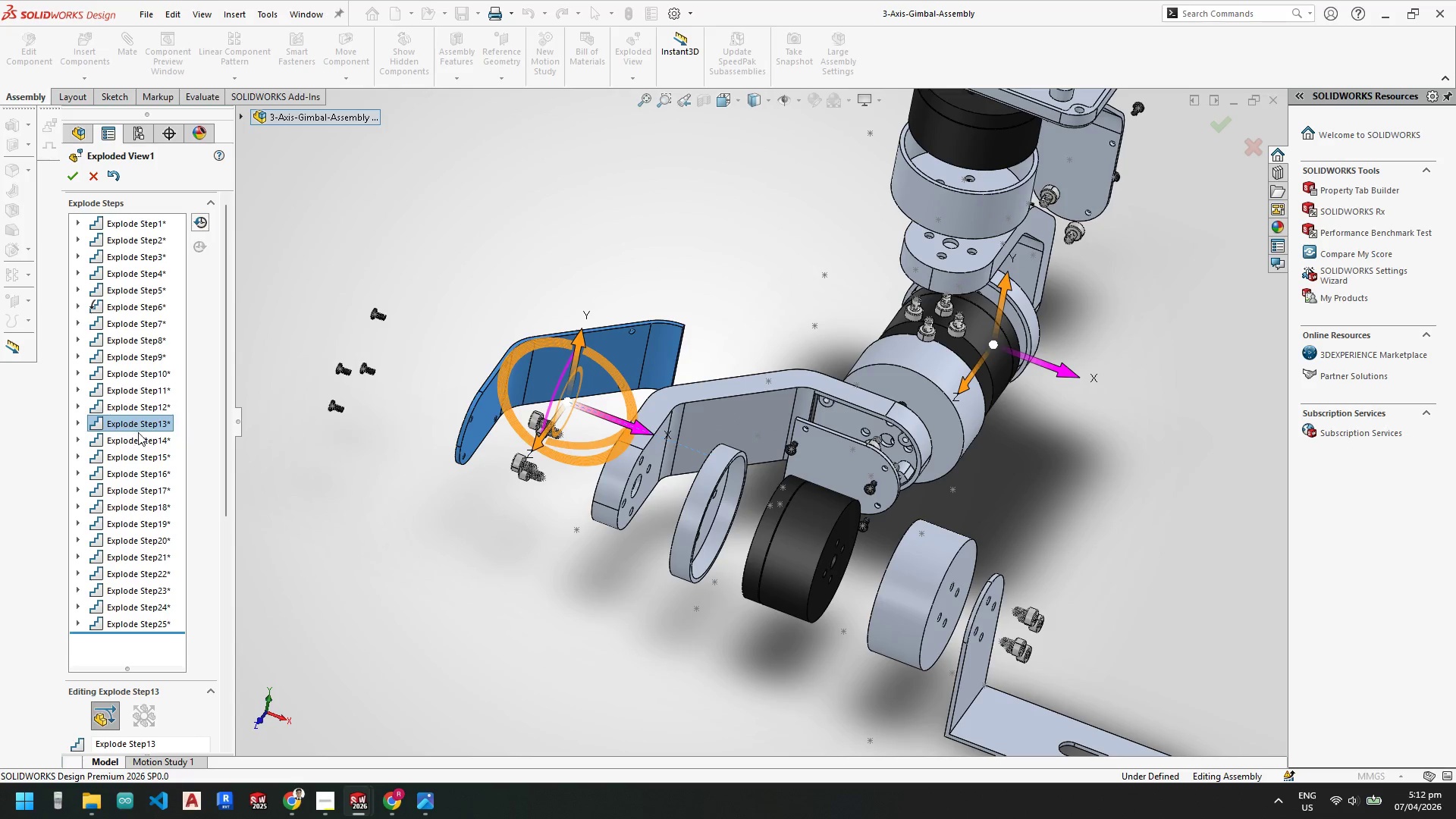 
left_click([143, 438])
 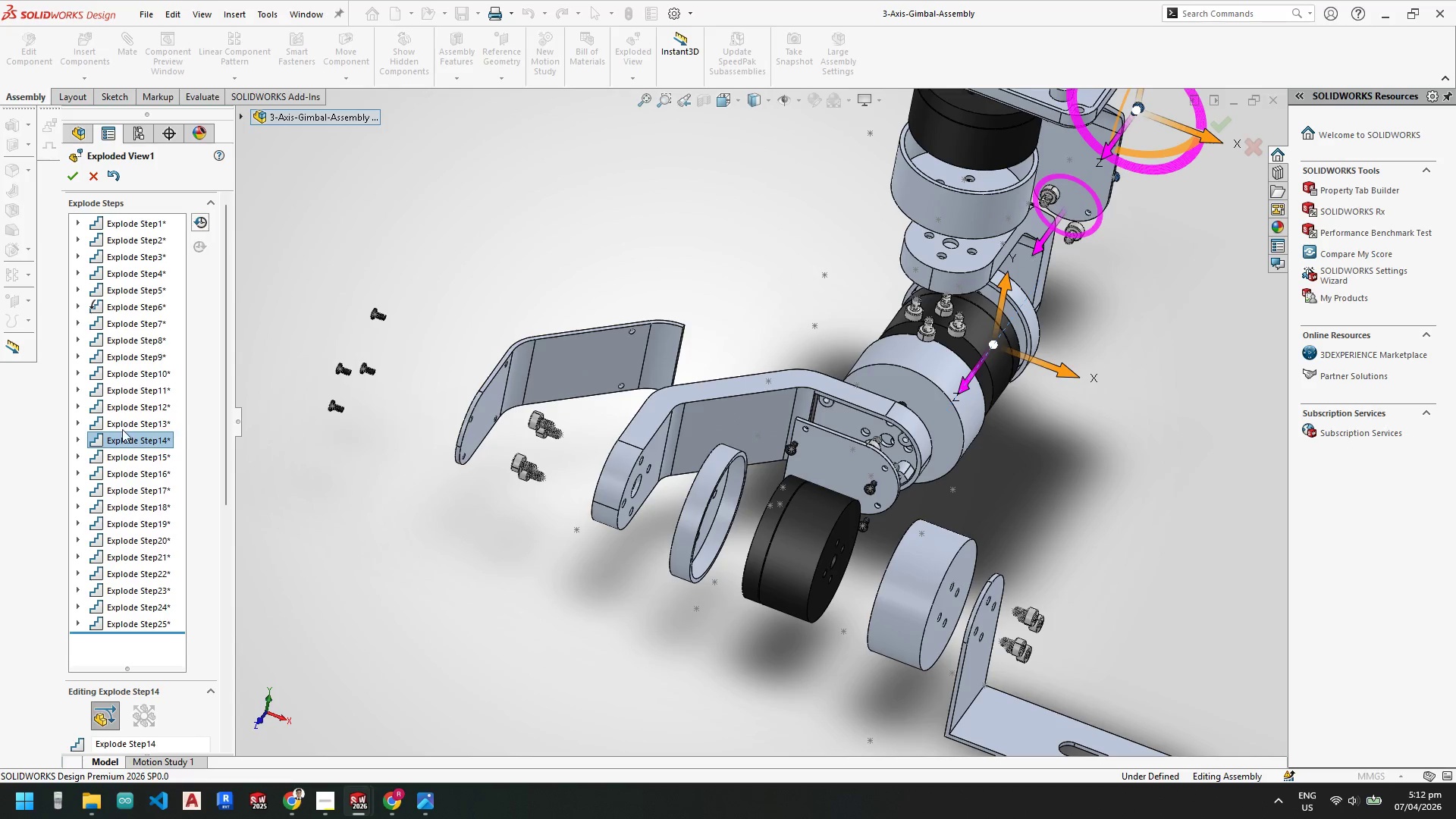 
left_click([142, 421])
 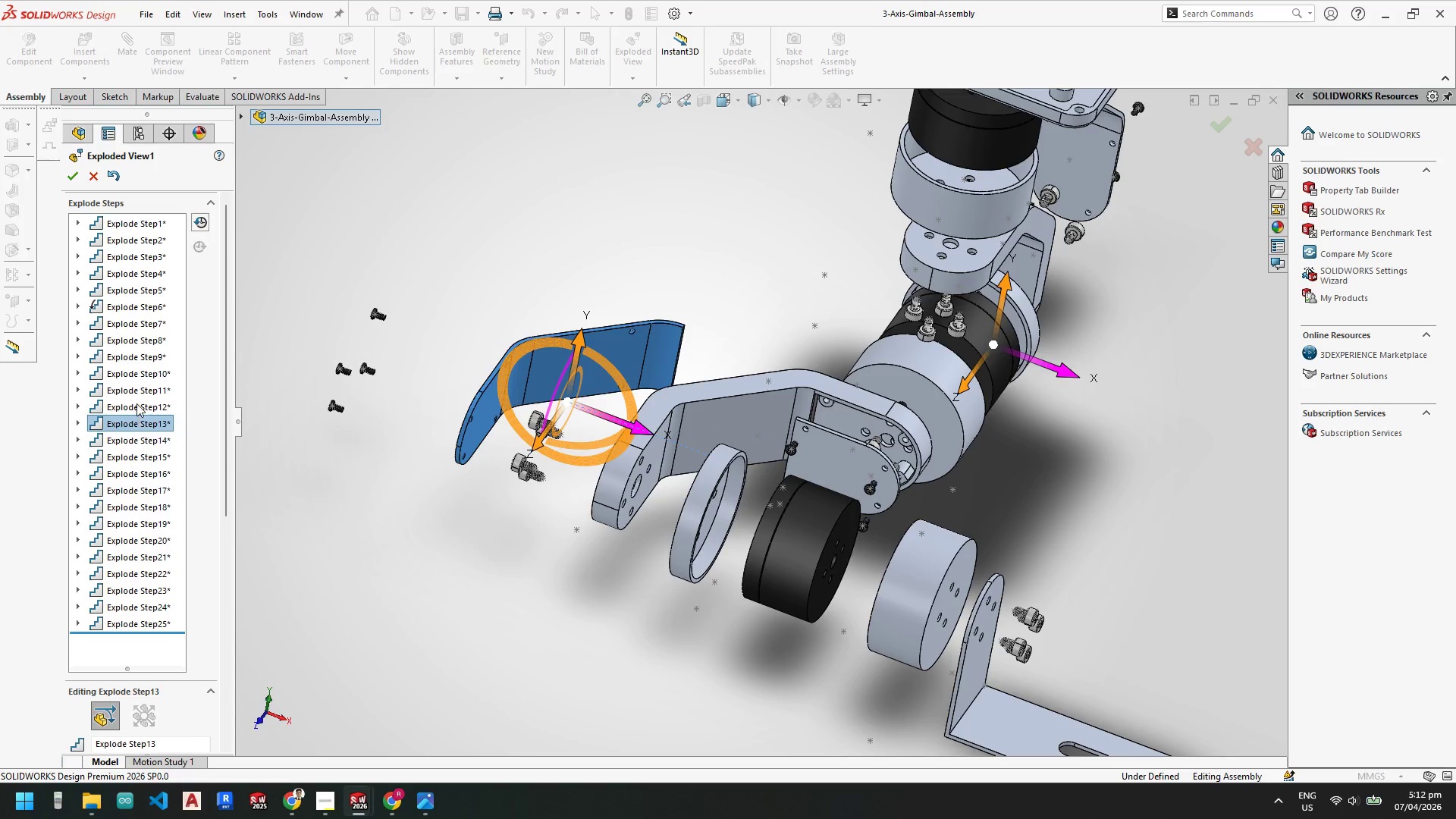 
left_click([136, 401])
 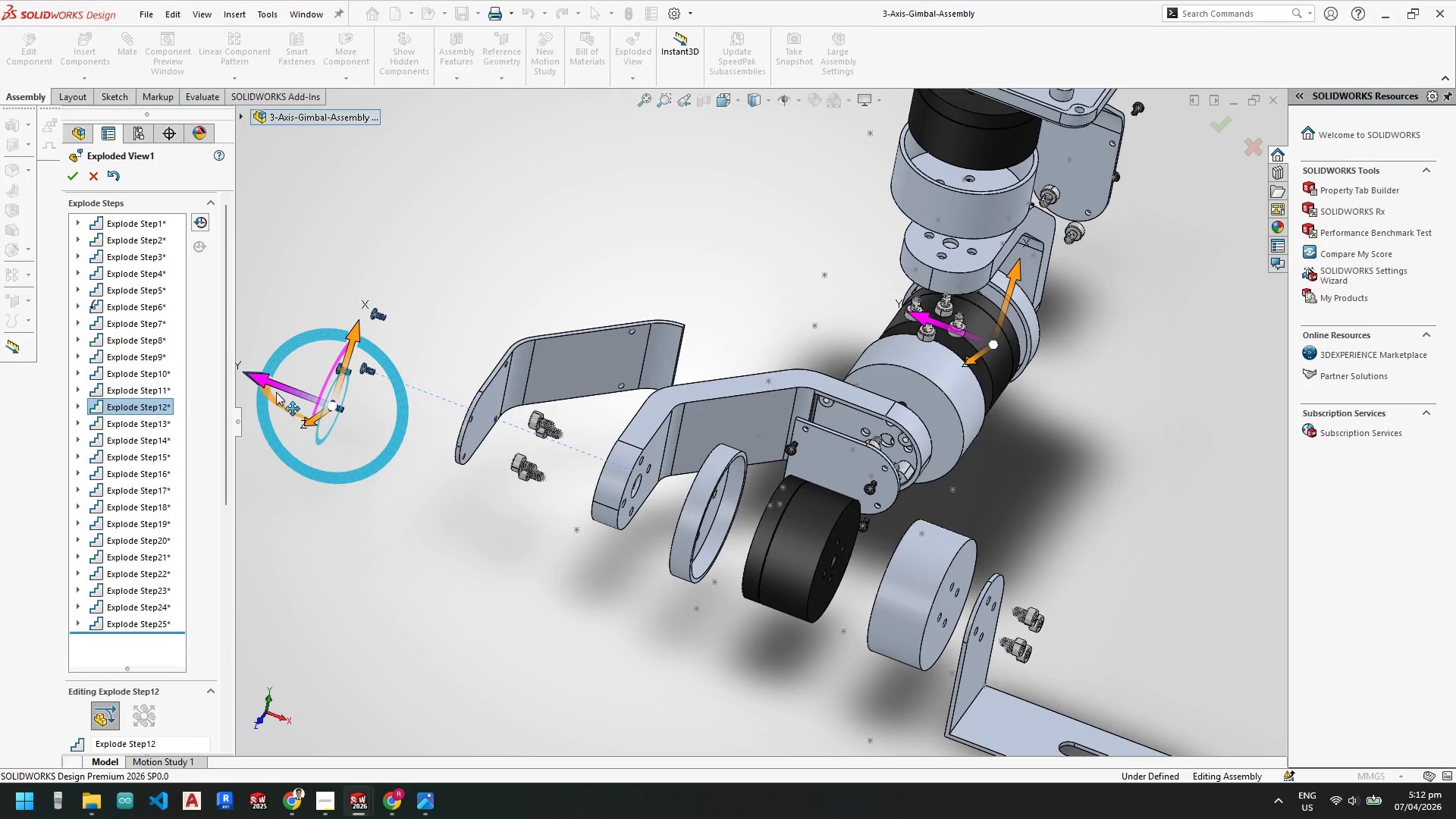 
left_click_drag(start_coordinate=[276, 386], to_coordinate=[341, 424])
 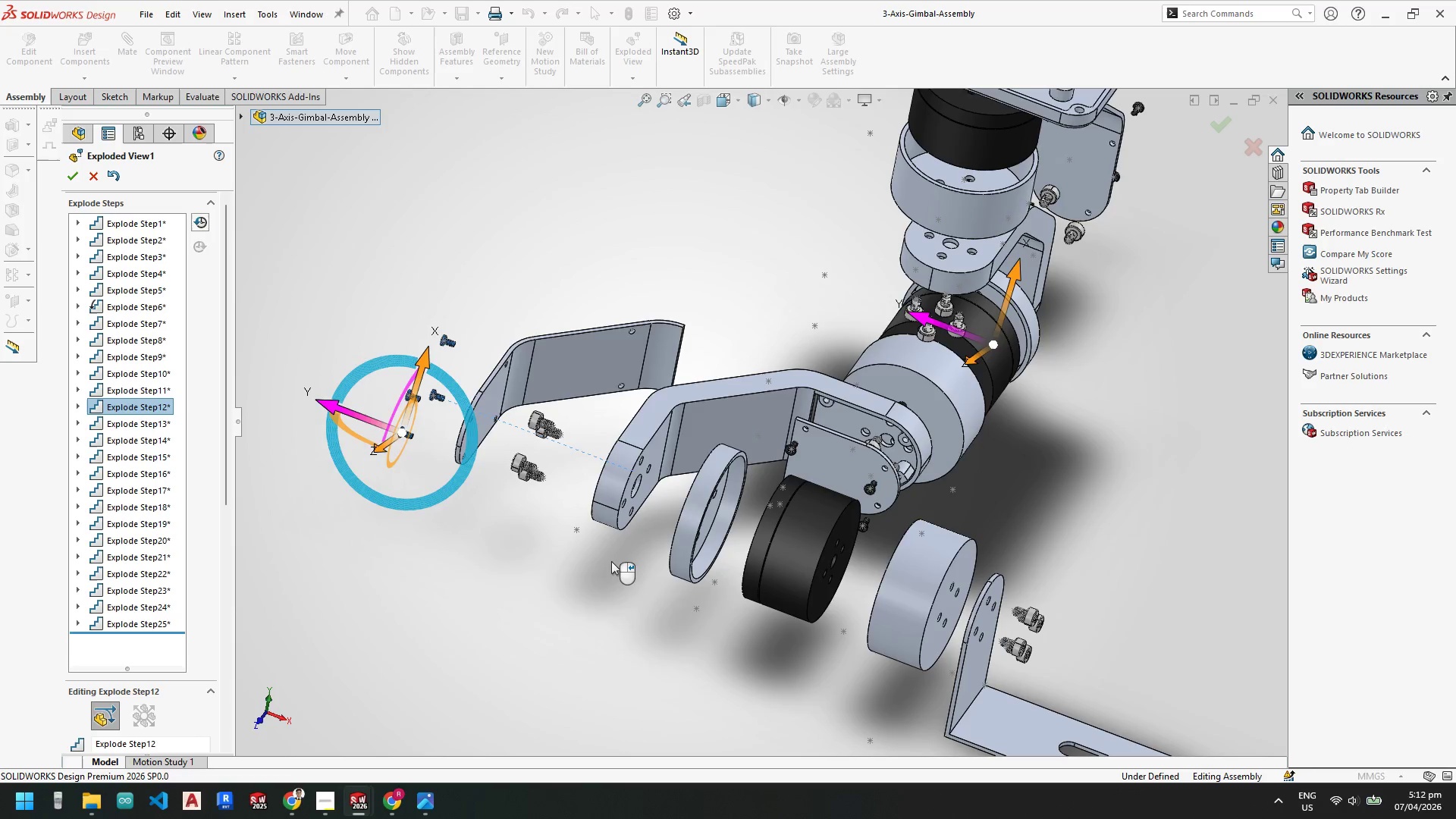 
scroll: coordinate [664, 582], scroll_direction: up, amount: 5.0
 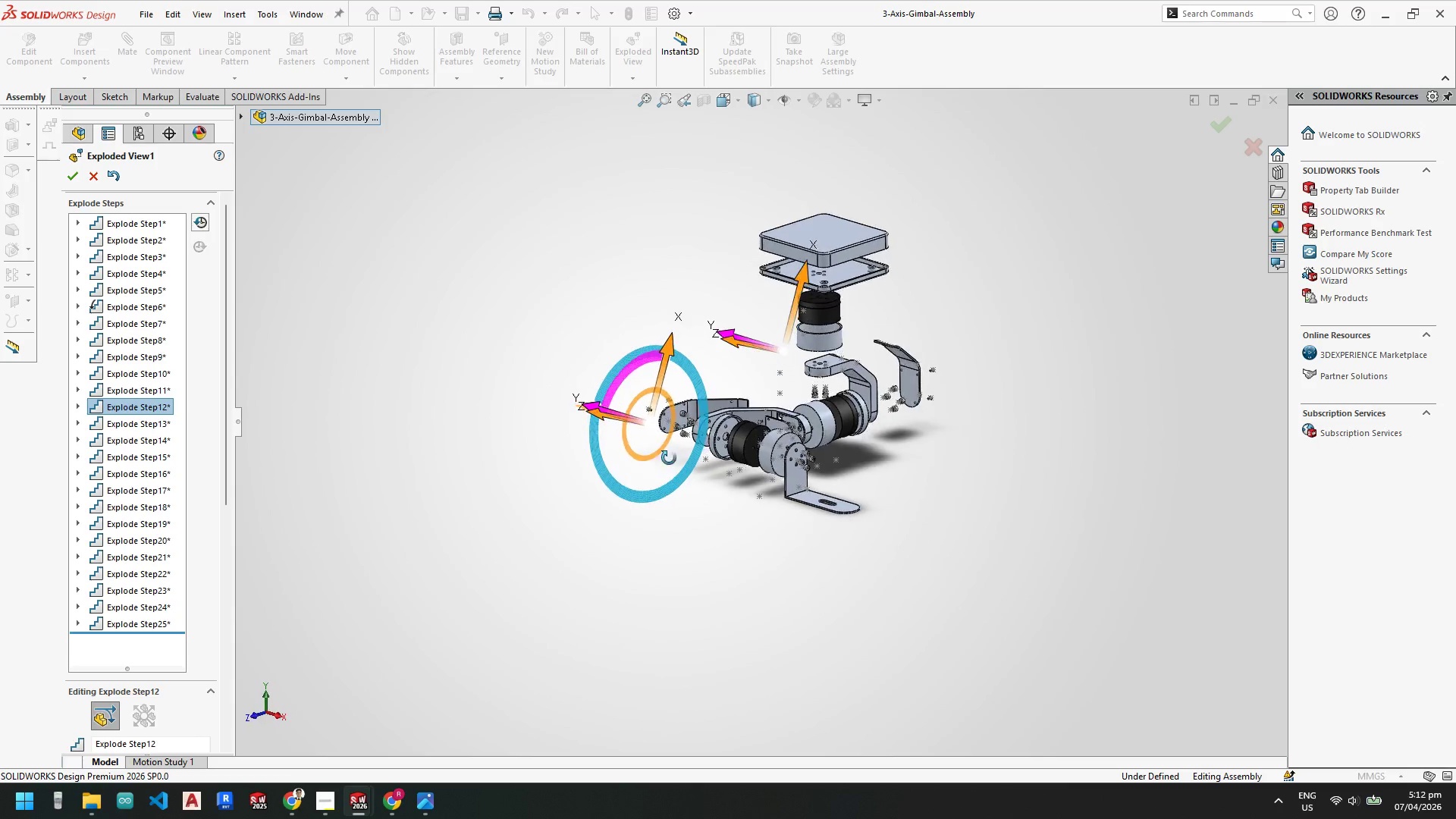 
scroll: coordinate [906, 404], scroll_direction: down, amount: 4.0
 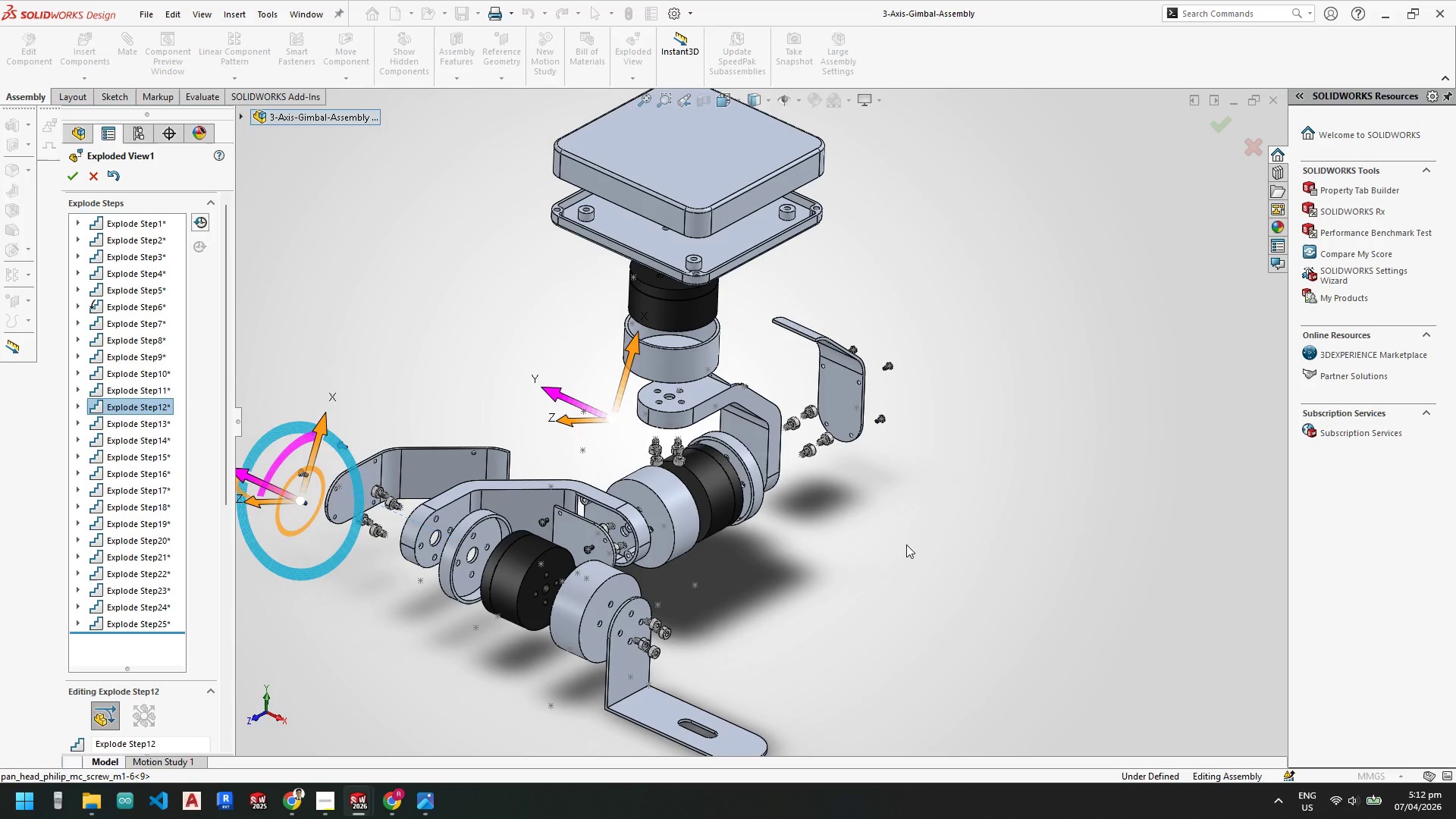 
left_click([77, 180])
 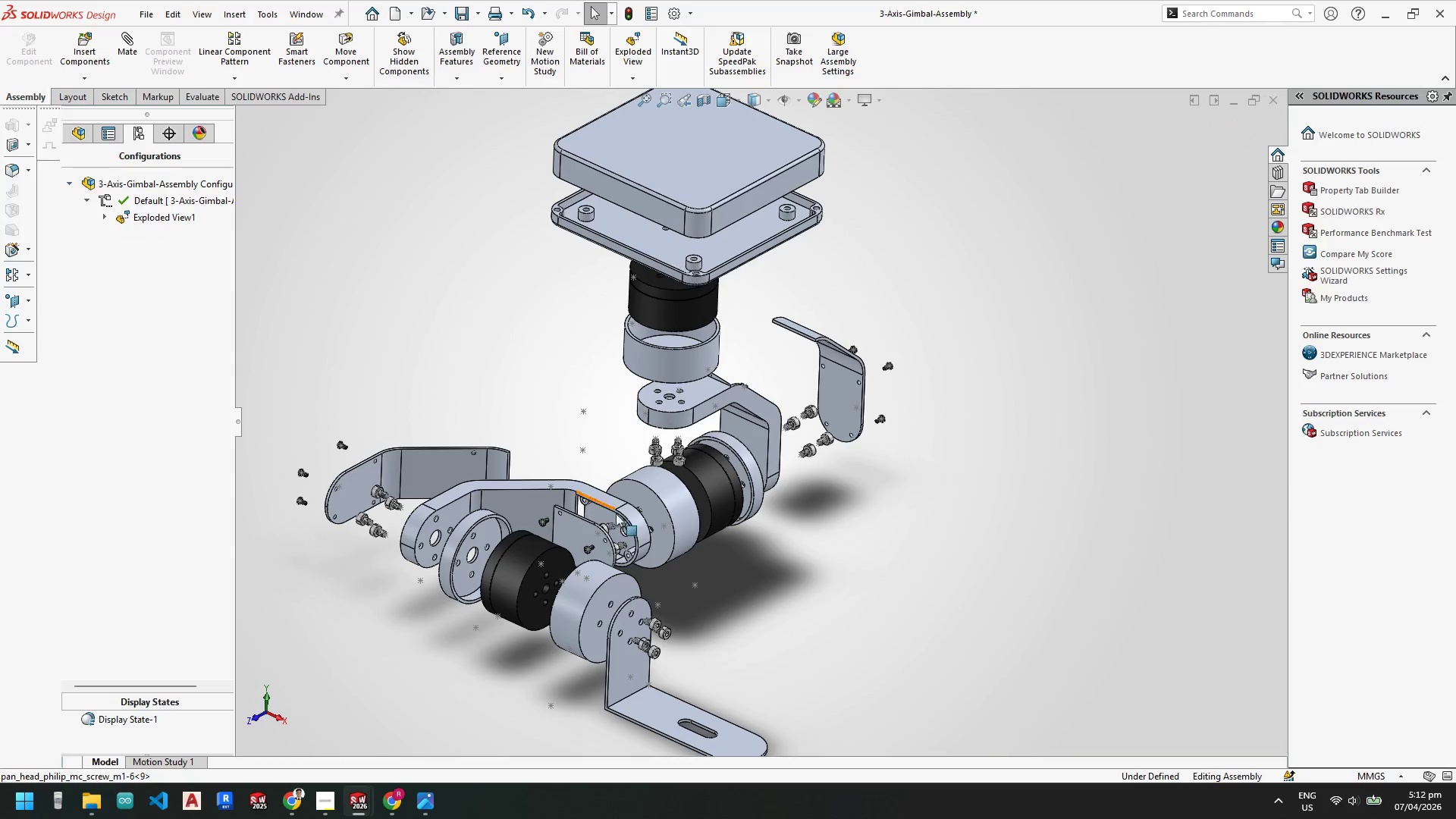 
scroll: coordinate [752, 560], scroll_direction: up, amount: 4.0
 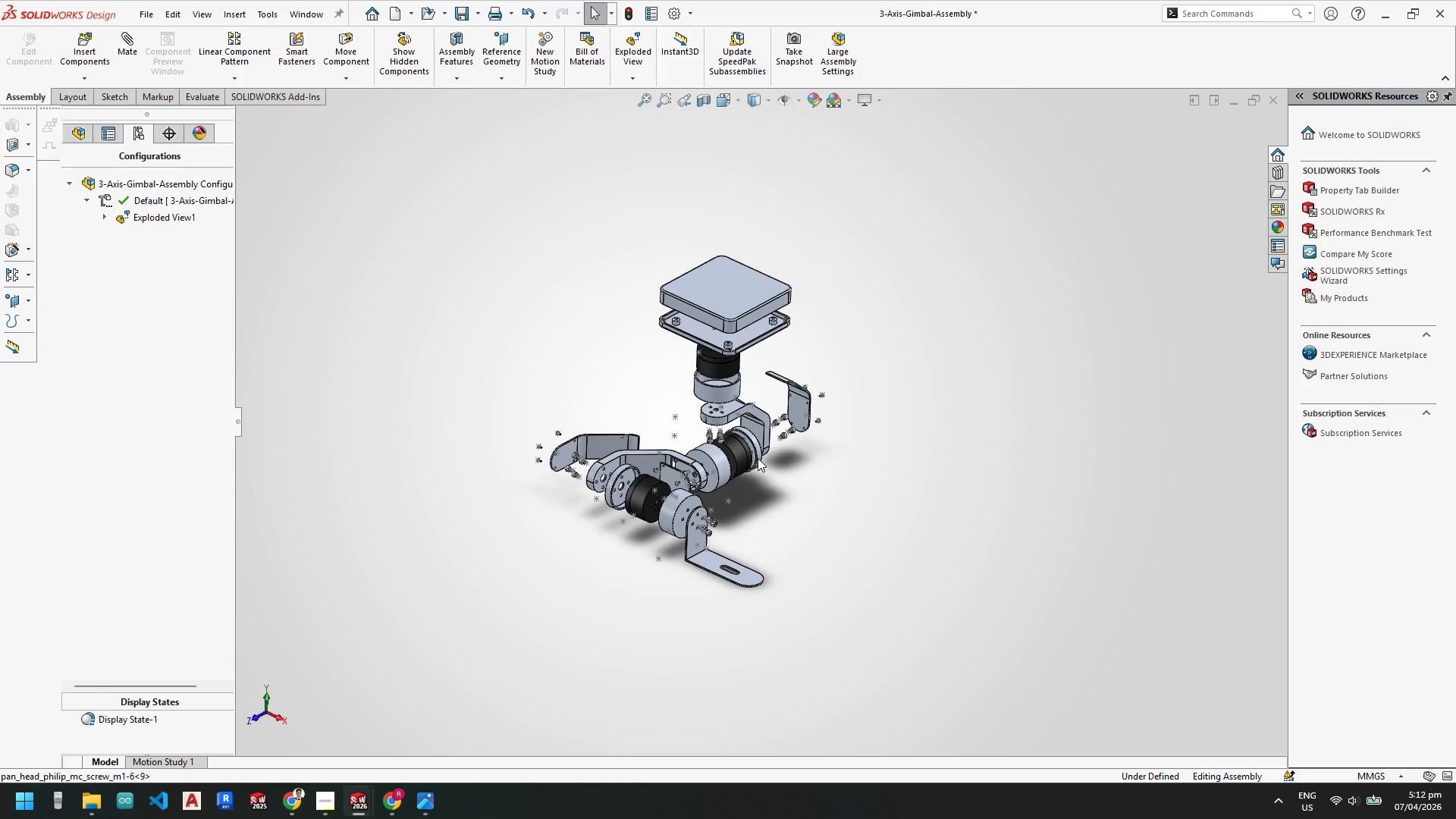 
scroll: coordinate [758, 458], scroll_direction: down, amount: 1.0
 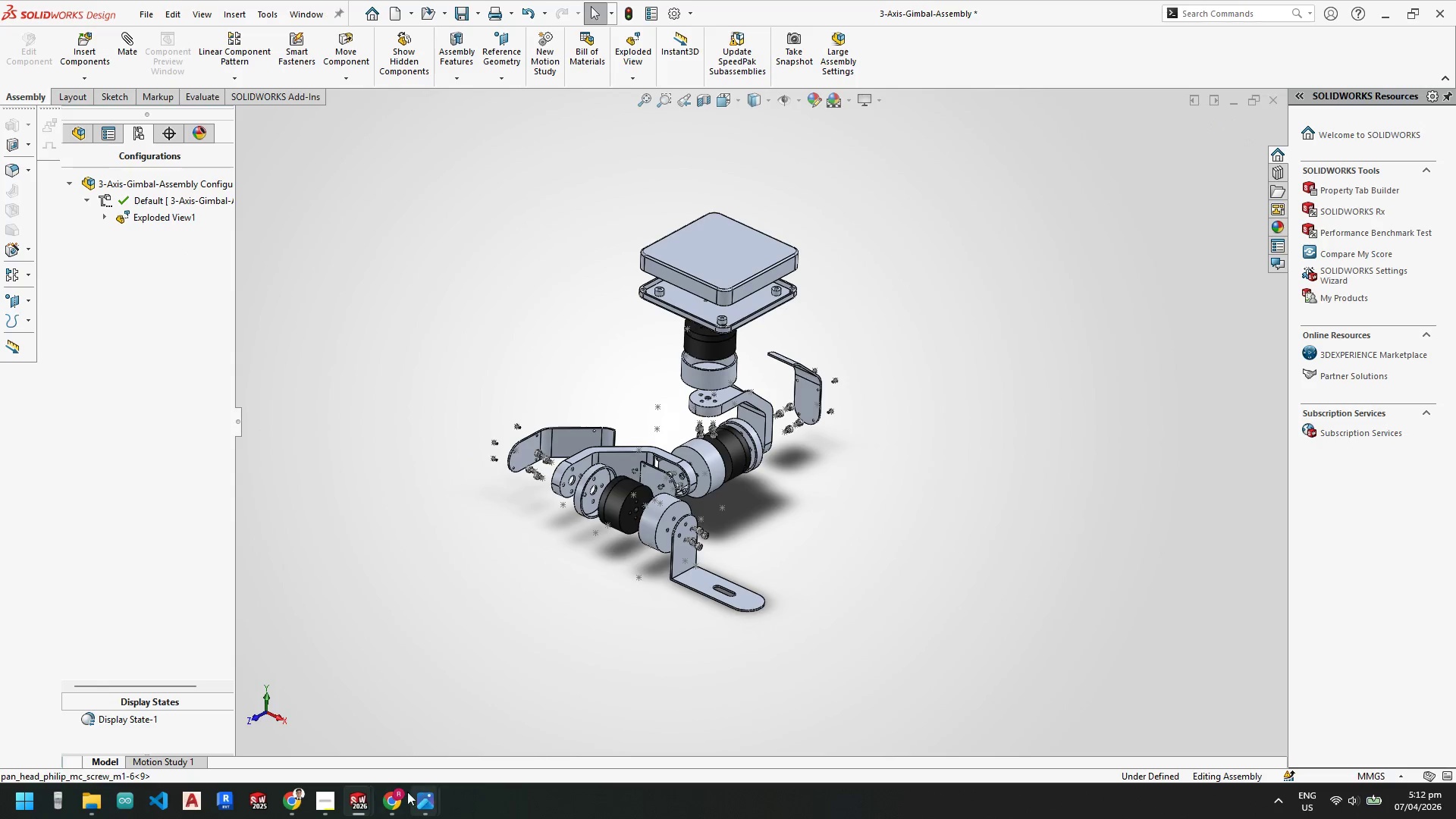 
left_click([363, 795])
 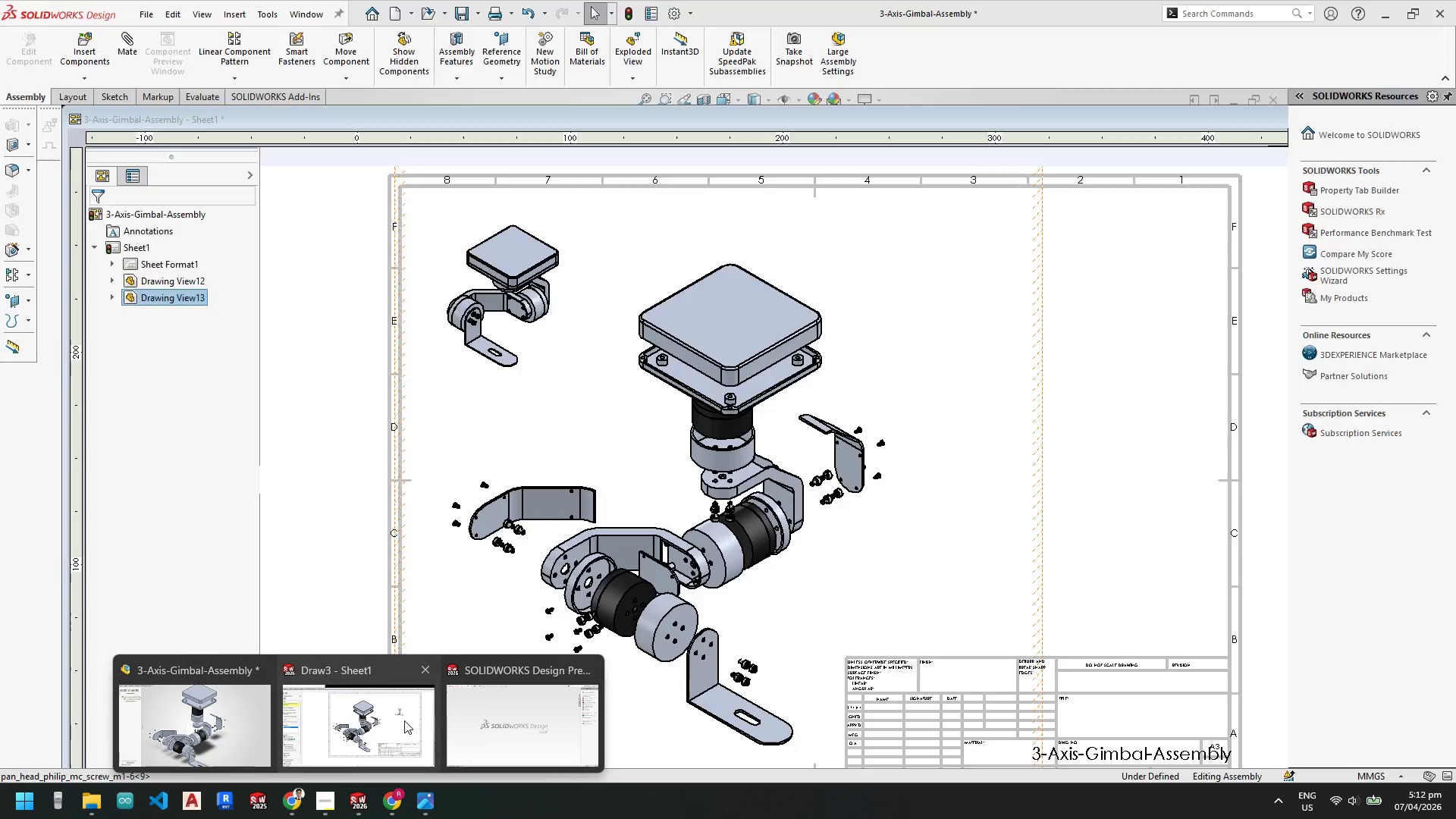 
left_click([403, 720])
 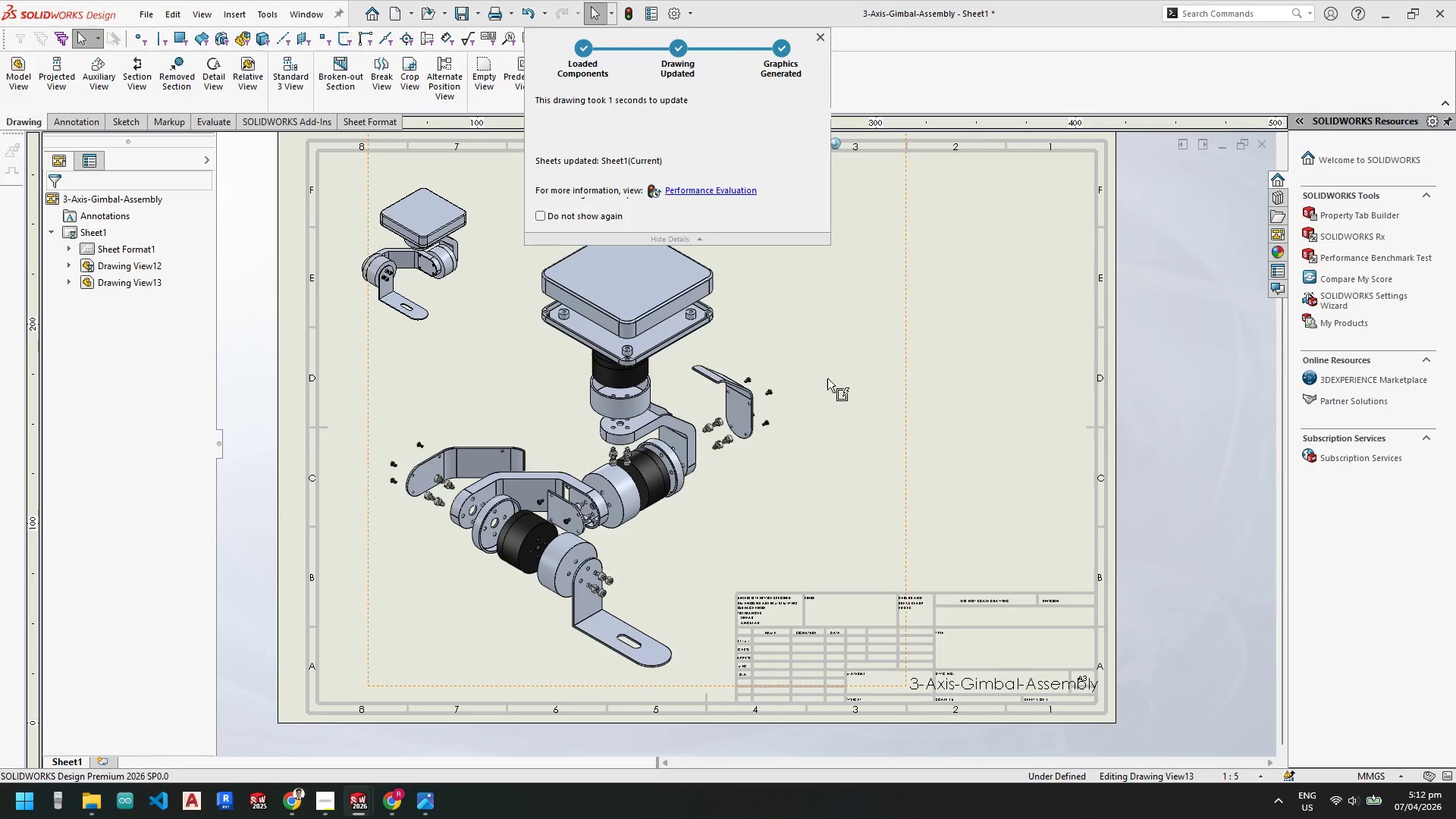 
left_click_drag(start_coordinate=[370, 425], to_coordinate=[354, 431])
 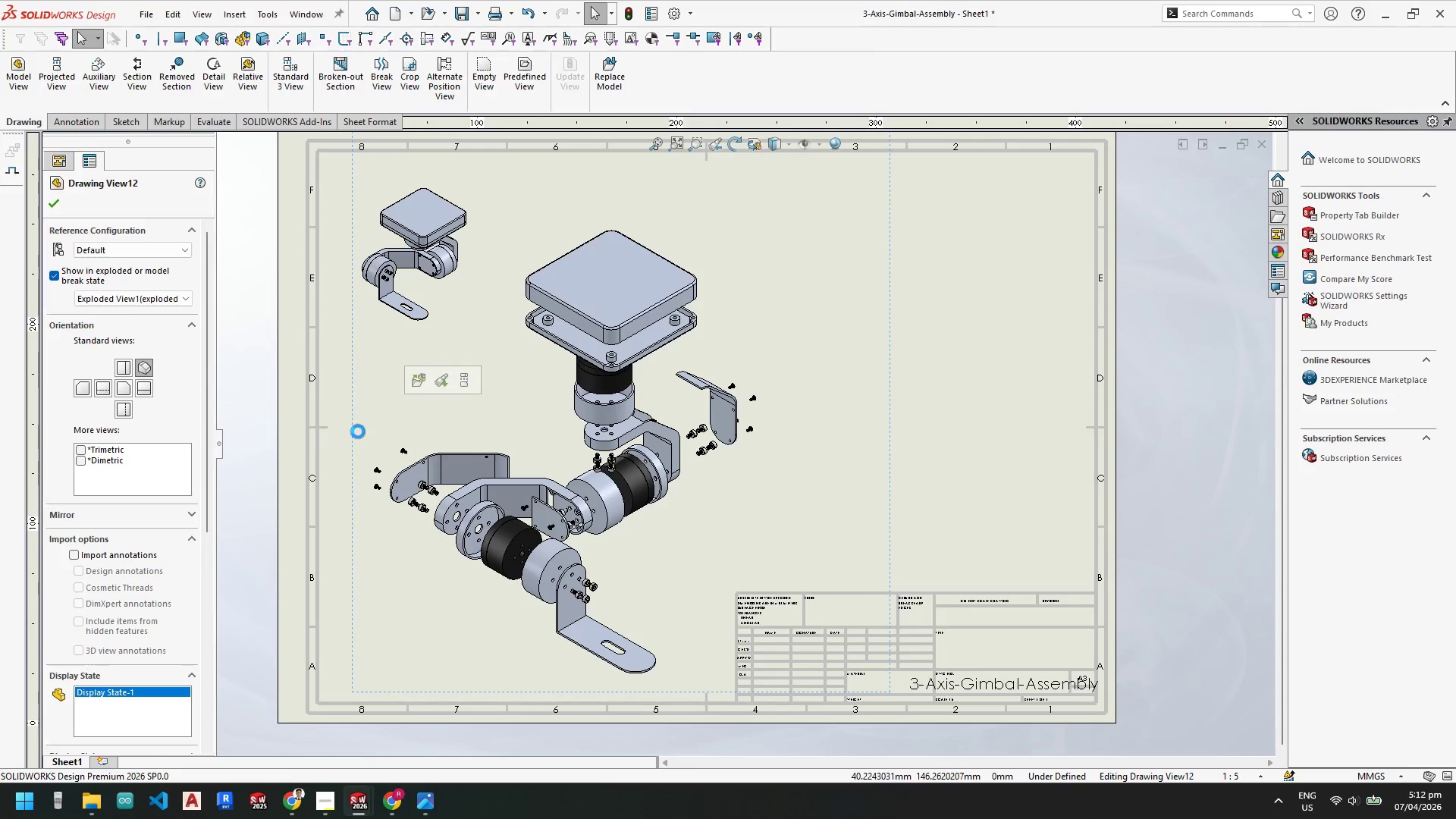 
left_click_drag(start_coordinate=[355, 429], to_coordinate=[358, 416])
 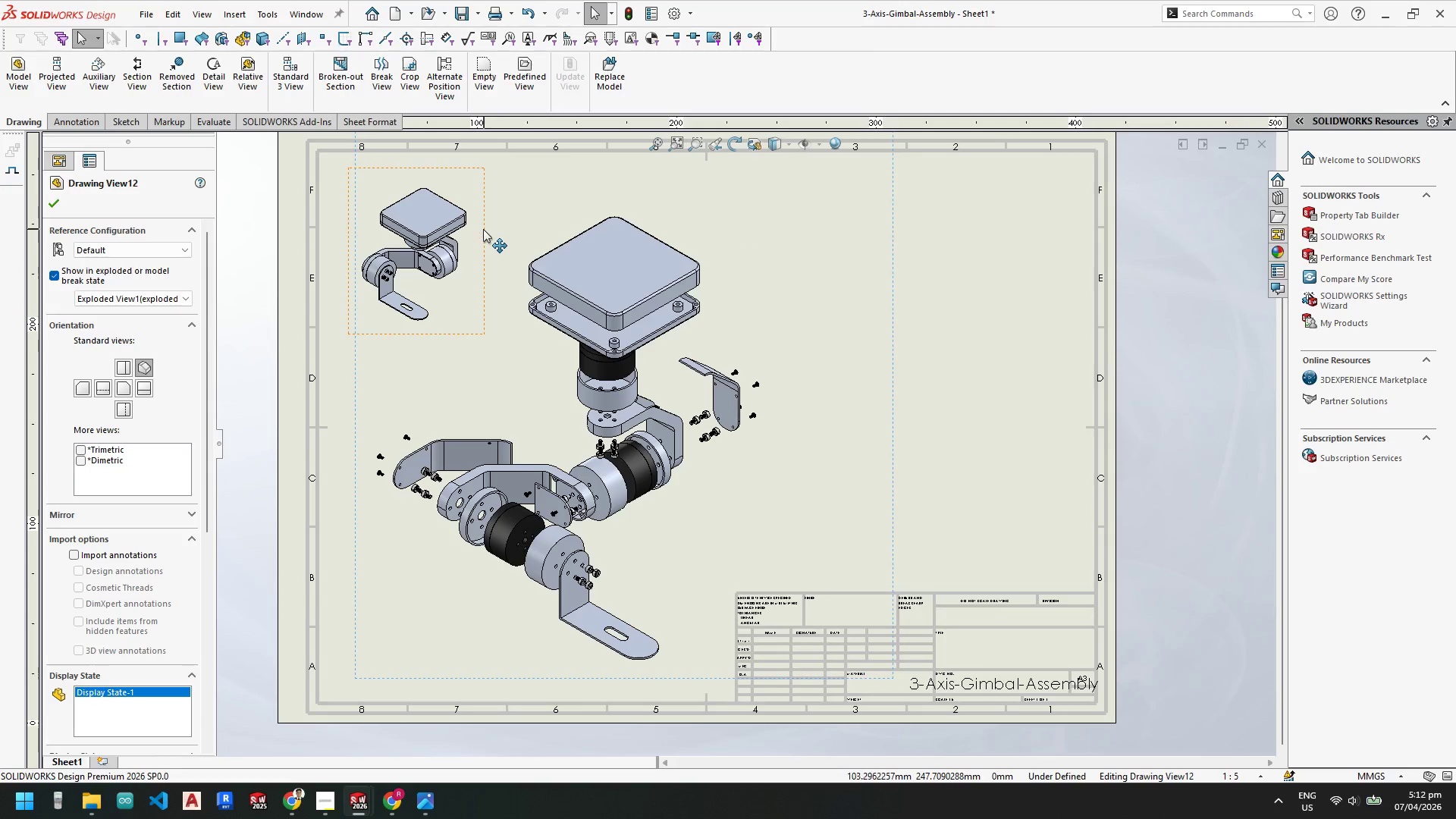 
left_click_drag(start_coordinate=[482, 229], to_coordinate=[469, 215])
 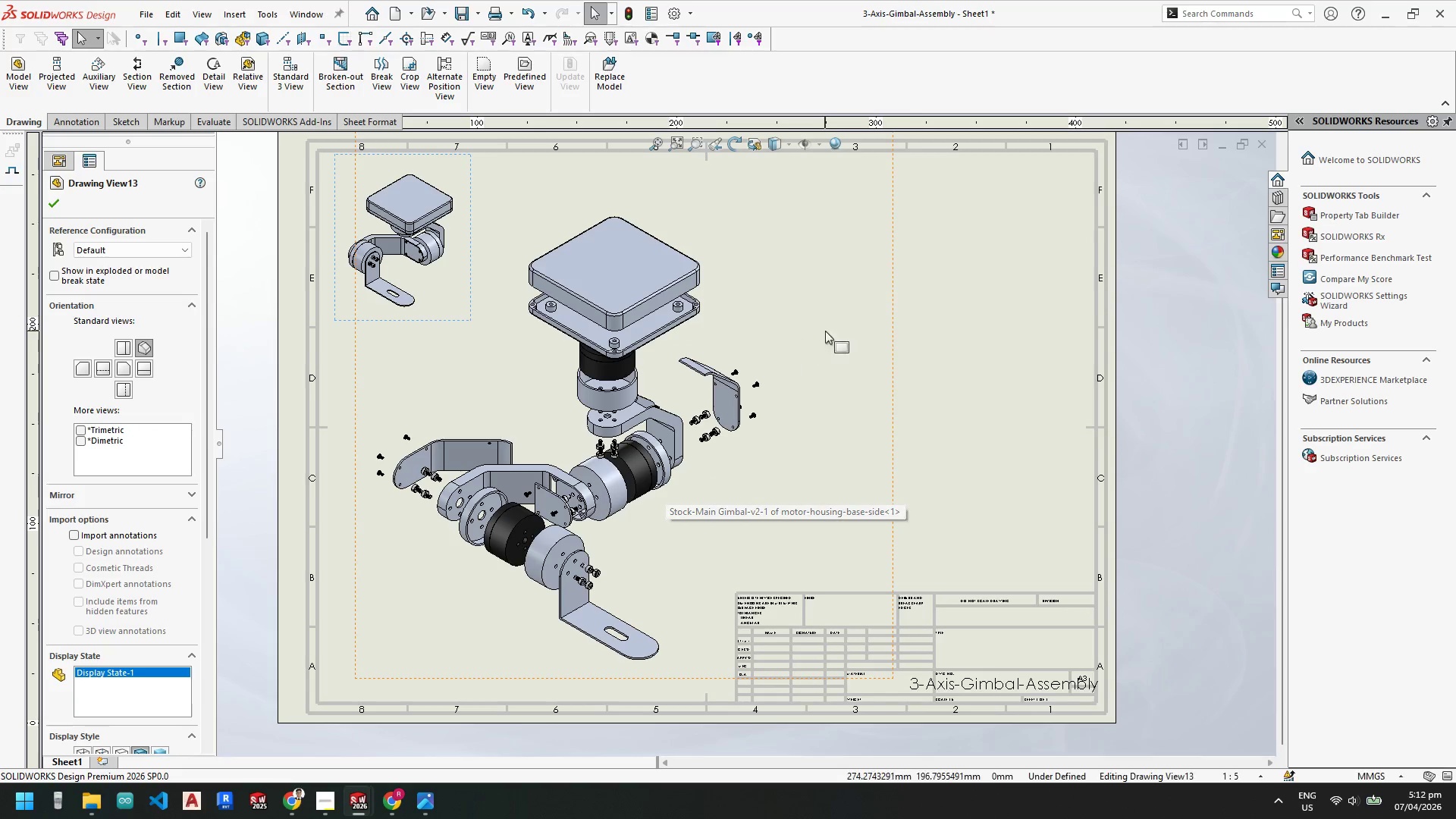 
wait(16.88)
 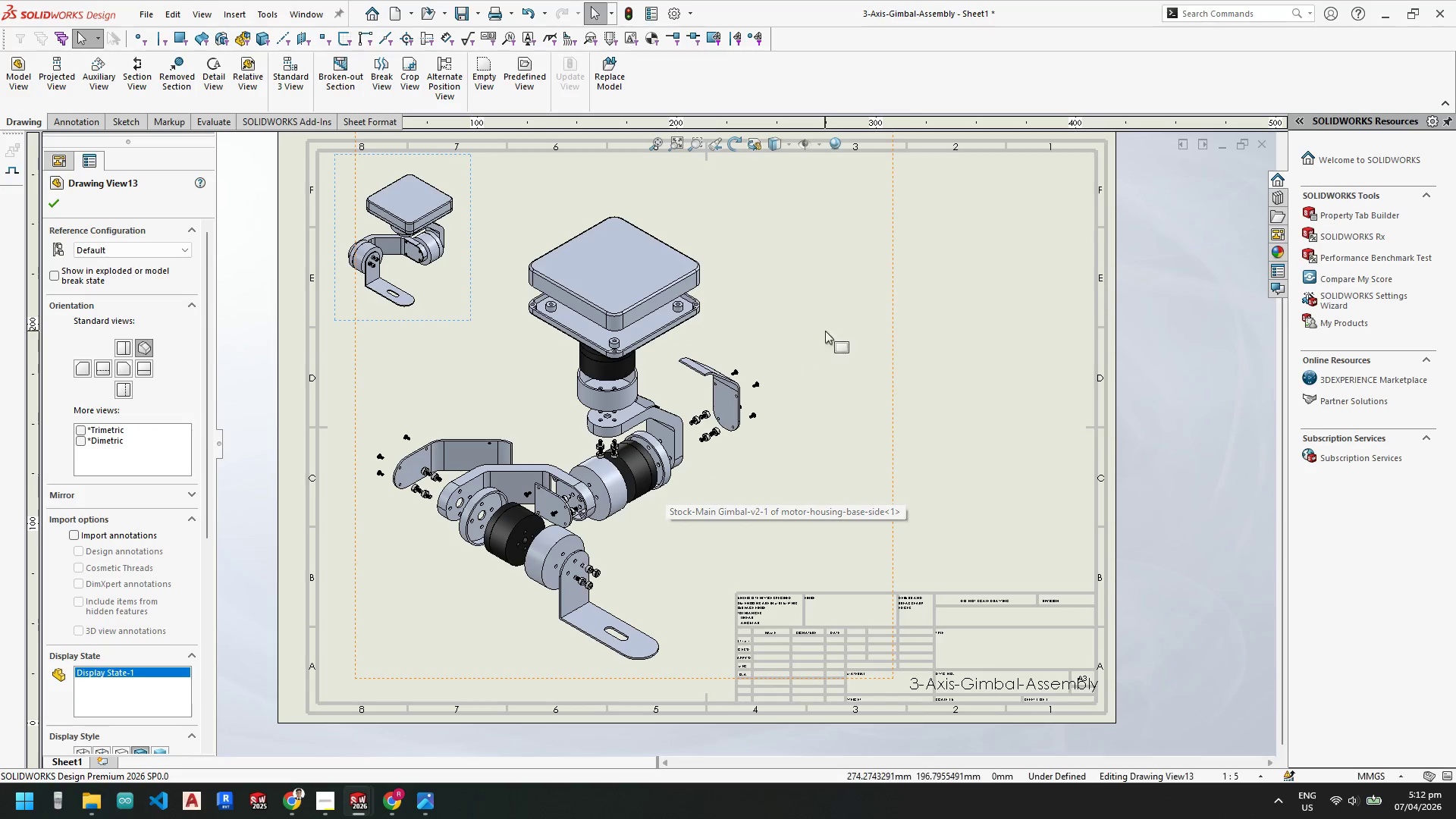 
left_click([88, 124])
 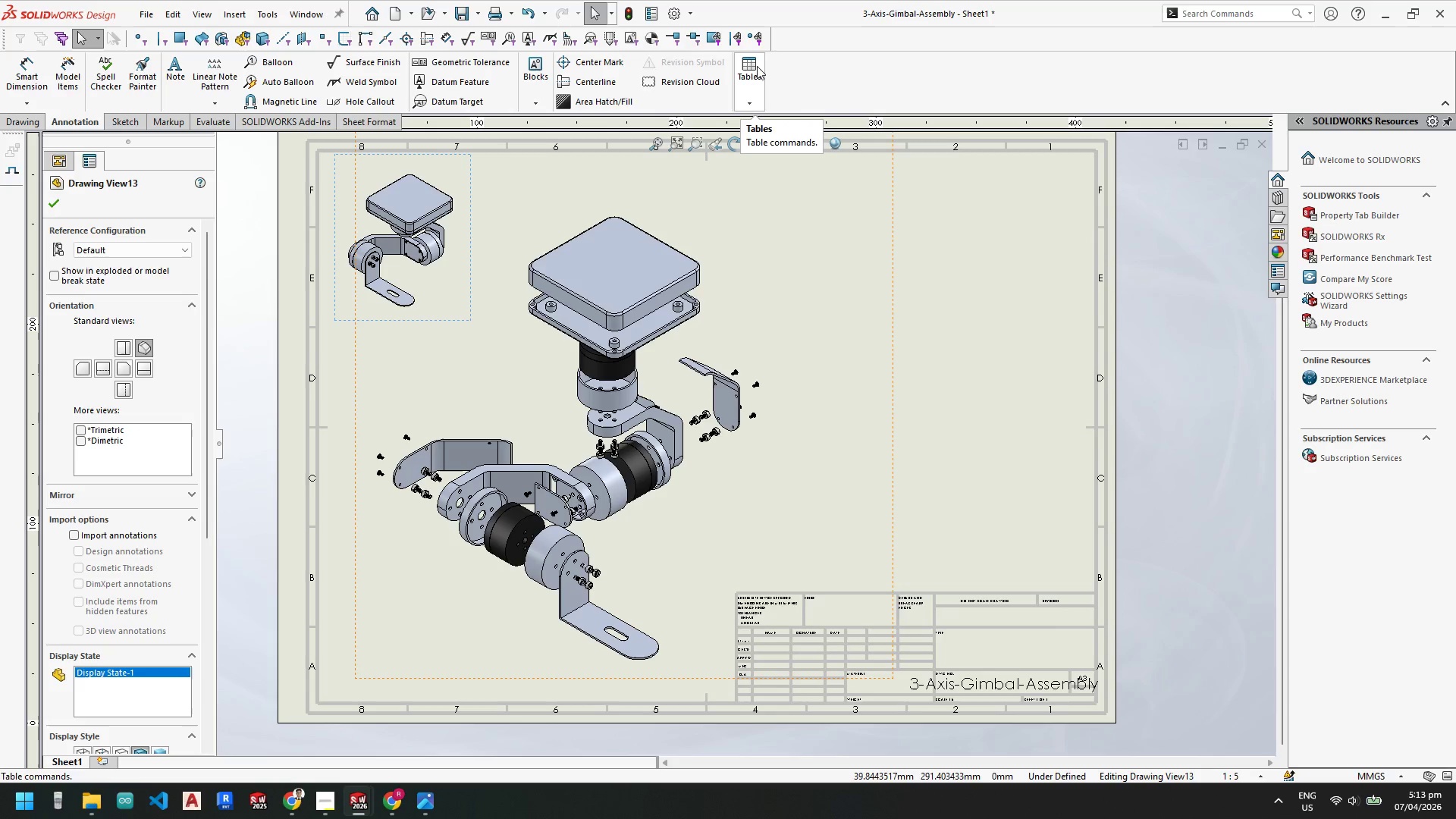 
left_click([757, 67])
 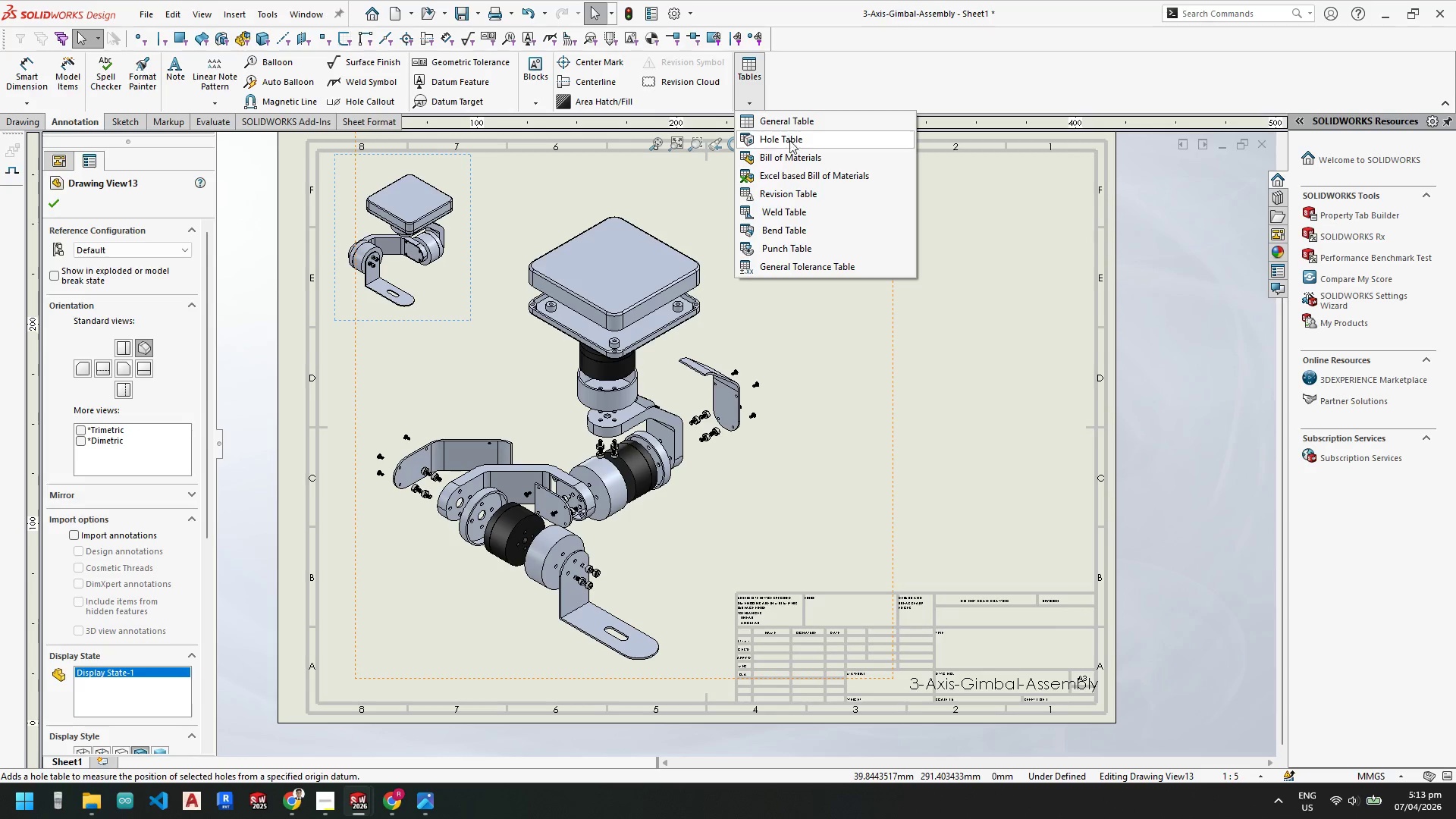 
left_click([793, 155])
 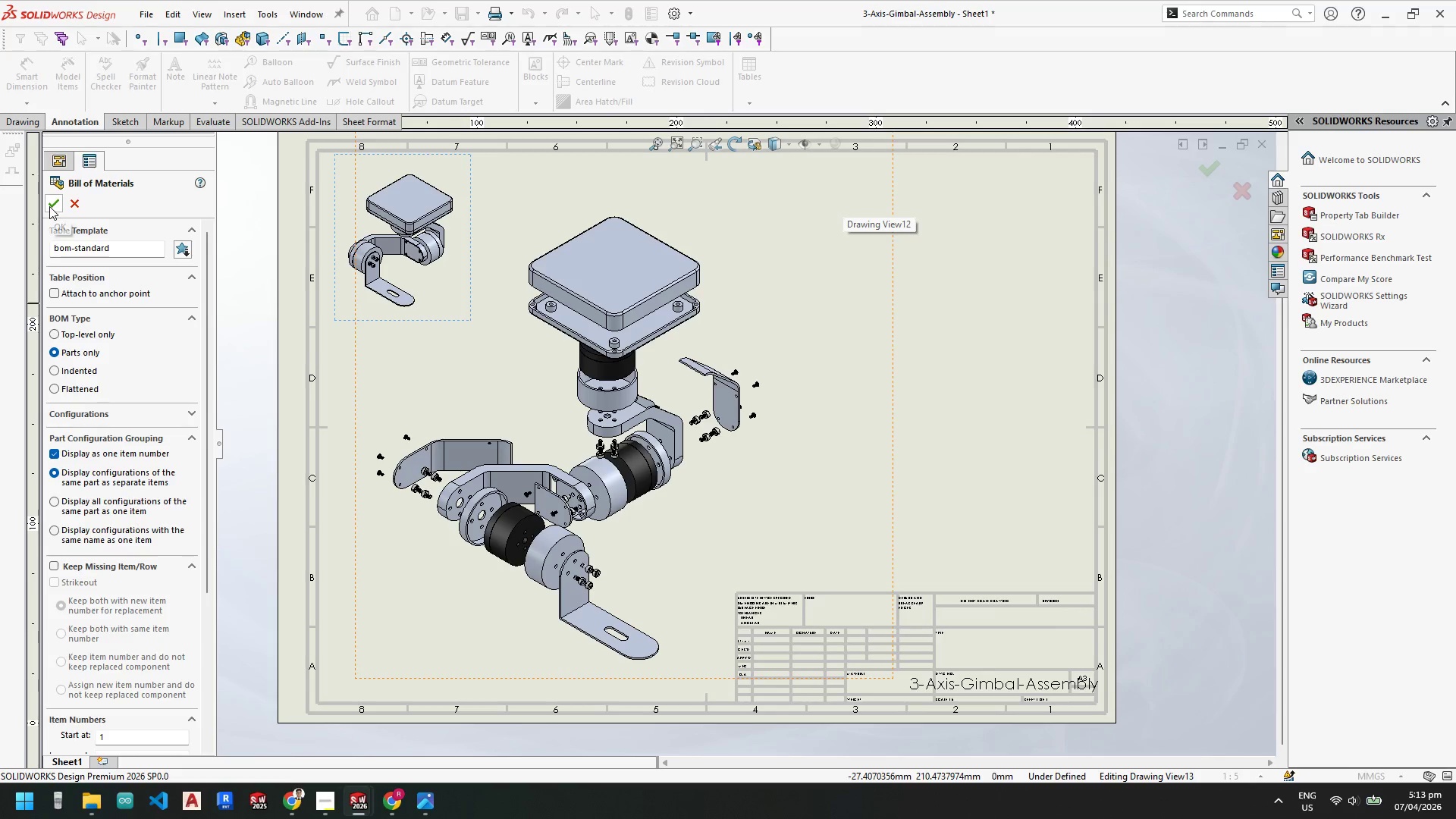 
left_click([49, 206])
 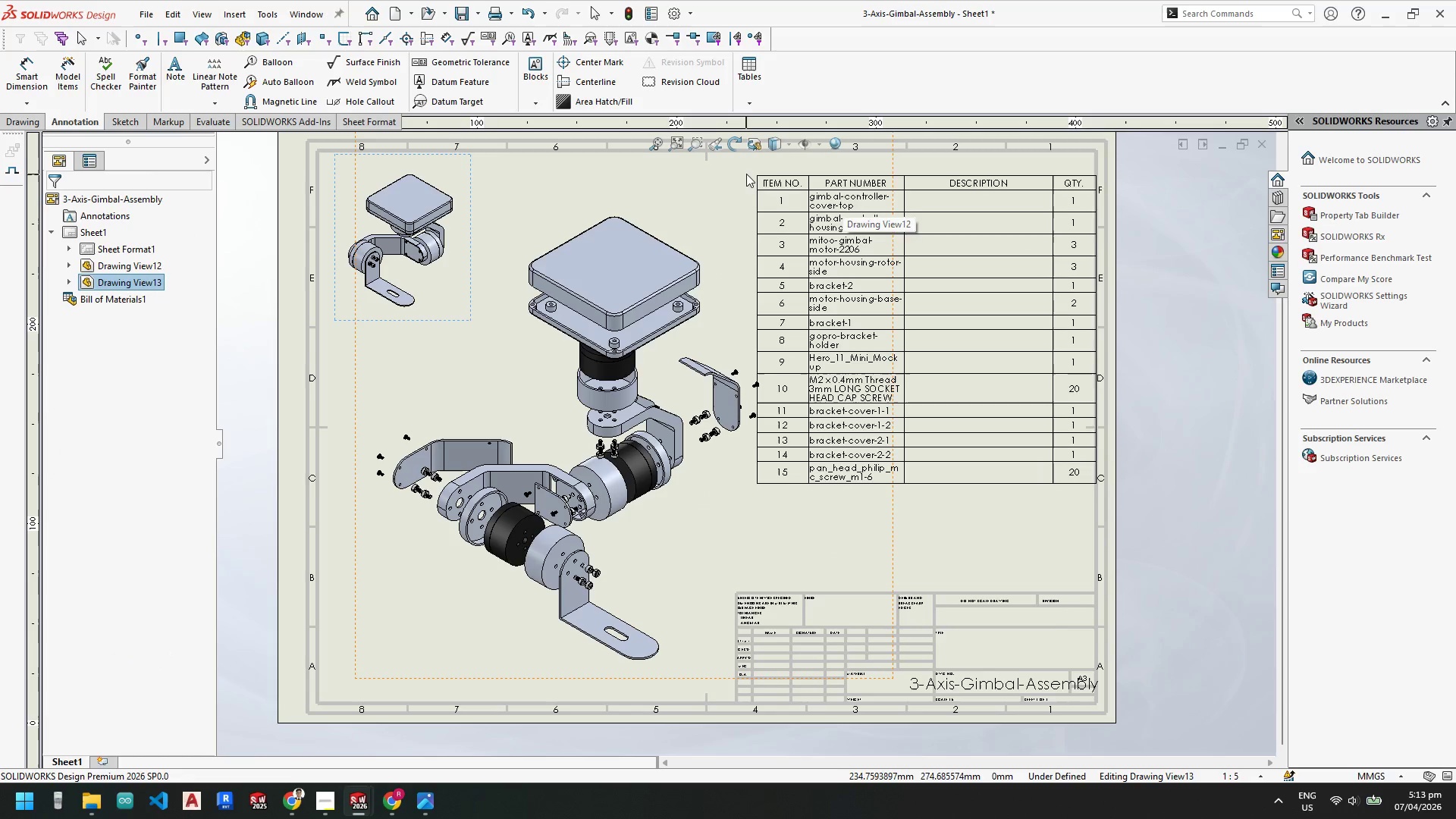 
left_click([745, 160])
 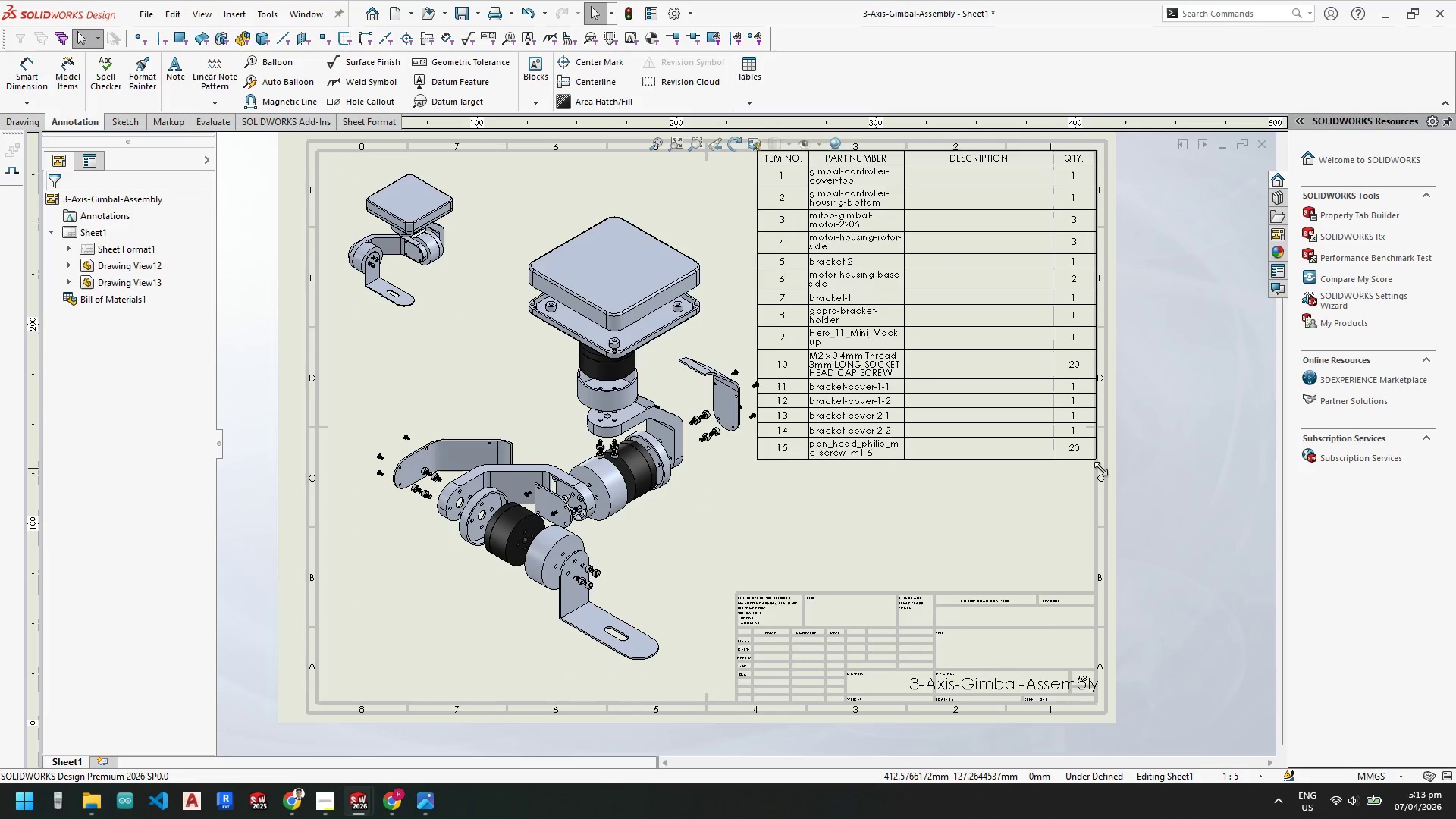 
left_click_drag(start_coordinate=[1098, 461], to_coordinate=[1085, 328])
 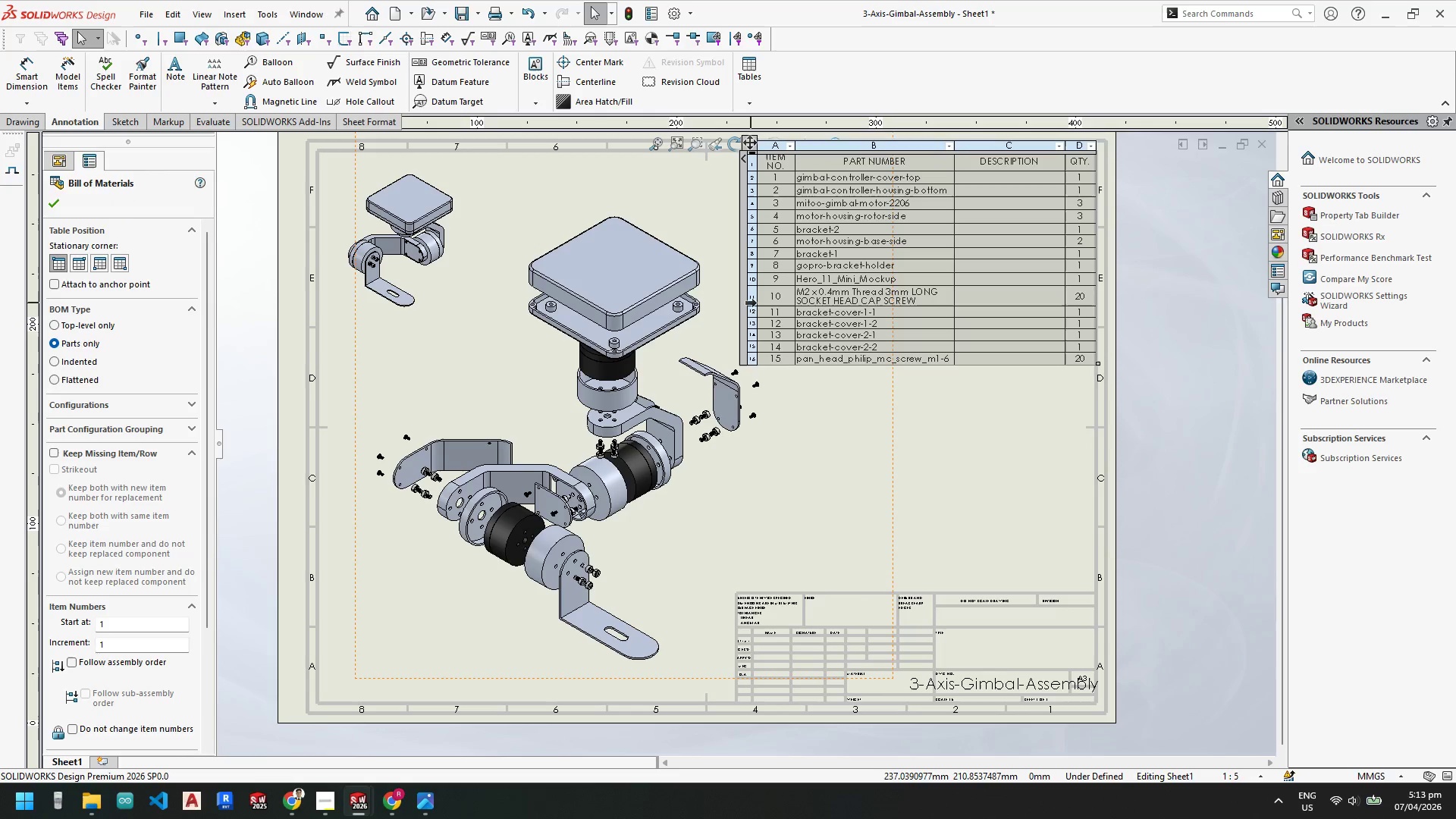 
mouse_move([745, 318])
 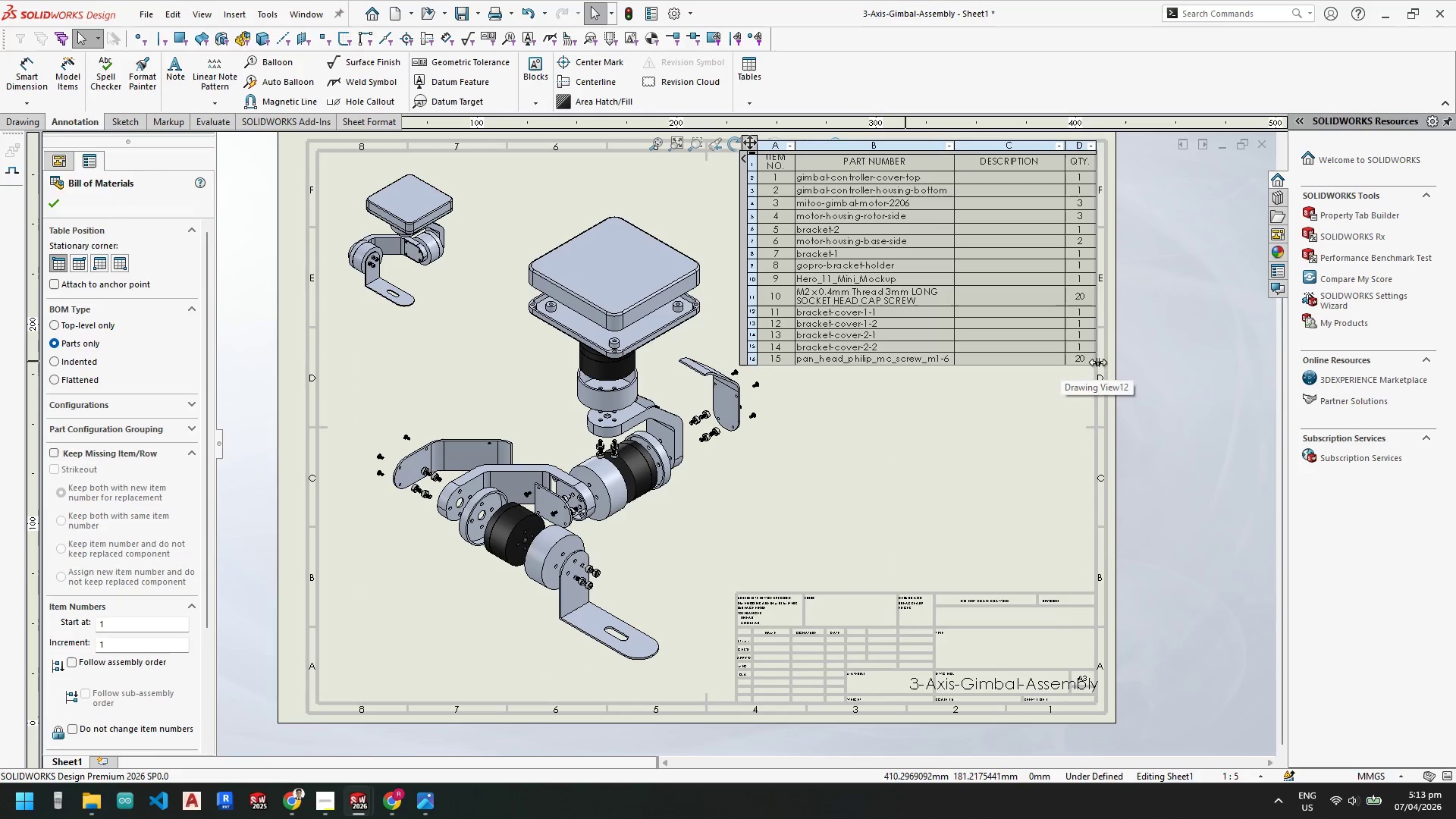 
left_click_drag(start_coordinate=[1099, 363], to_coordinate=[1225, 369])
 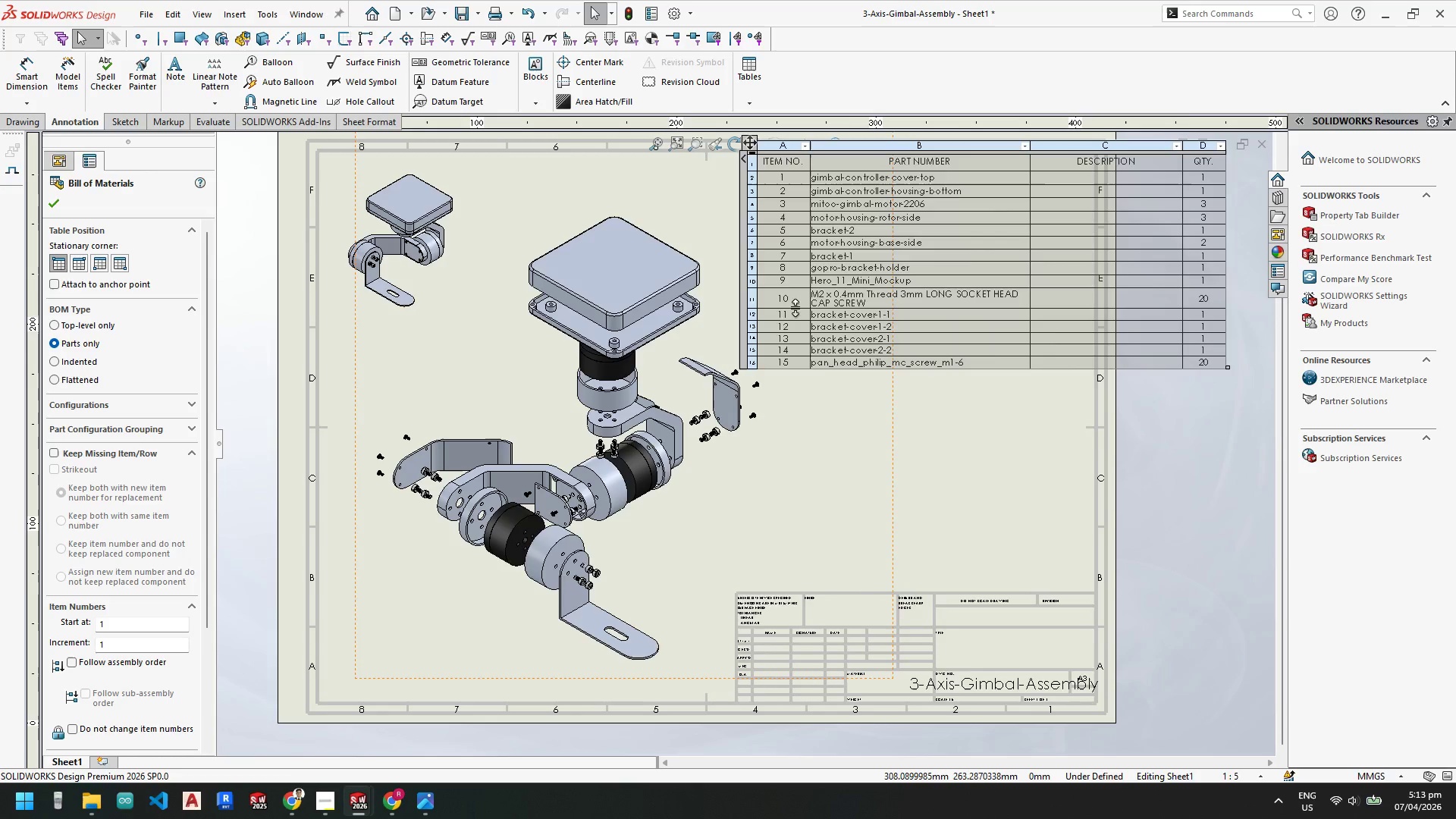 
scroll: coordinate [778, 343], scroll_direction: none, amount: 0.0
 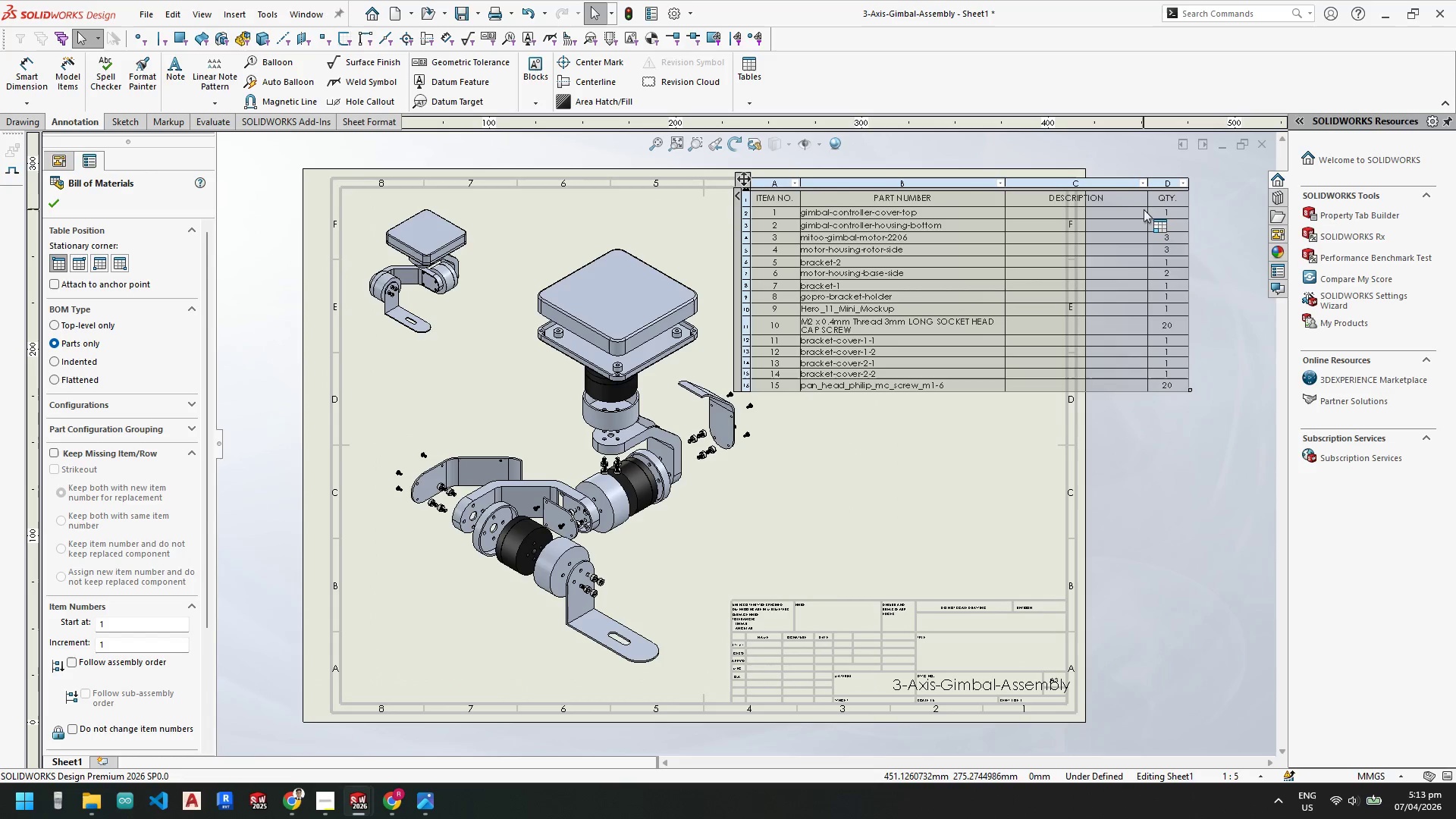 
left_click_drag(start_coordinate=[1149, 209], to_coordinate=[1067, 217])
 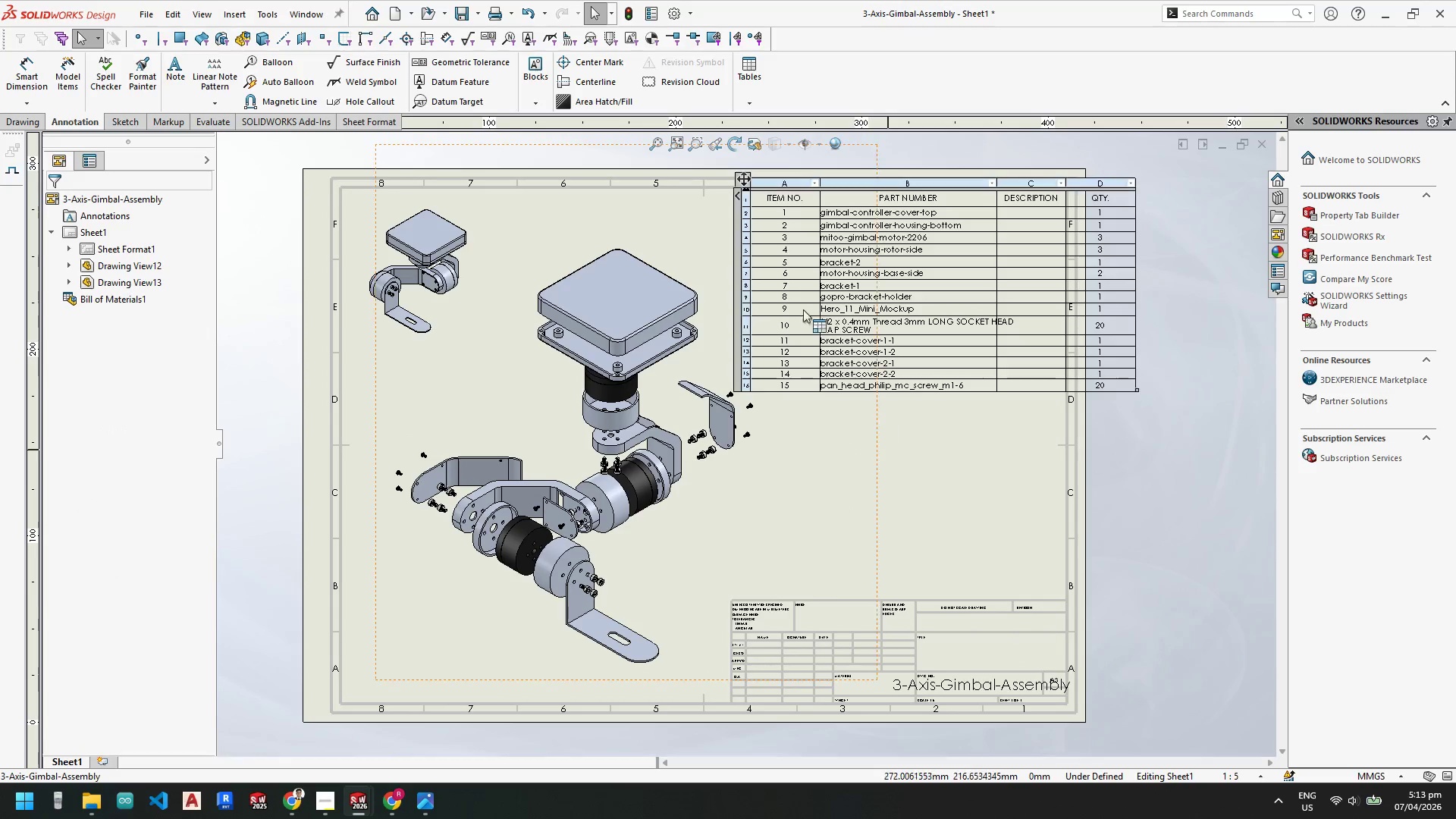 
wait(5.17)
 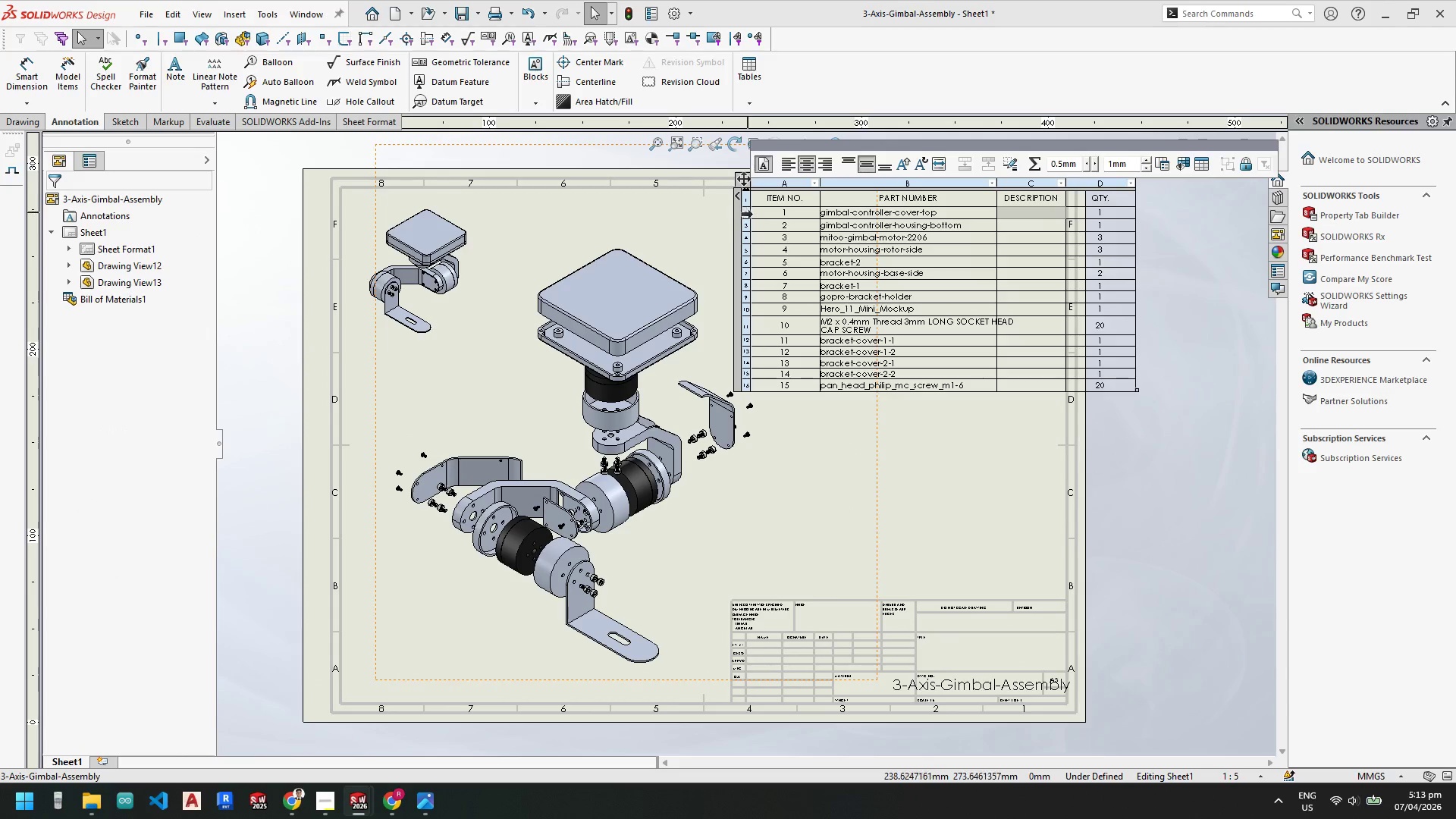 
left_click_drag(start_coordinate=[738, 174], to_coordinate=[654, 185])
 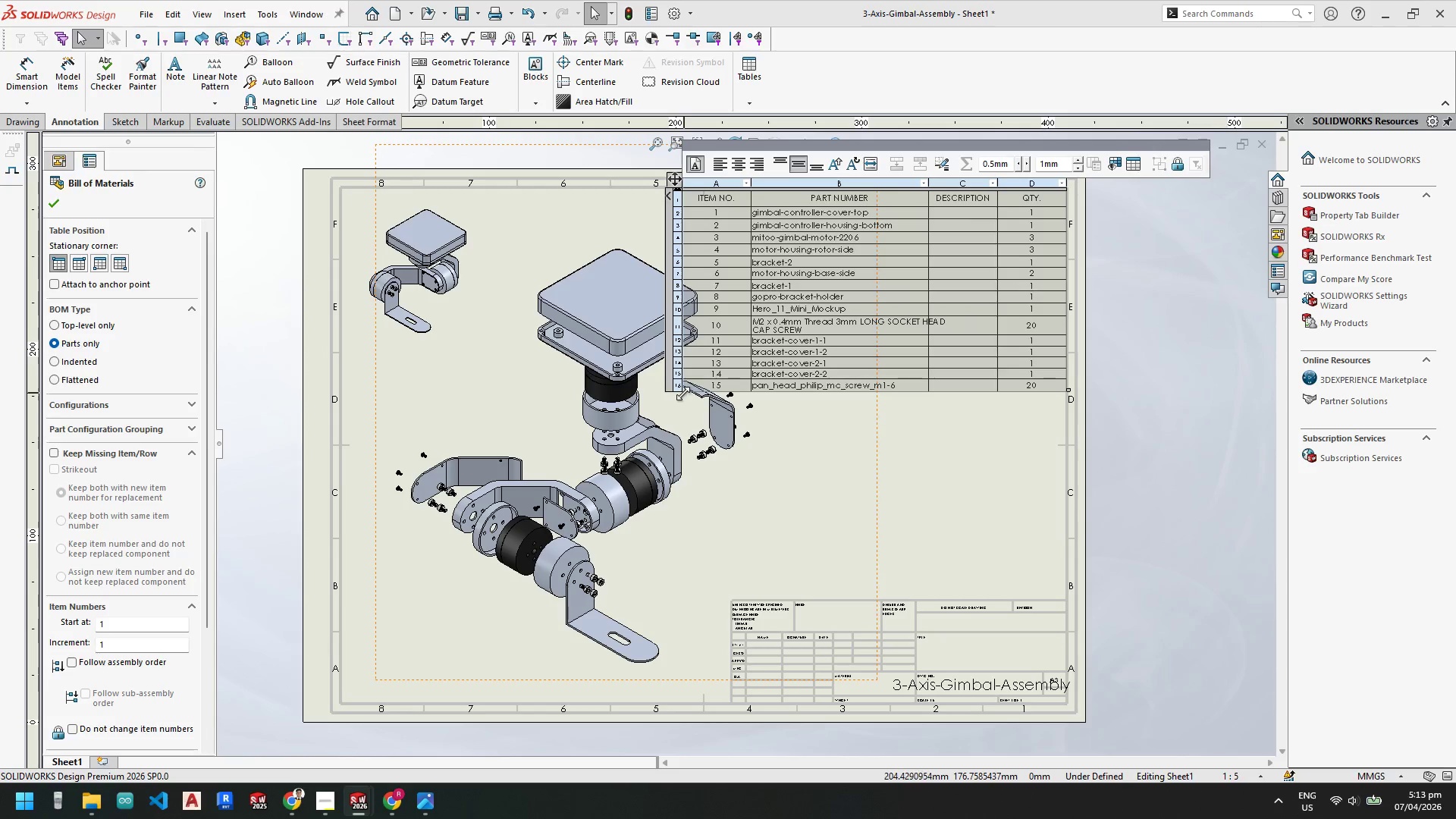 
left_click_drag(start_coordinate=[677, 393], to_coordinate=[757, 453])
 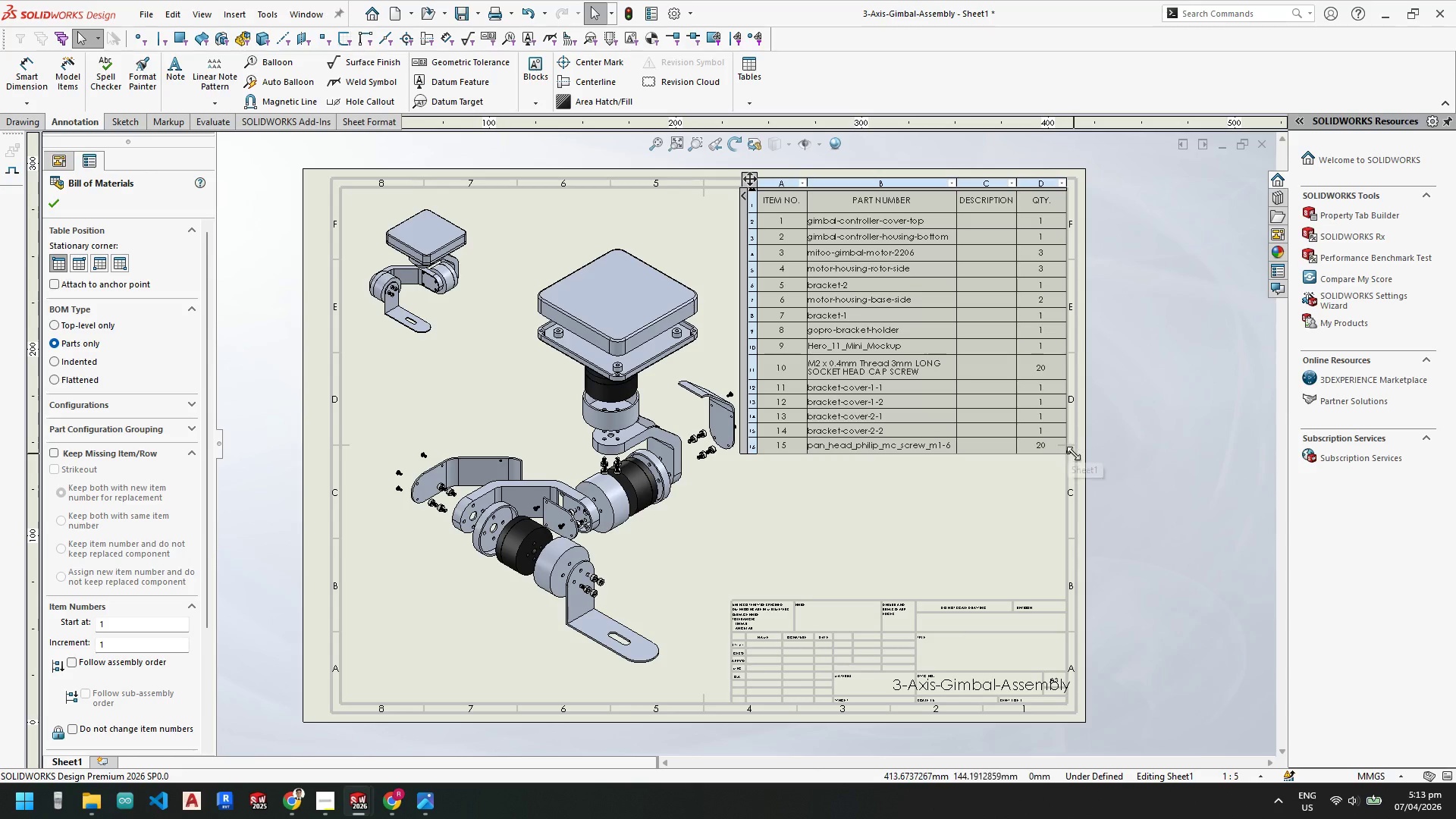 
left_click_drag(start_coordinate=[1073, 455], to_coordinate=[1052, 459])
 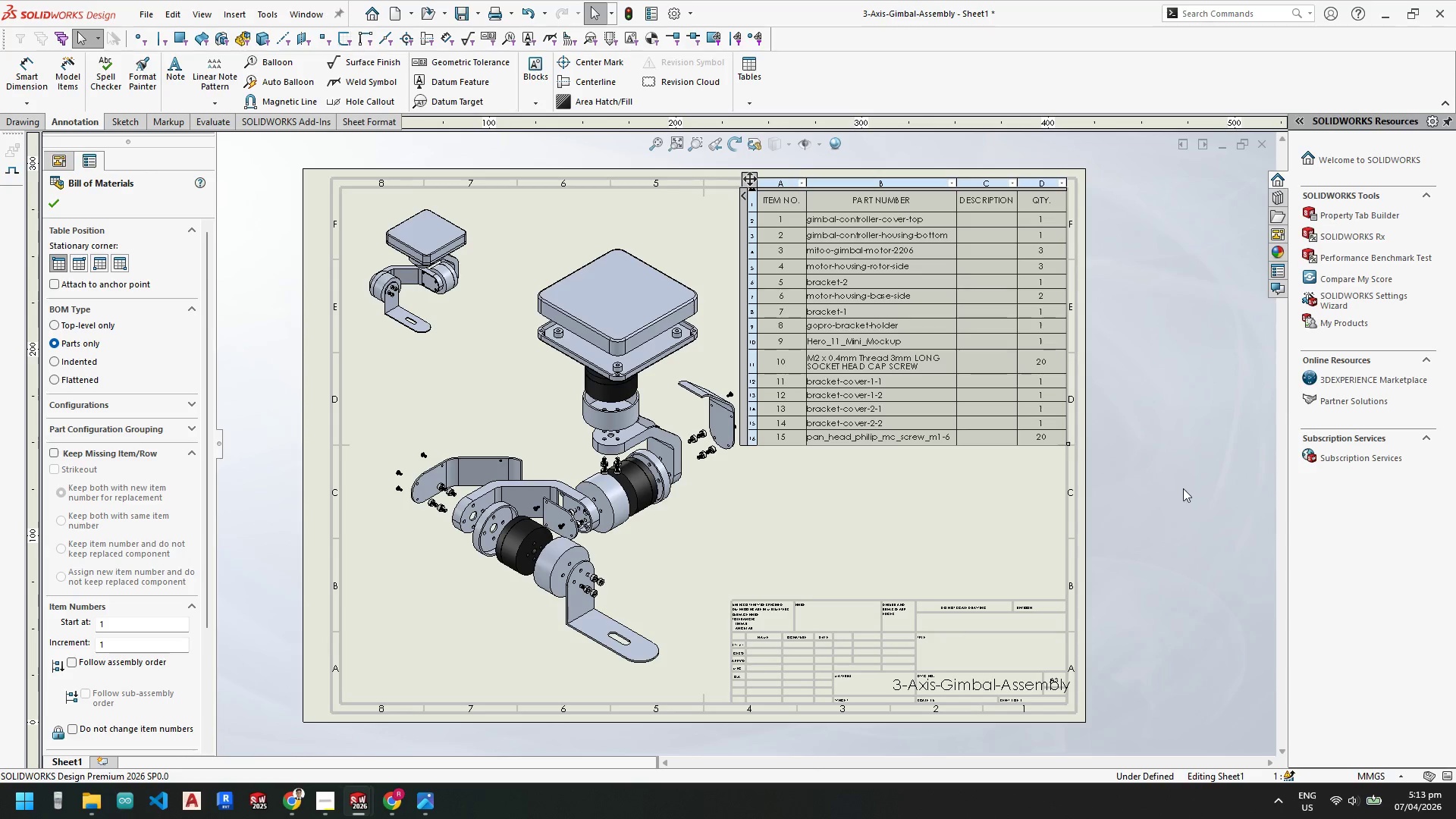 
left_click([1183, 488])
 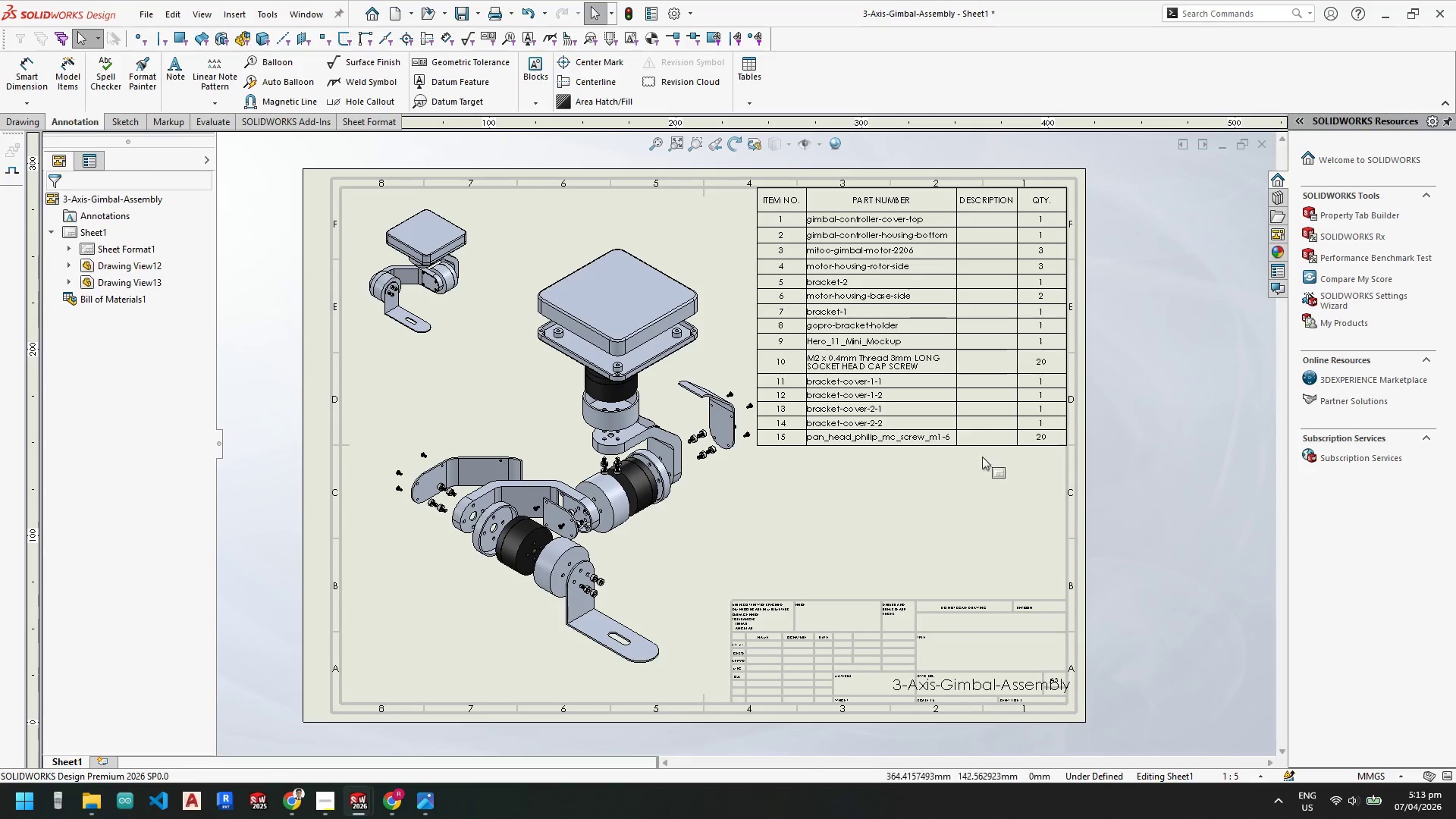 
scroll: coordinate [959, 394], scroll_direction: down, amount: 2.0
 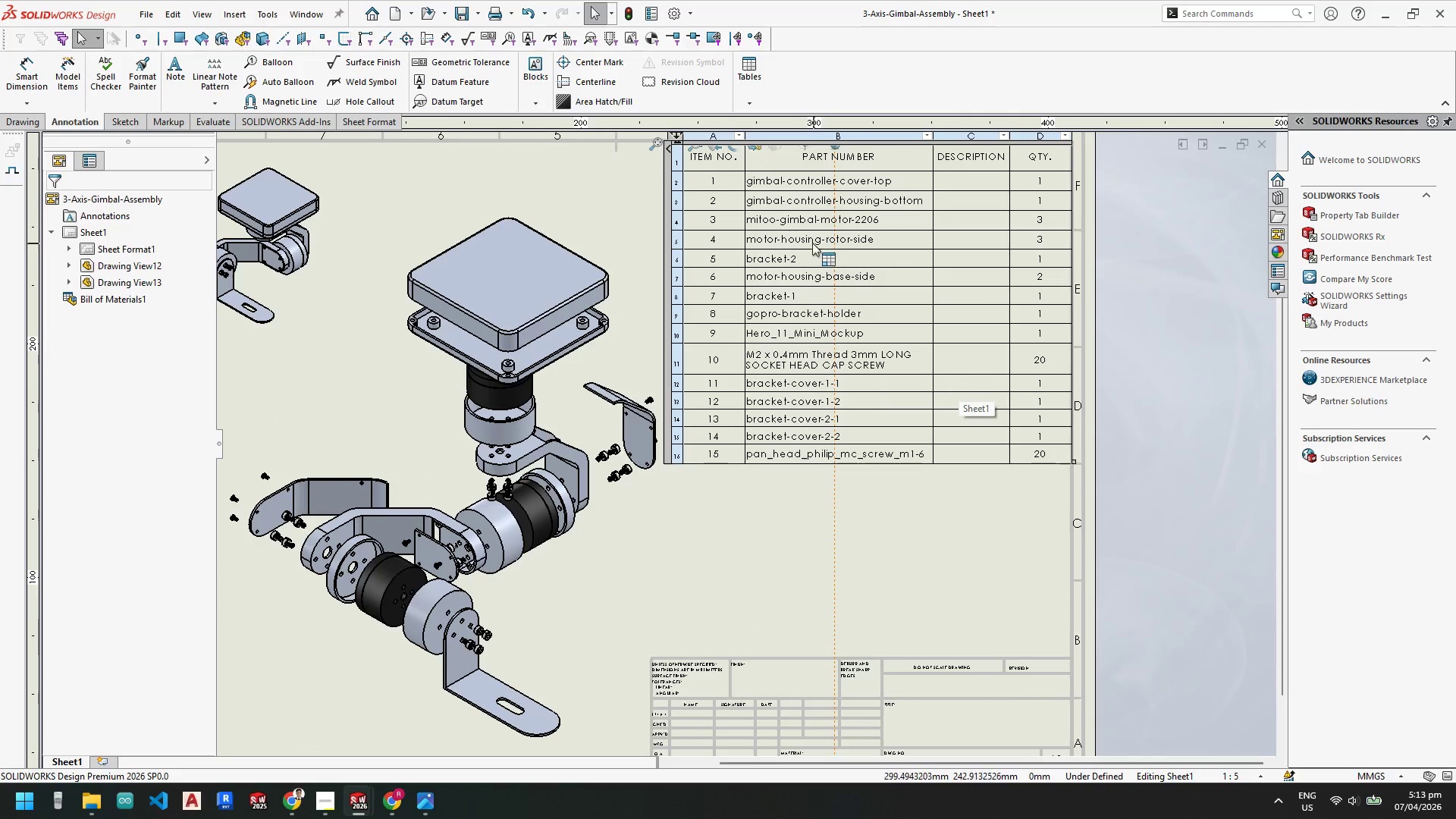 
scroll: coordinate [752, 222], scroll_direction: none, amount: 0.0
 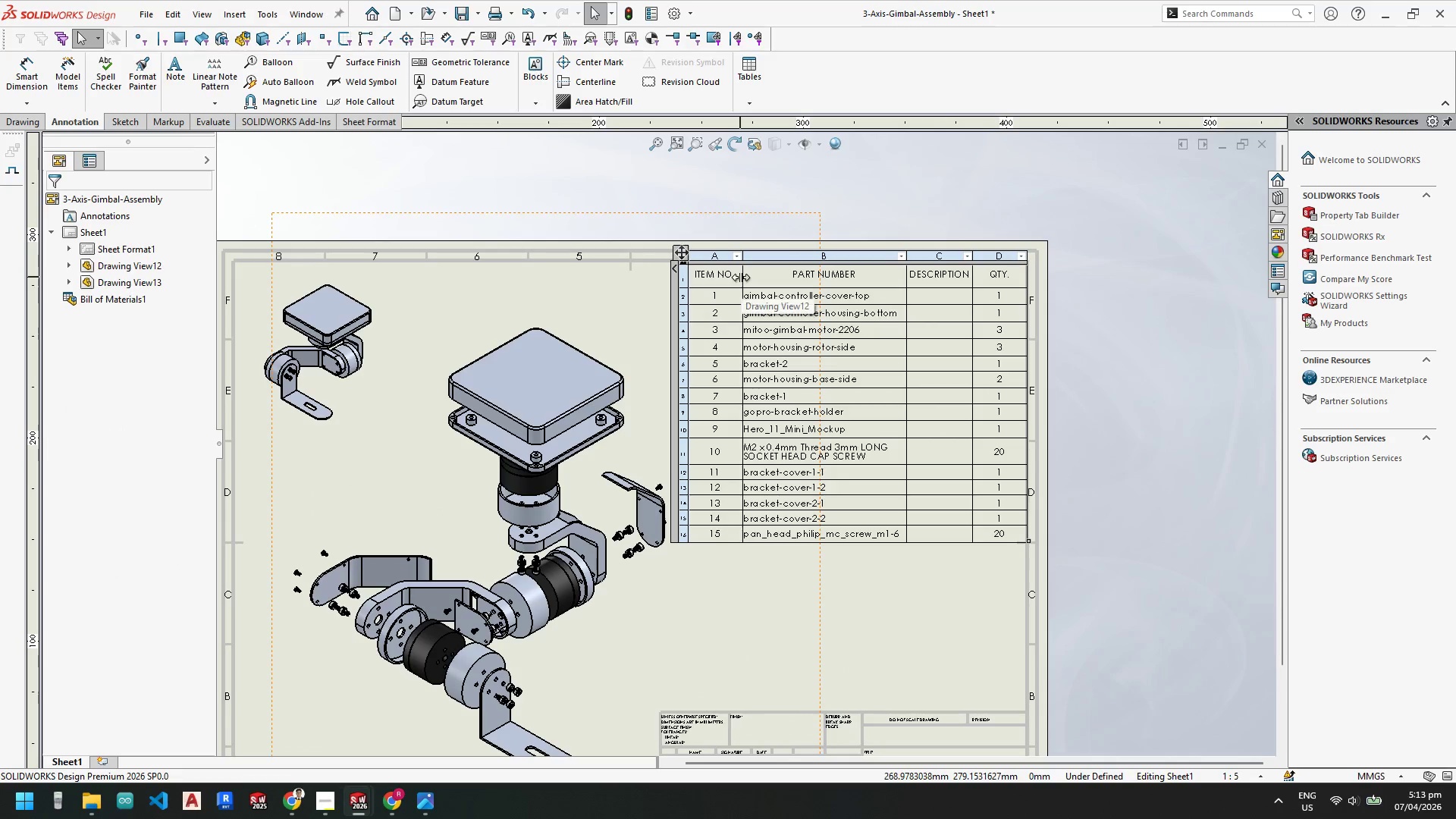 
left_click_drag(start_coordinate=[740, 277], to_coordinate=[730, 277])
 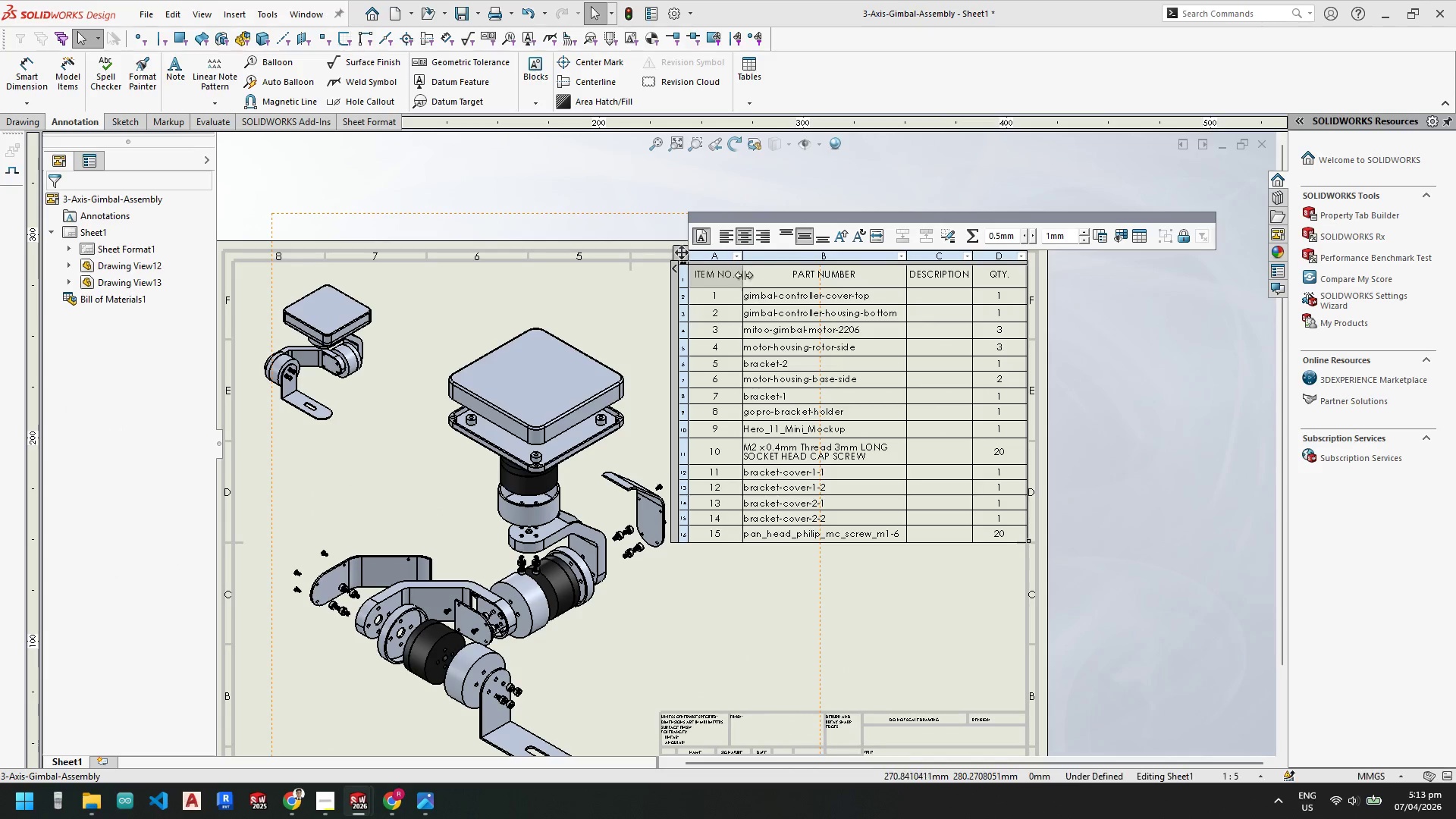 
left_click_drag(start_coordinate=[742, 275], to_coordinate=[733, 275])
 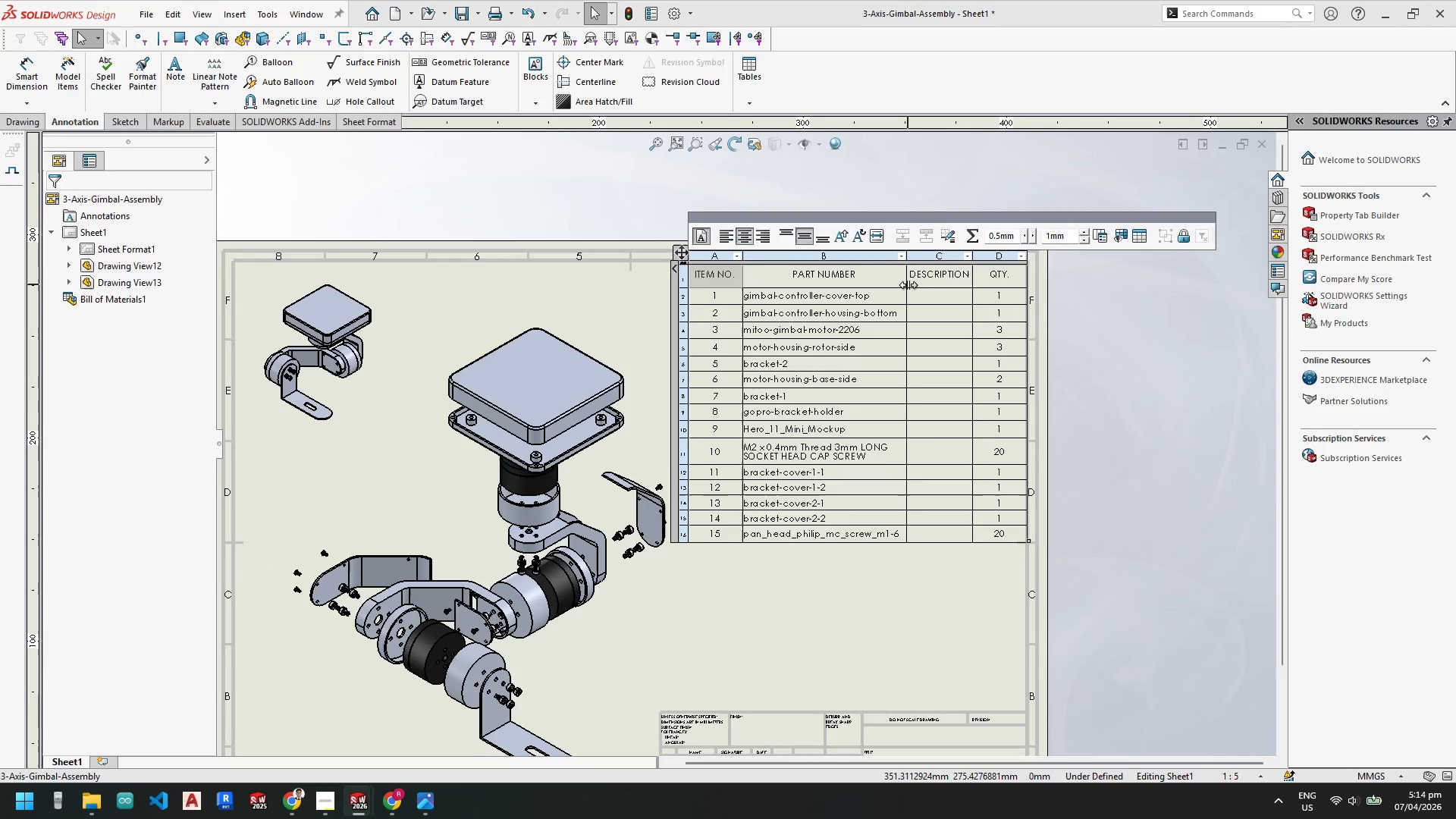 
left_click_drag(start_coordinate=[908, 284], to_coordinate=[919, 285])
 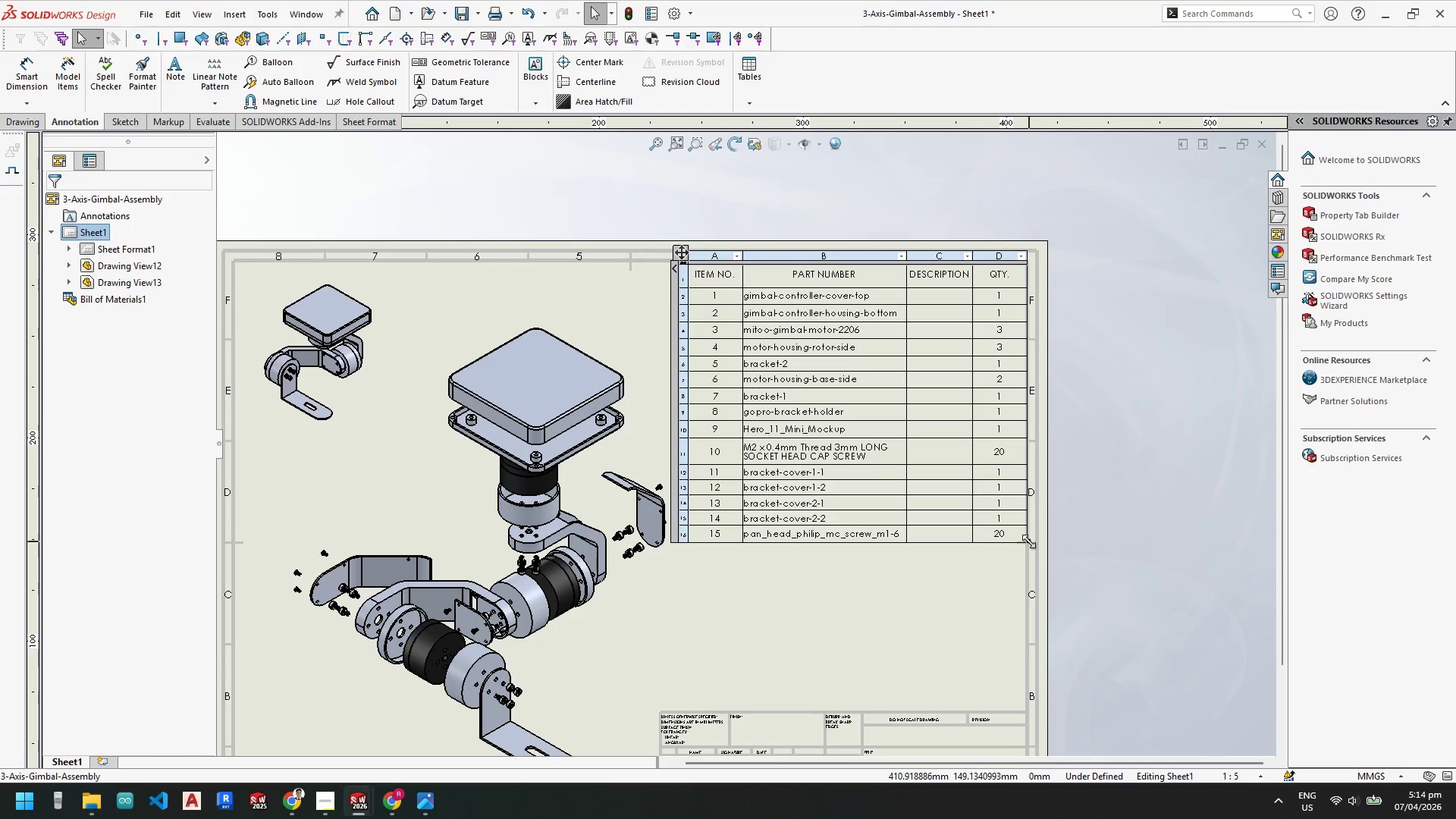 
key(Escape)
 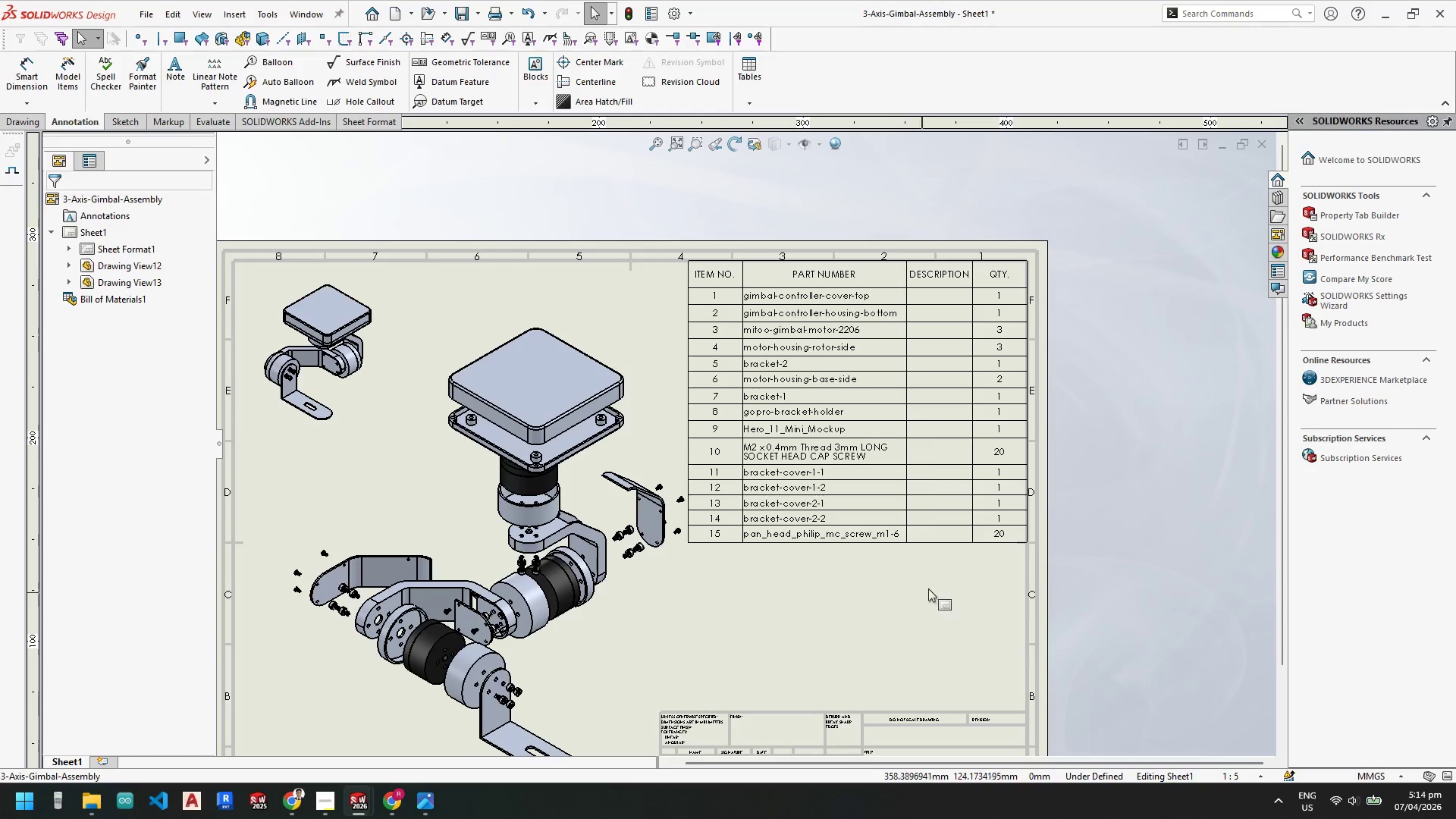 
scroll: coordinate [968, 575], scroll_direction: down, amount: 1.0
 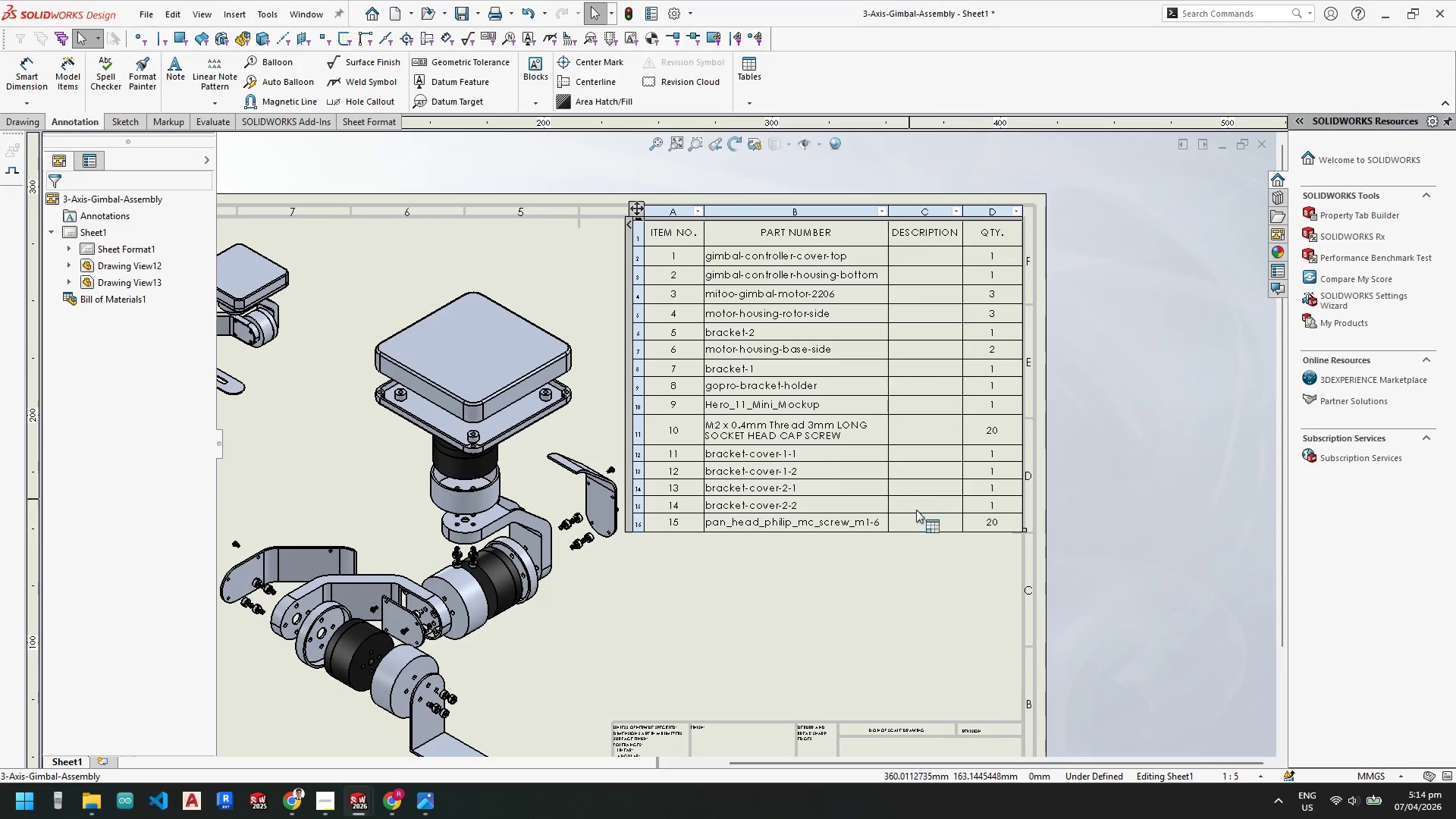 
scroll: coordinate [930, 548], scroll_direction: up, amount: 2.0
 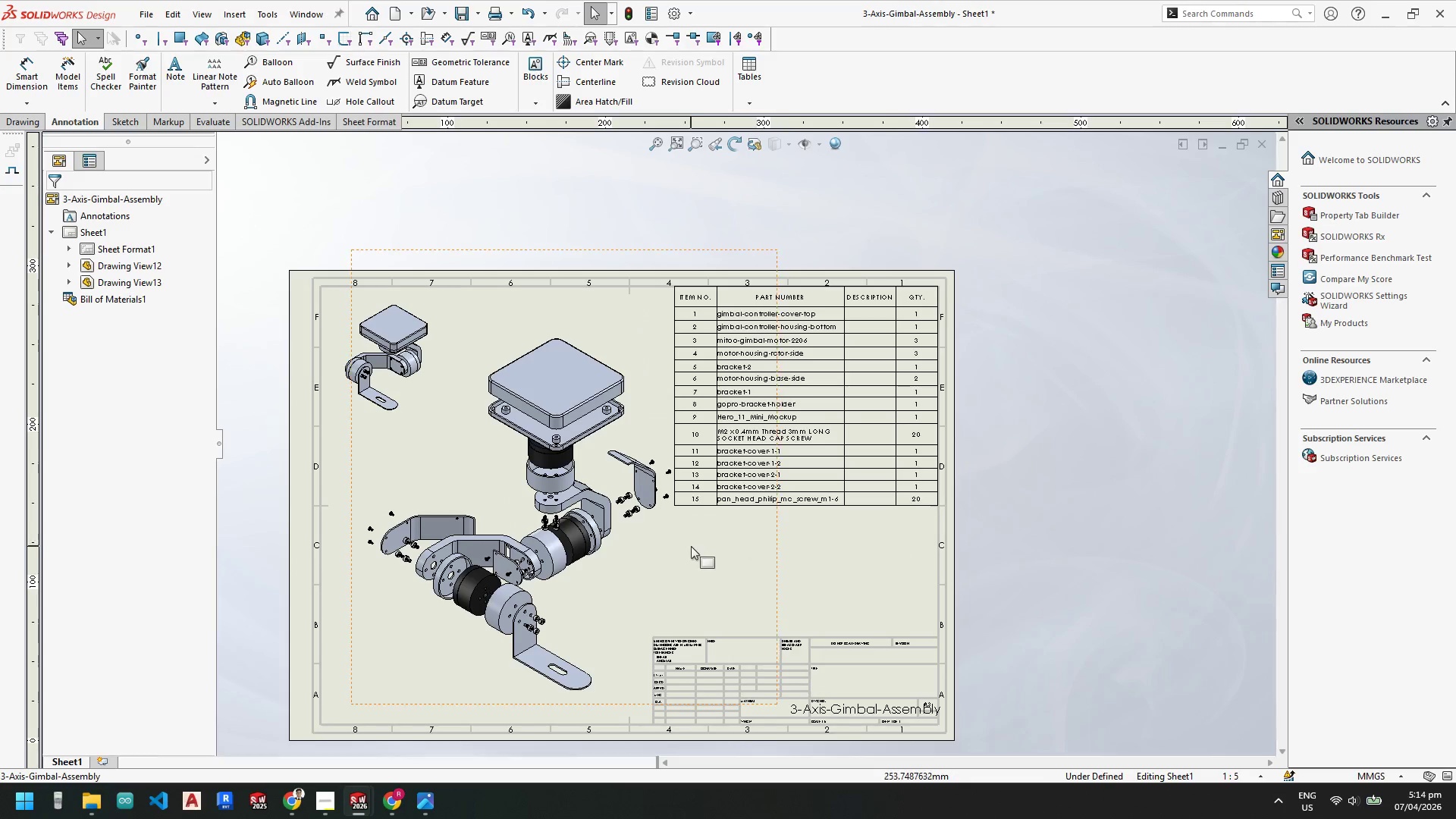 
scroll: coordinate [687, 547], scroll_direction: down, amount: 1.0
 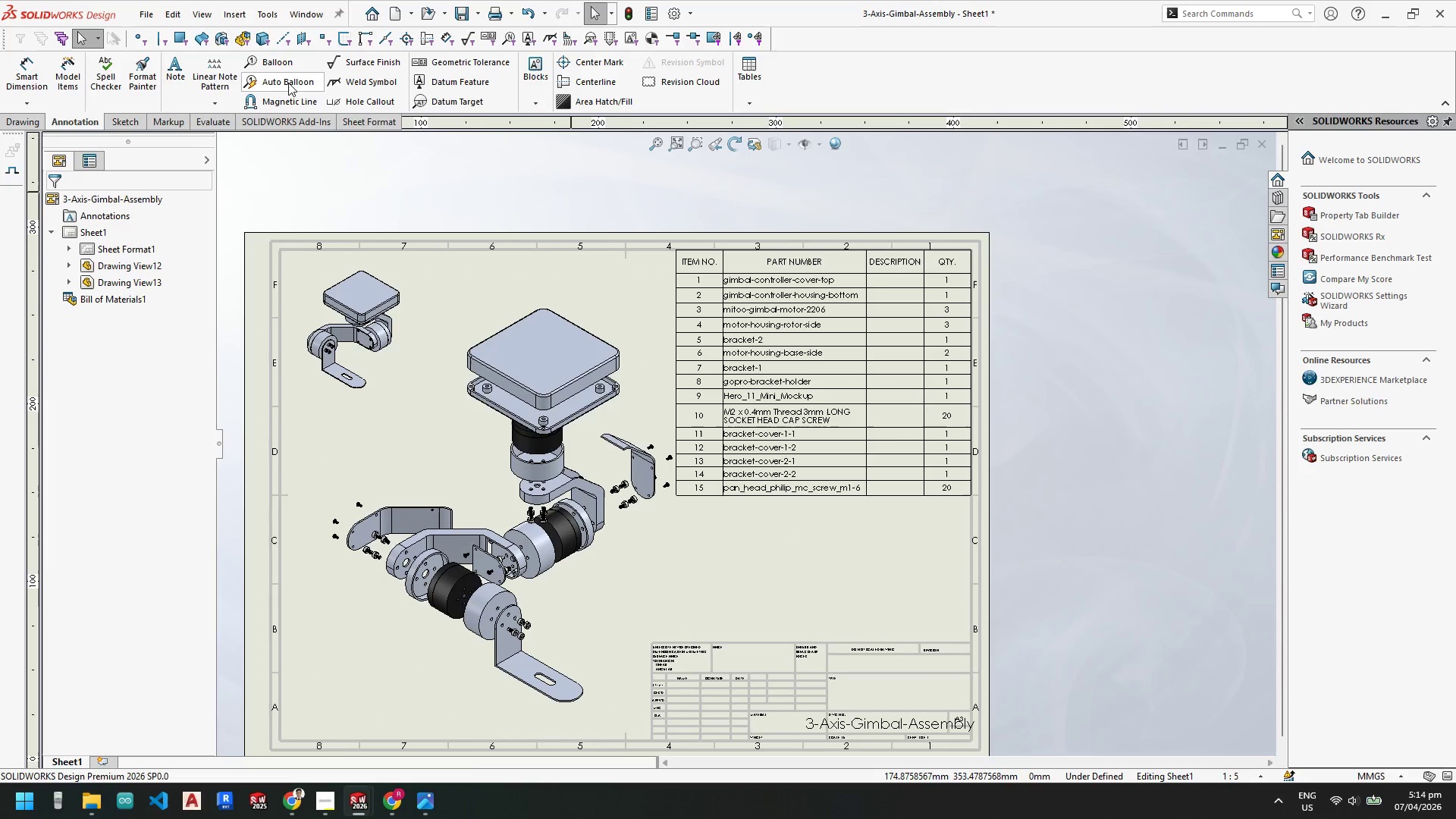 
left_click([288, 83])
 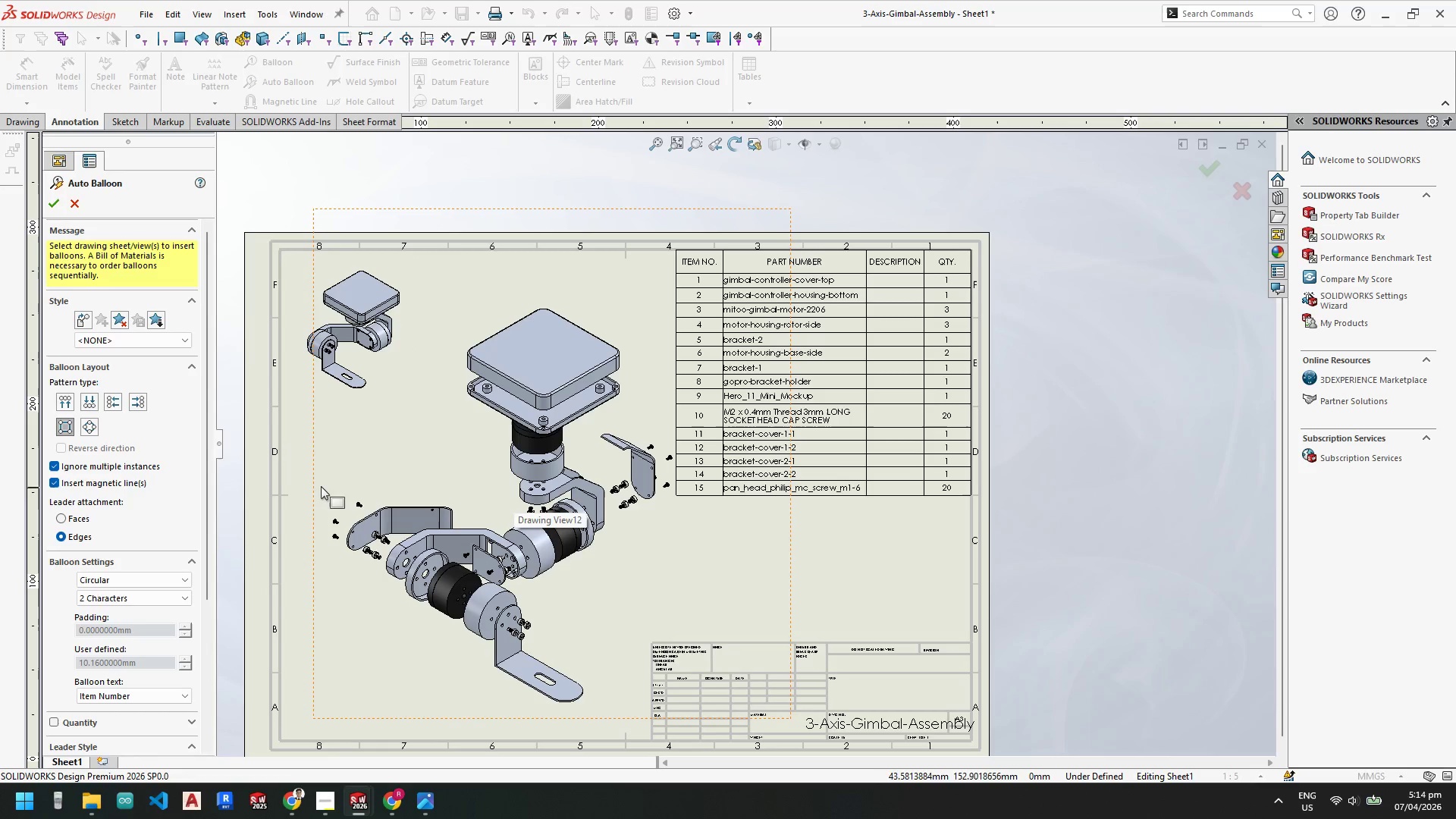 
left_click([315, 480])
 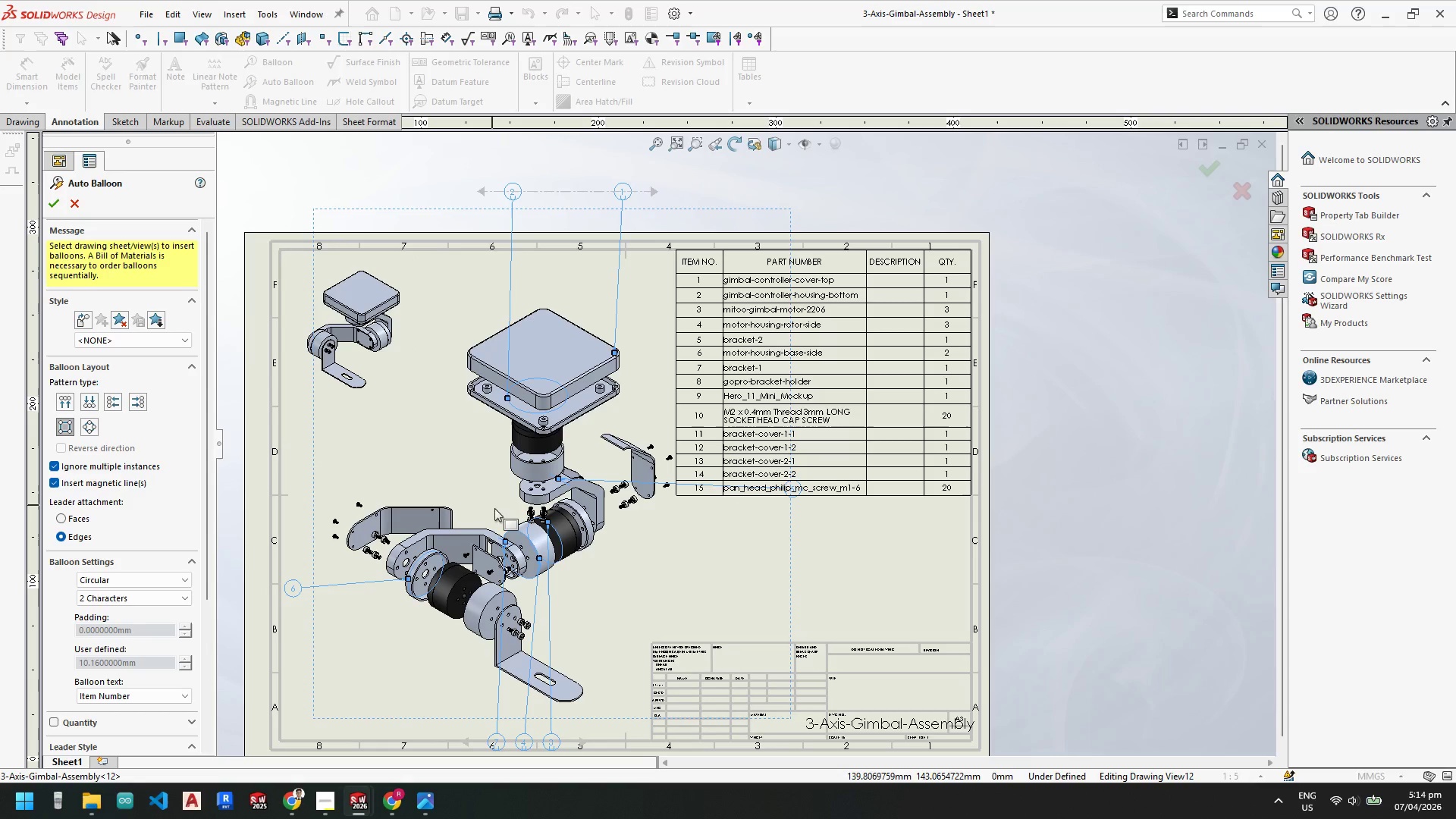 
scroll: coordinate [522, 519], scroll_direction: up, amount: 2.0
 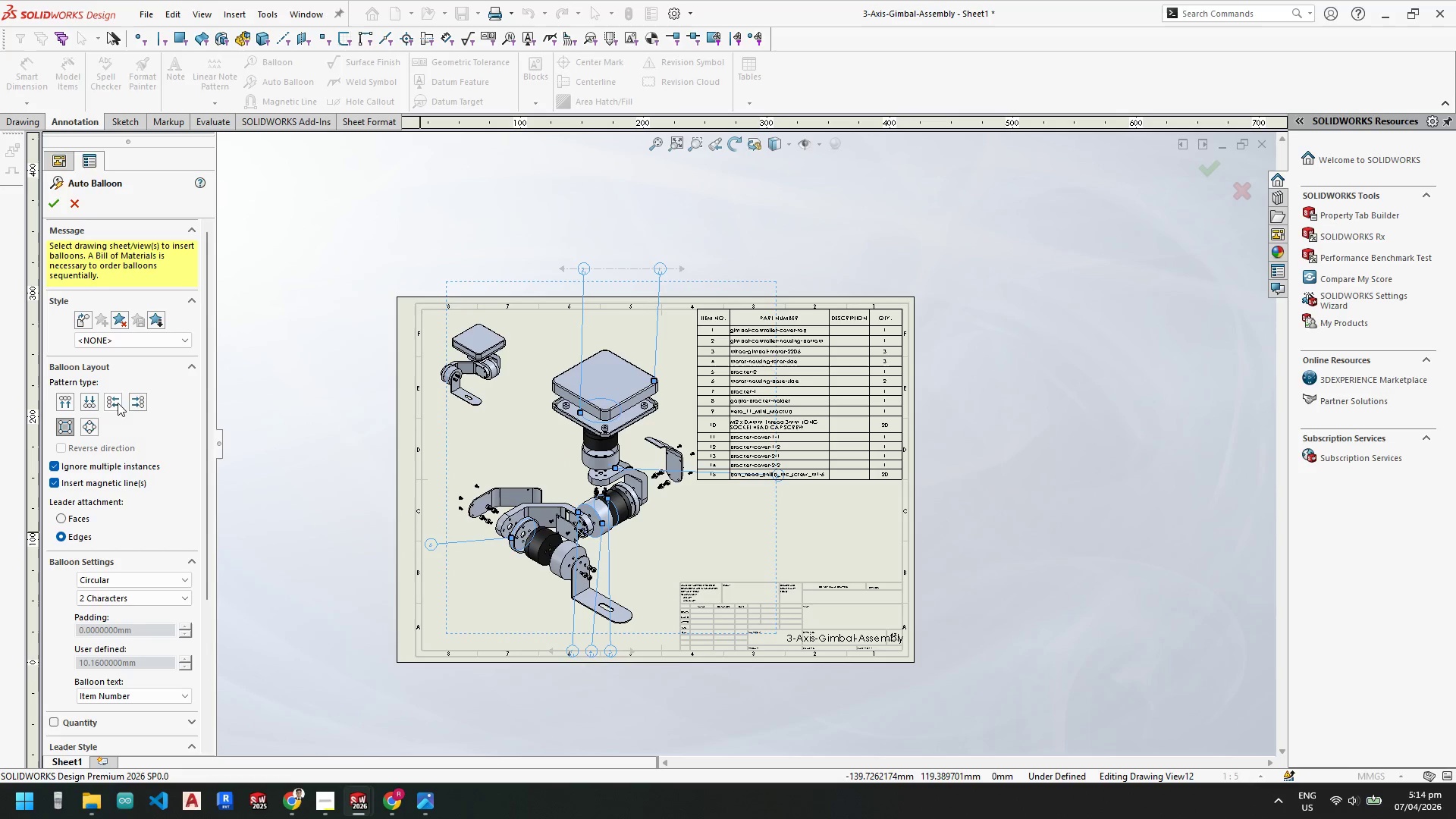 
left_click([116, 400])
 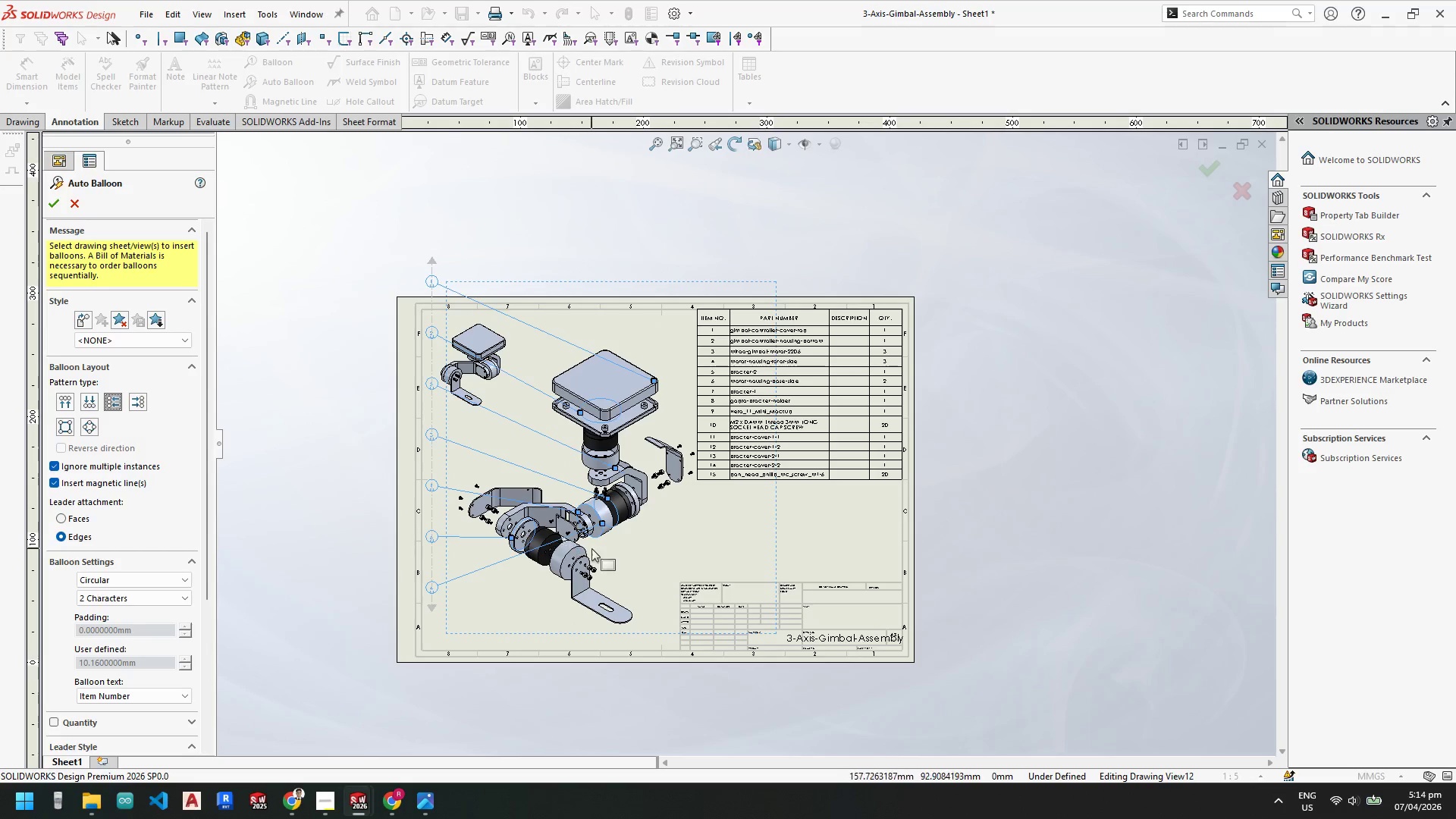 
scroll: coordinate [520, 555], scroll_direction: down, amount: 9.0
 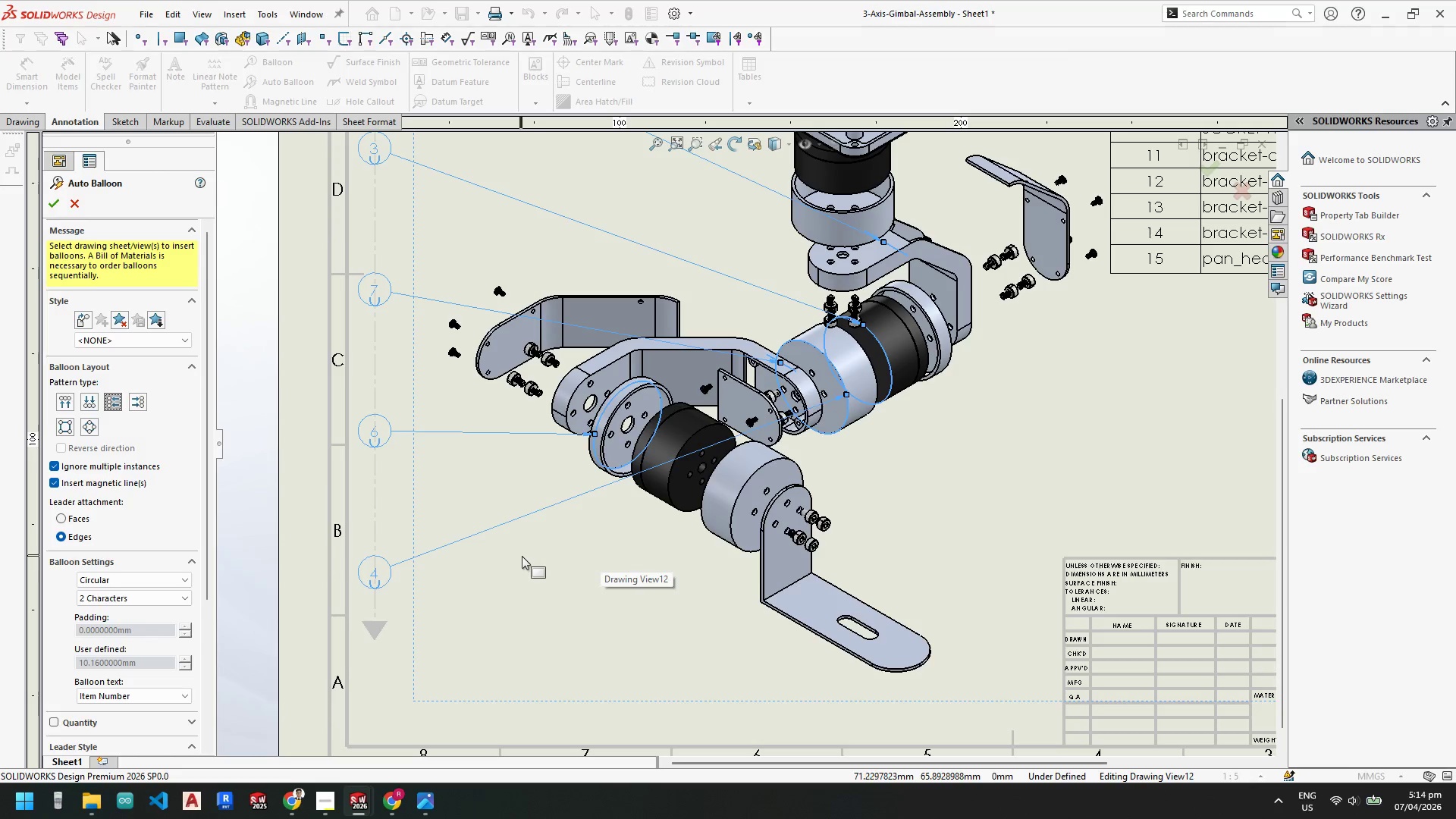 
scroll: coordinate [832, 353], scroll_direction: up, amount: 3.0
 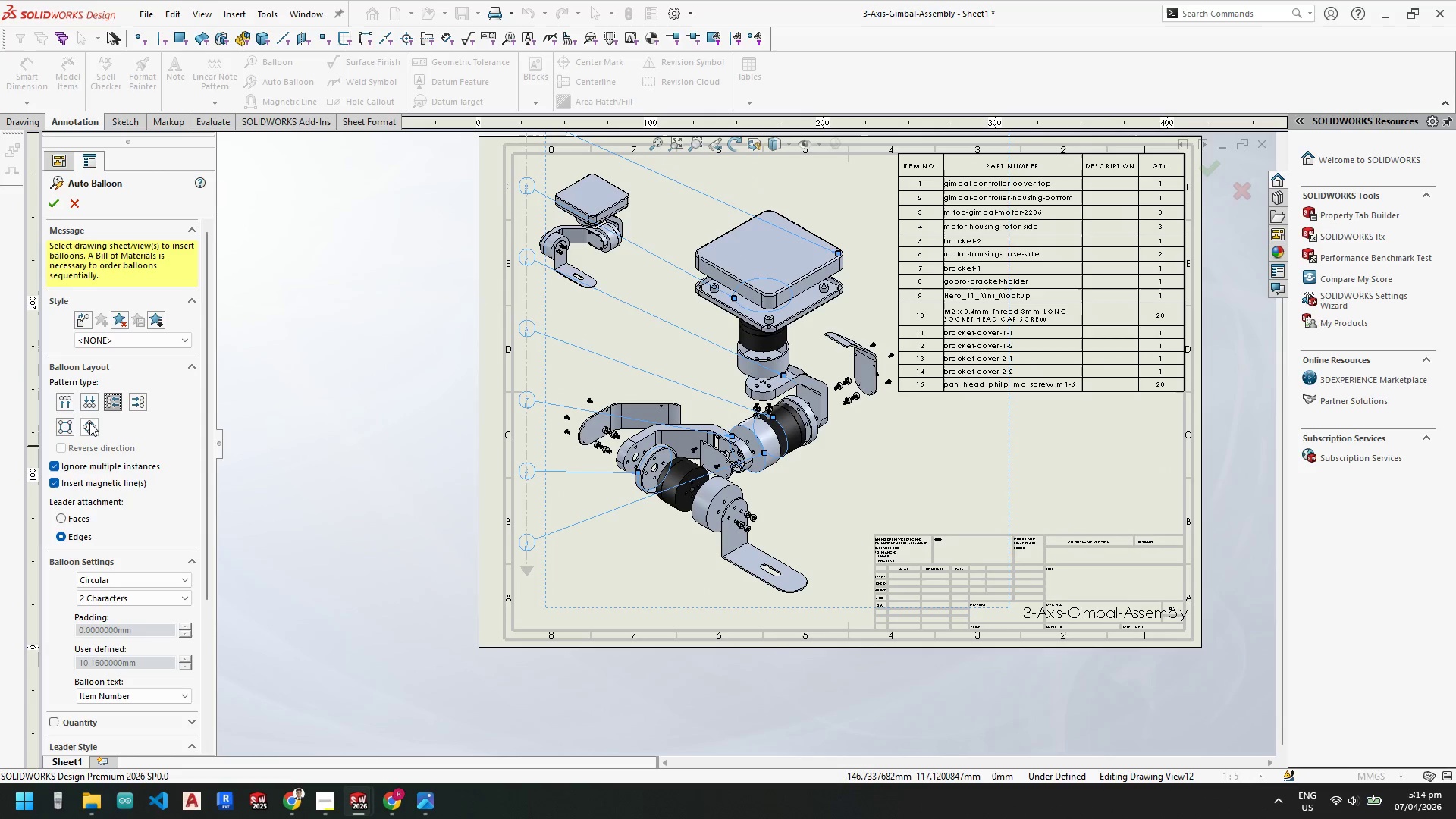 
left_click([89, 422])
 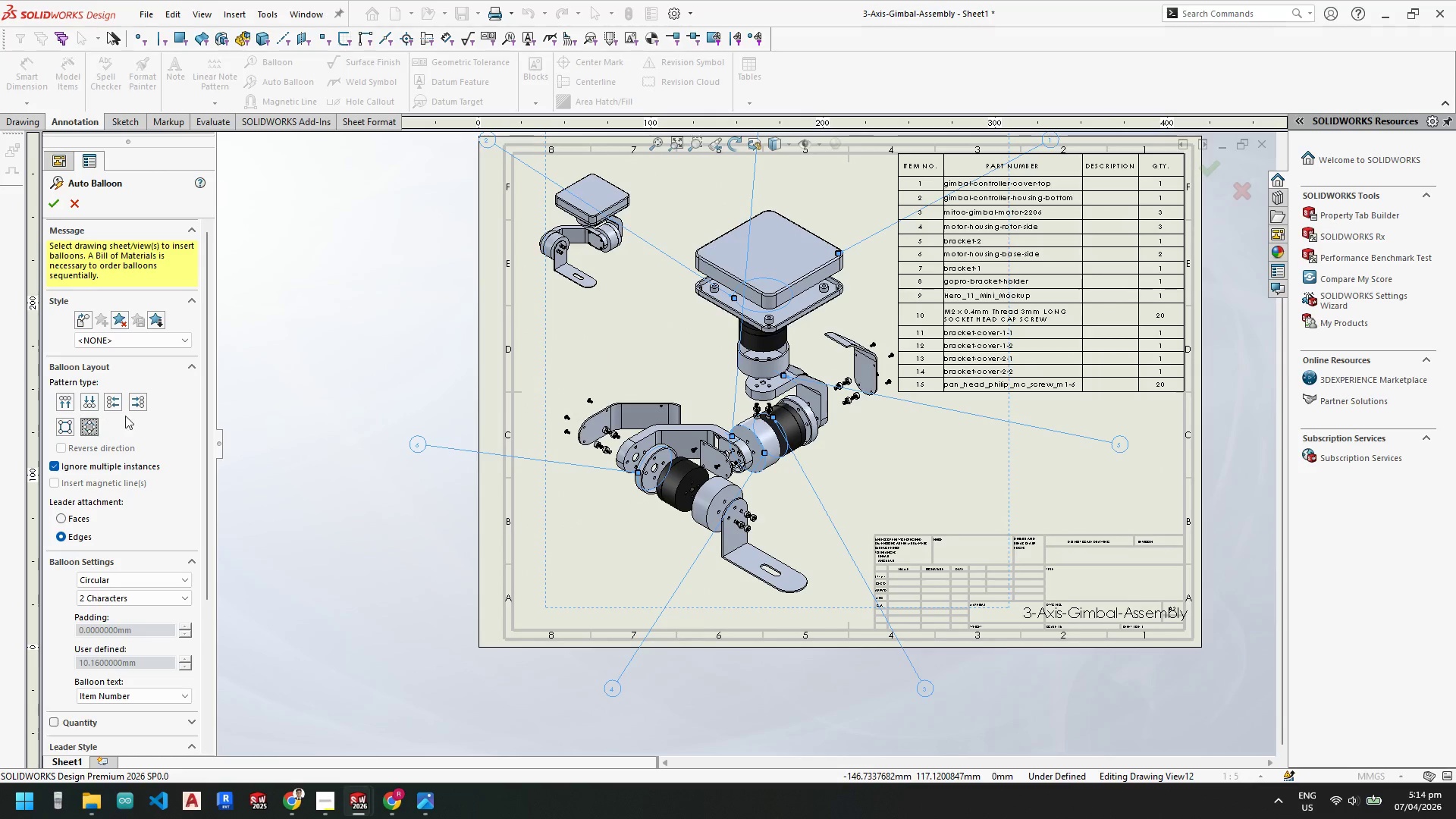 
left_click([140, 404])
 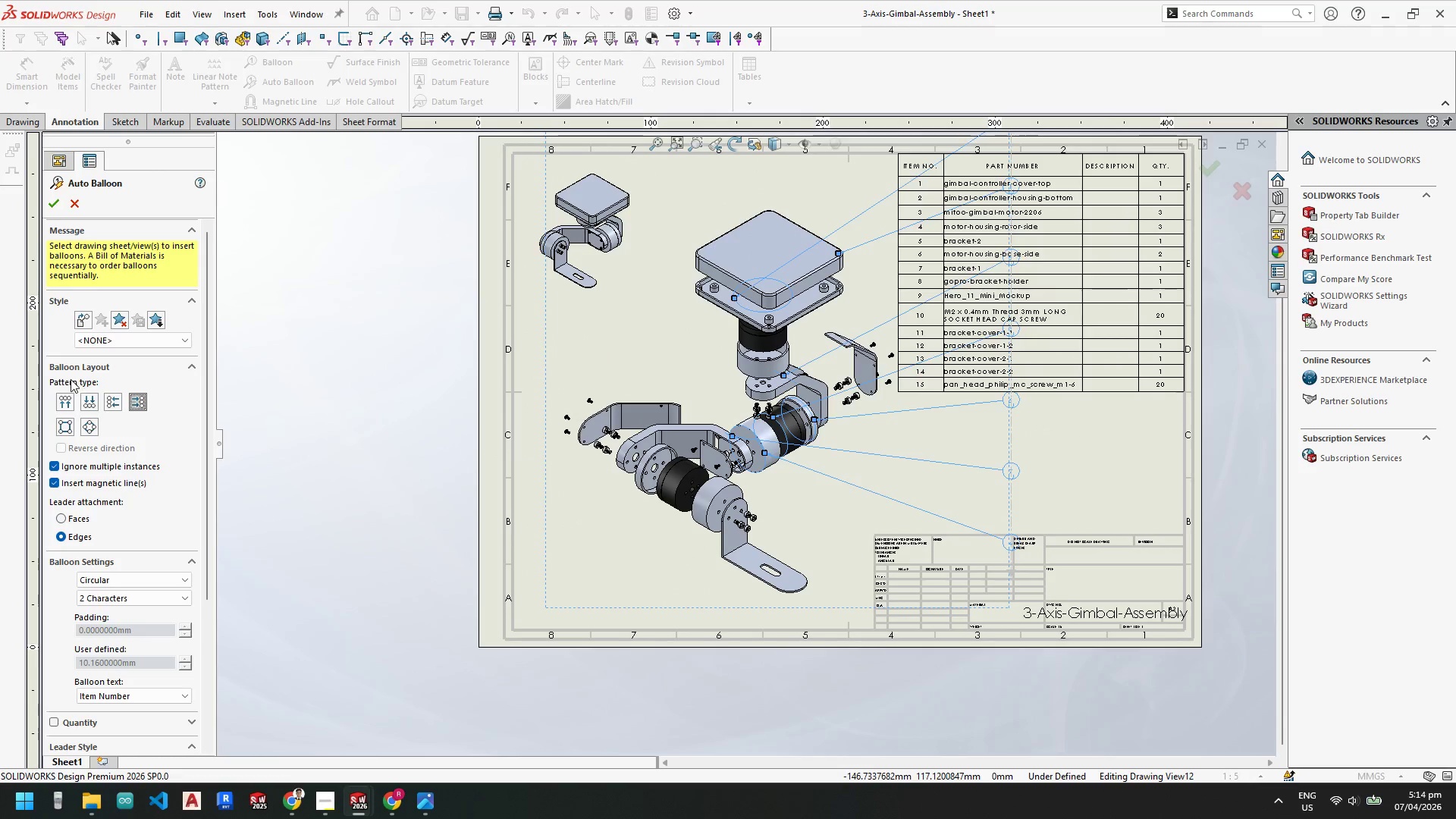 
left_click([86, 400])
 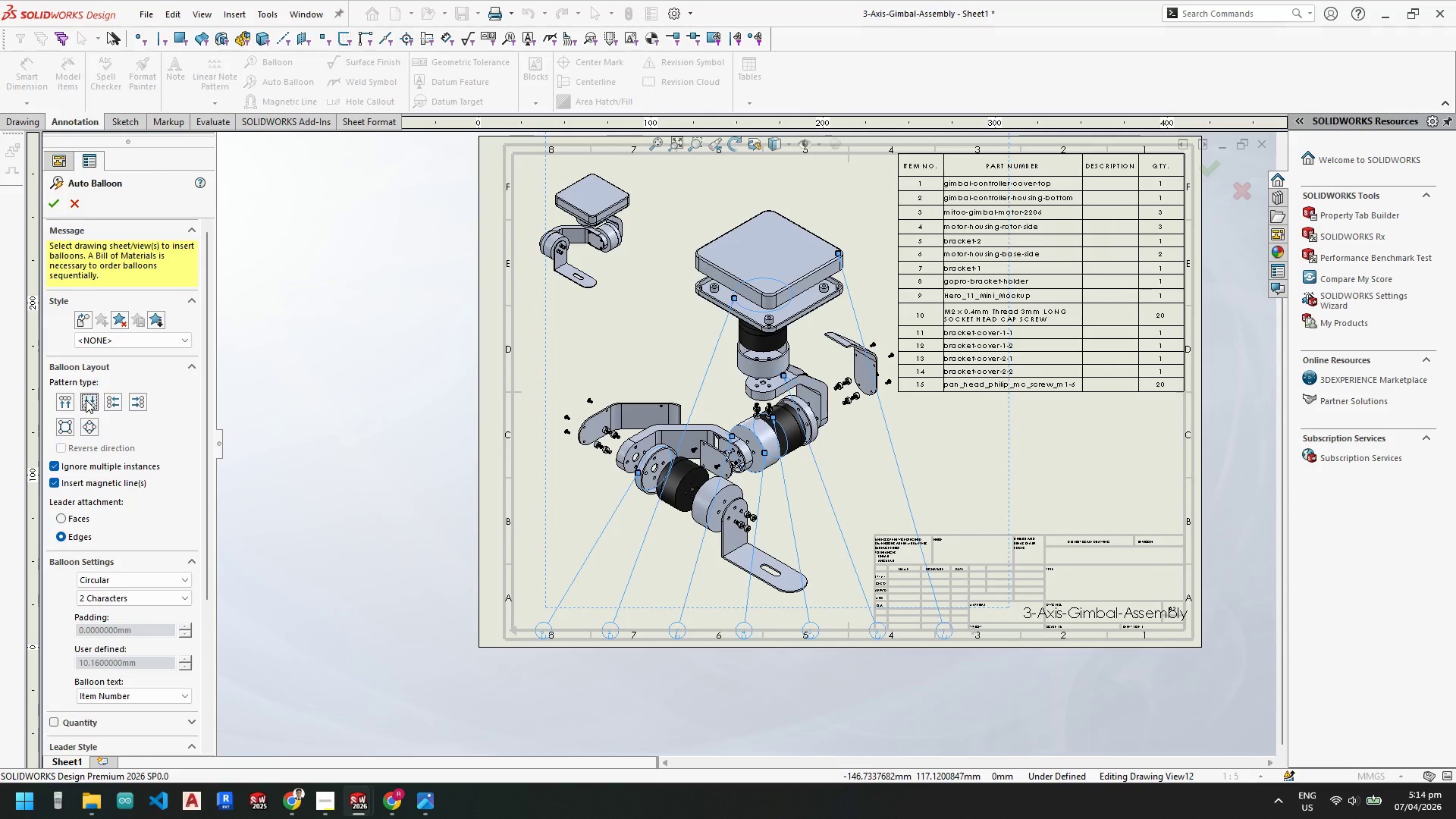 
left_click([111, 399])
 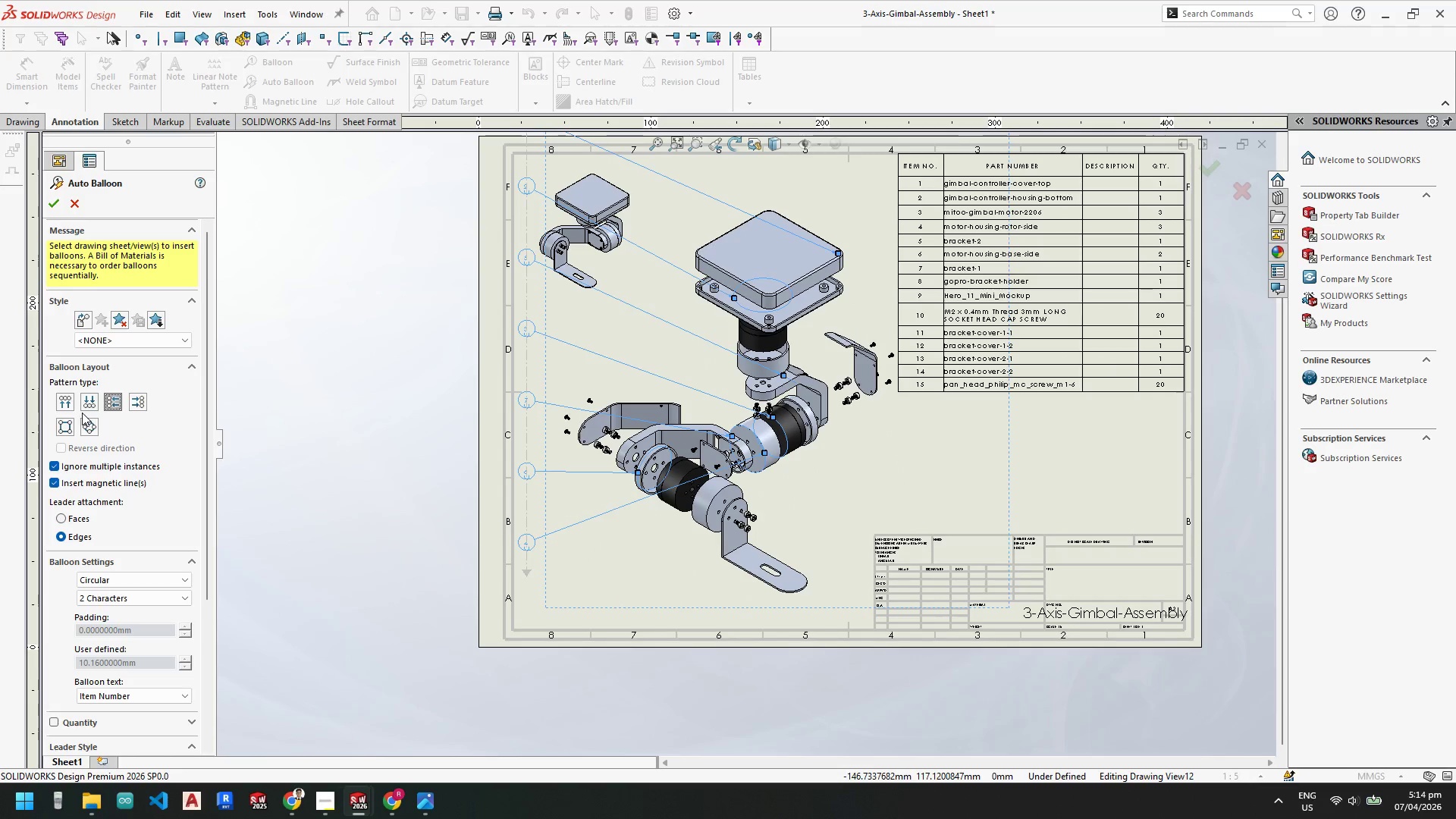 
left_click([65, 426])
 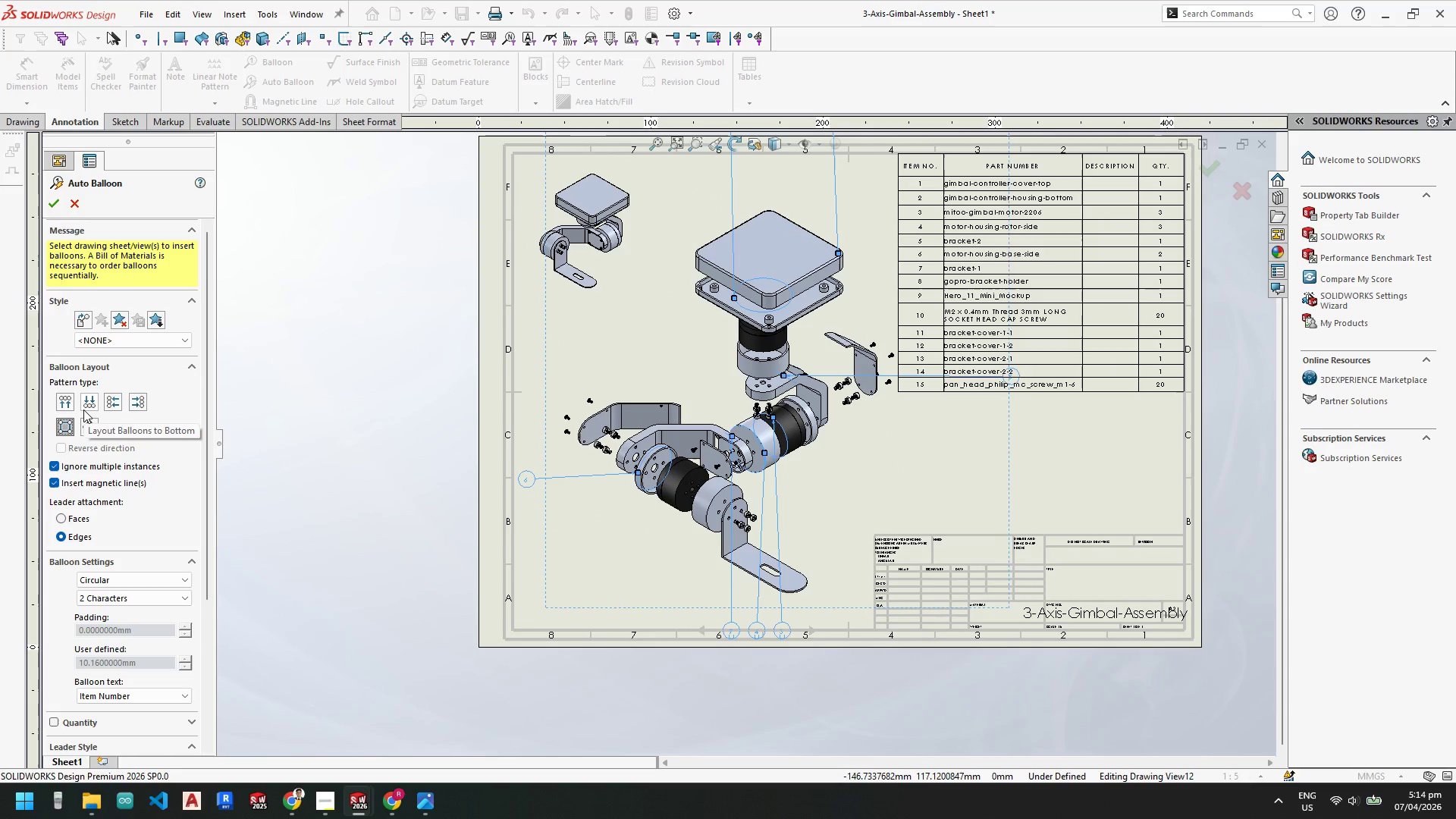 
wait(6.58)
 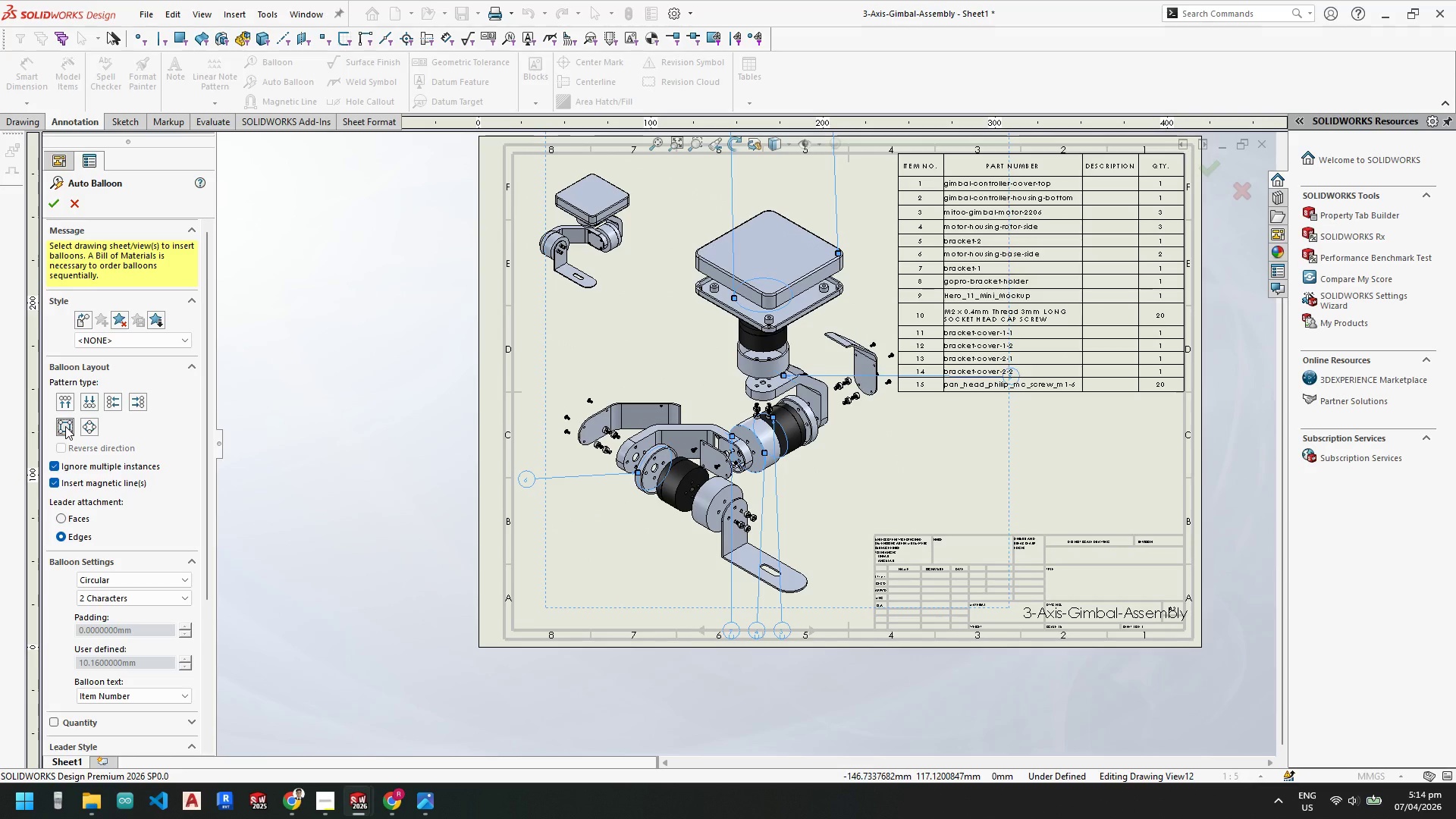 
left_click([55, 198])
 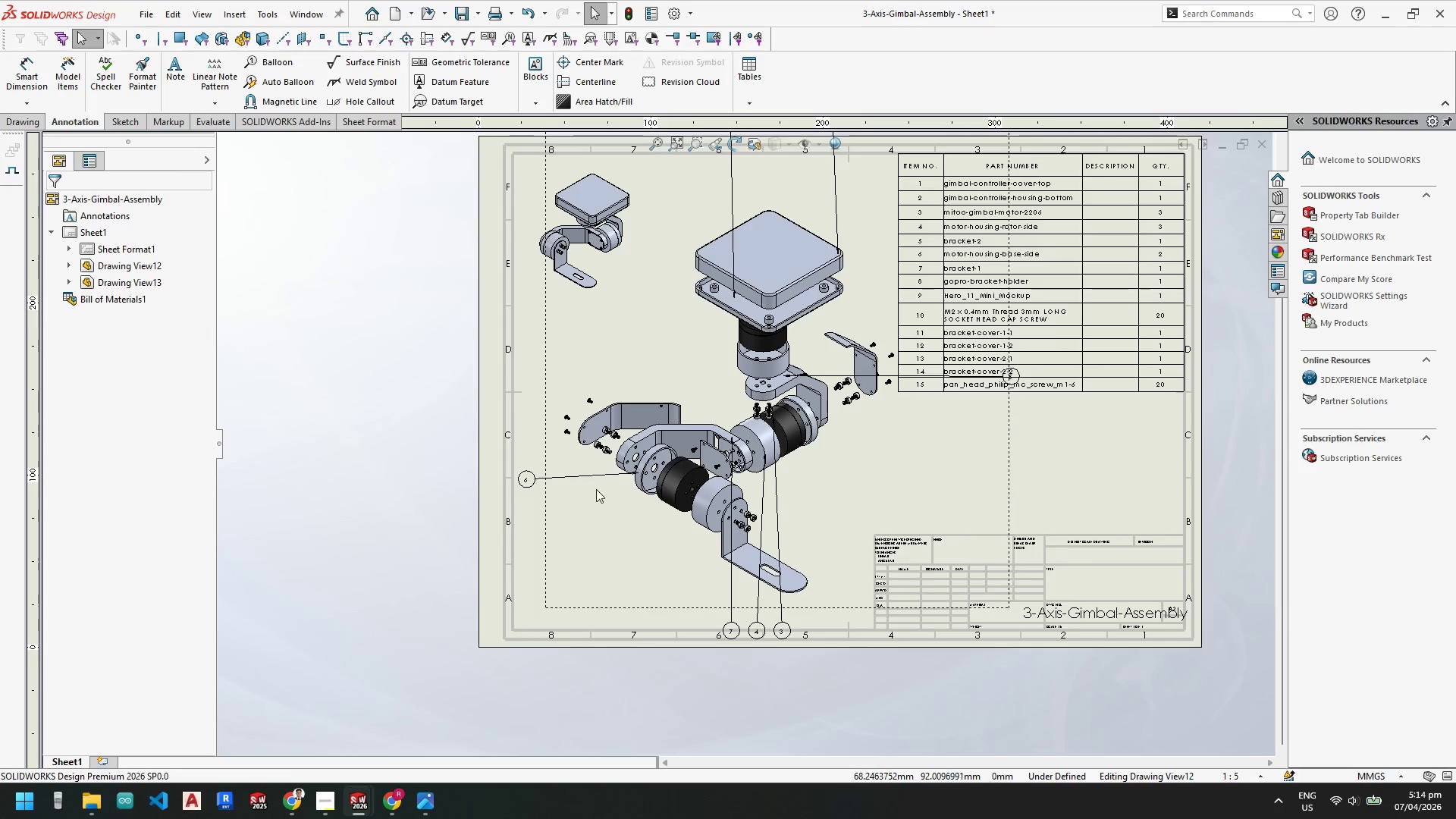 
scroll: coordinate [858, 573], scroll_direction: down, amount: 6.0
 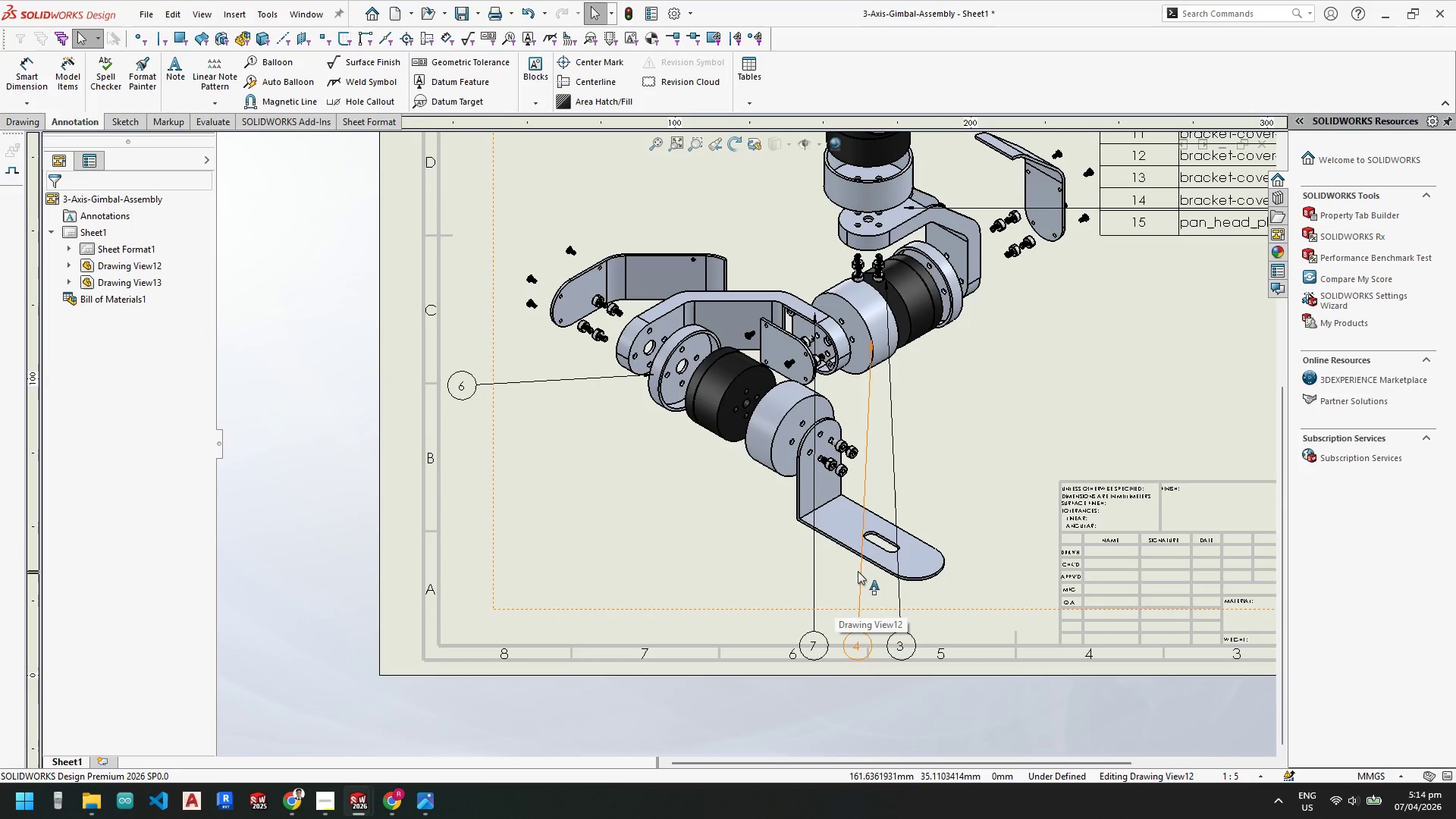 
scroll: coordinate [825, 495], scroll_direction: none, amount: 0.0
 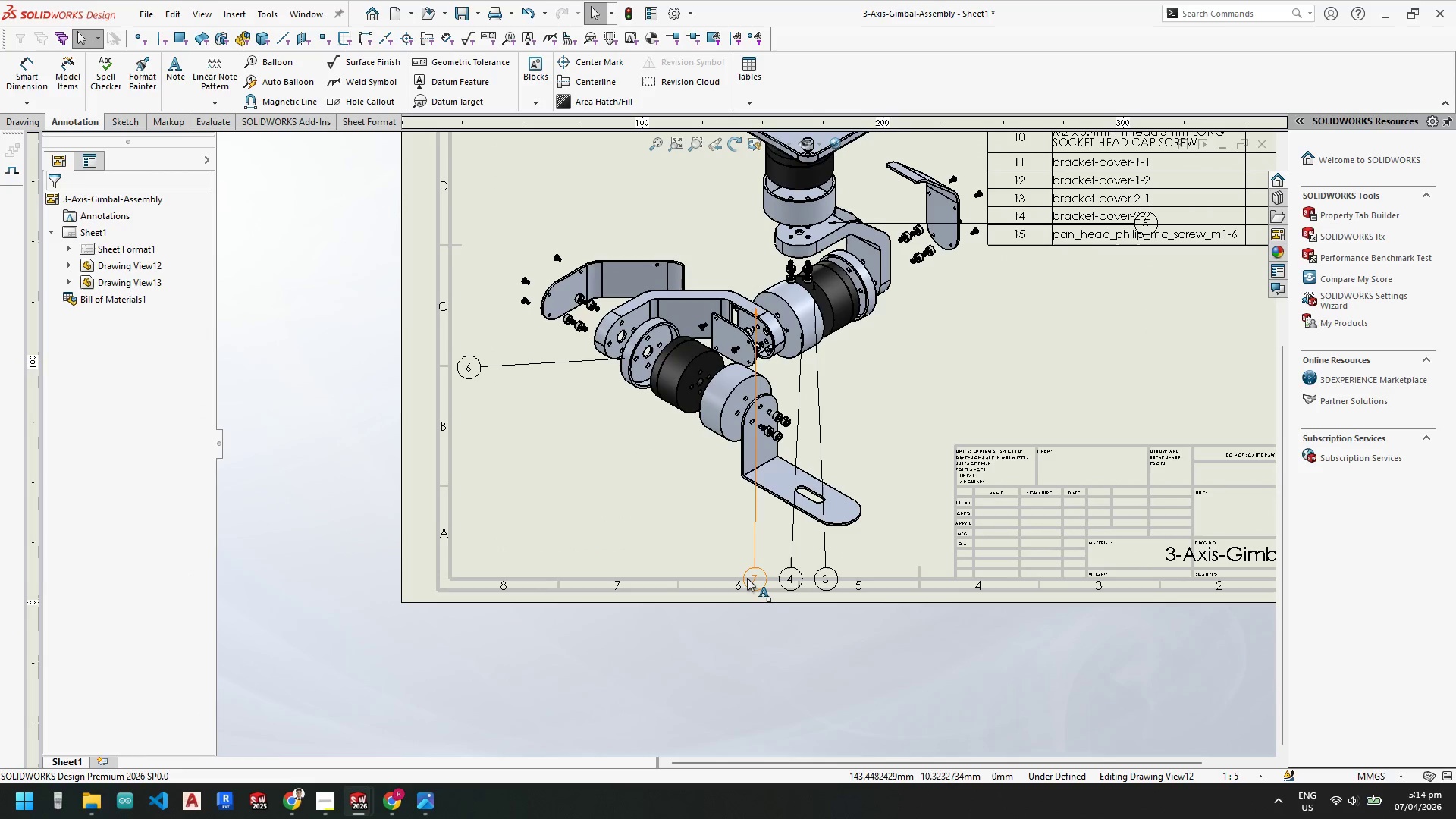 
left_click_drag(start_coordinate=[748, 576], to_coordinate=[619, 171])
 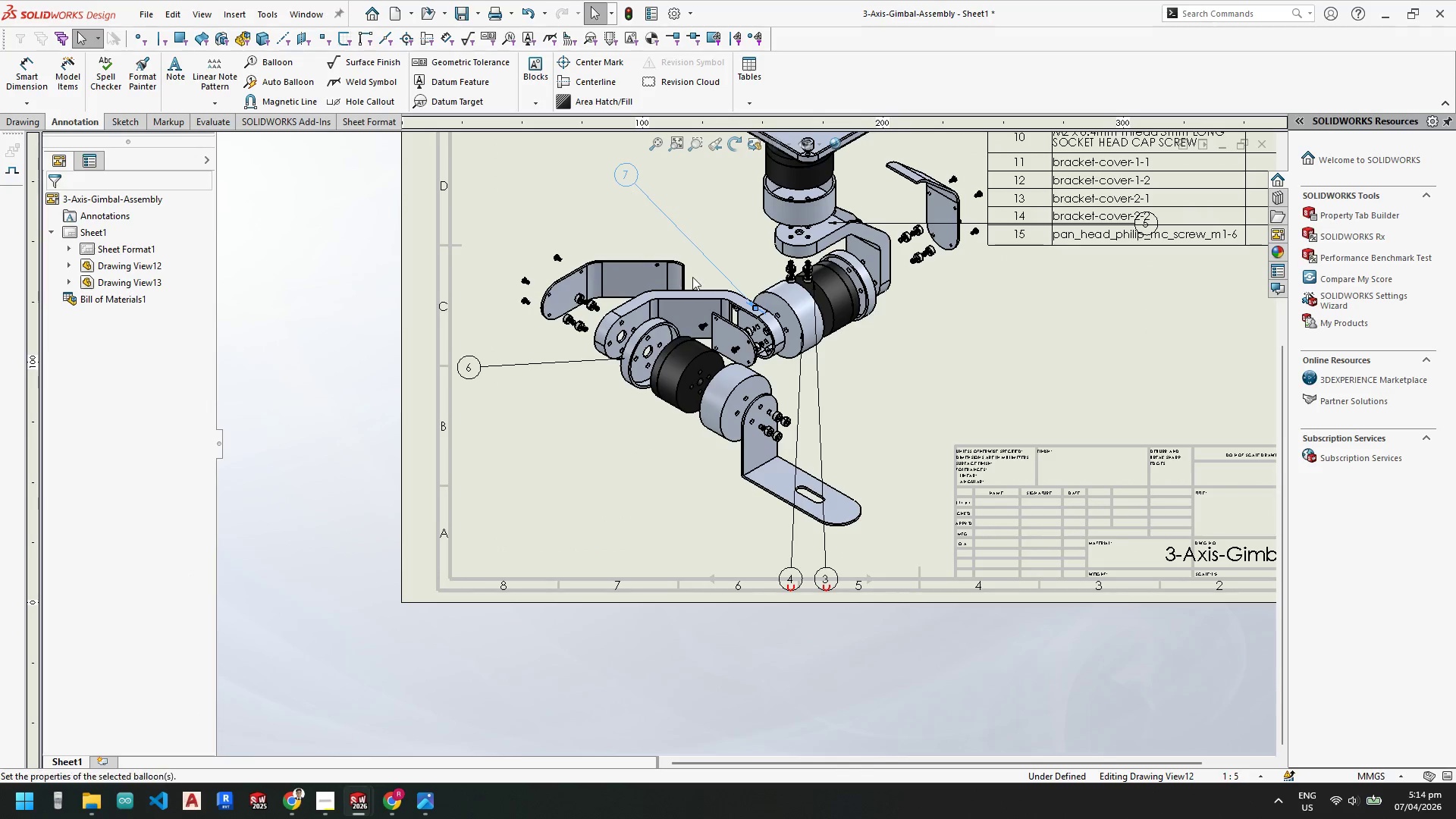 
scroll: coordinate [692, 277], scroll_direction: up, amount: 3.0
 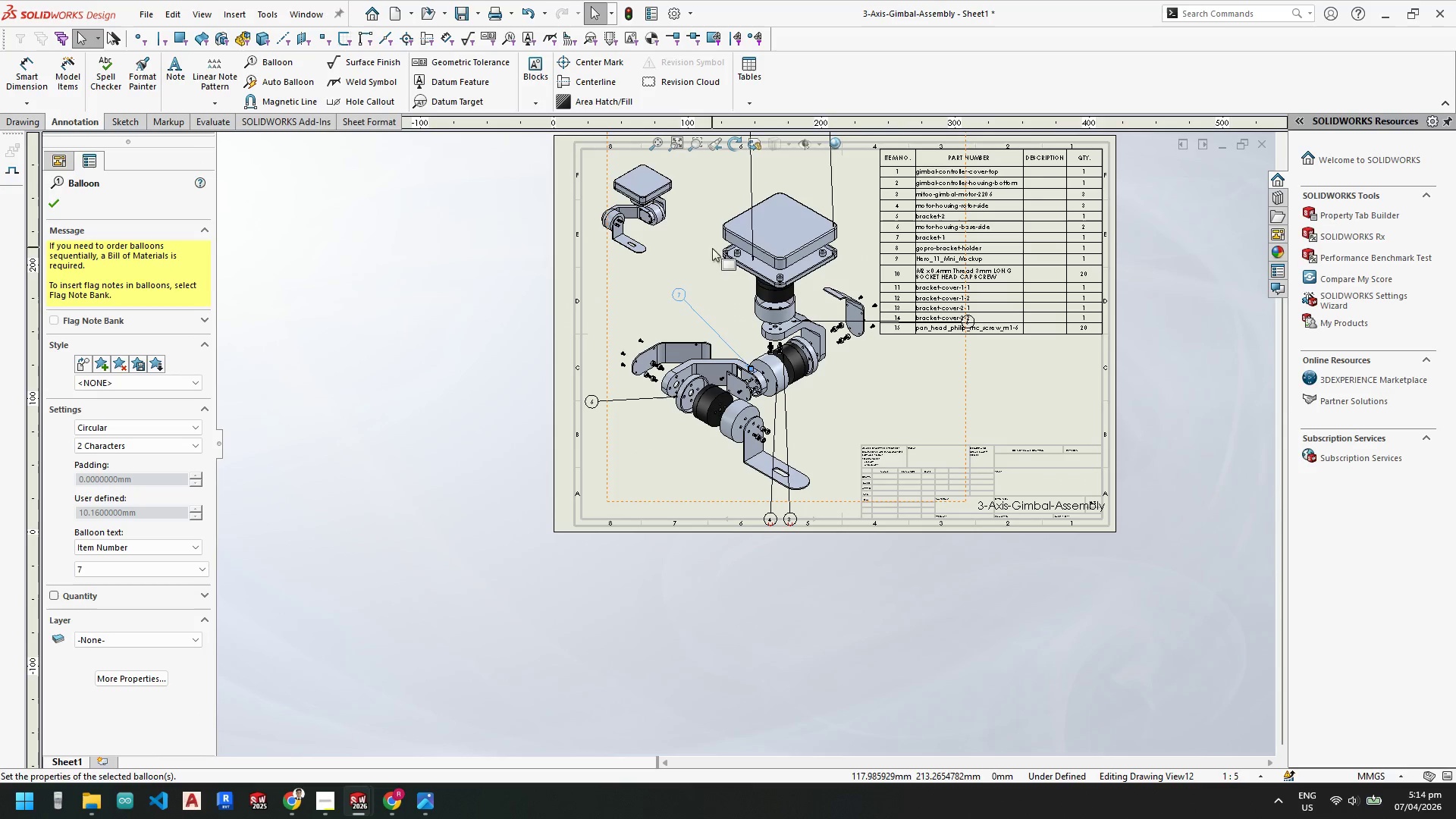 
scroll: coordinate [770, 360], scroll_direction: down, amount: 3.0
 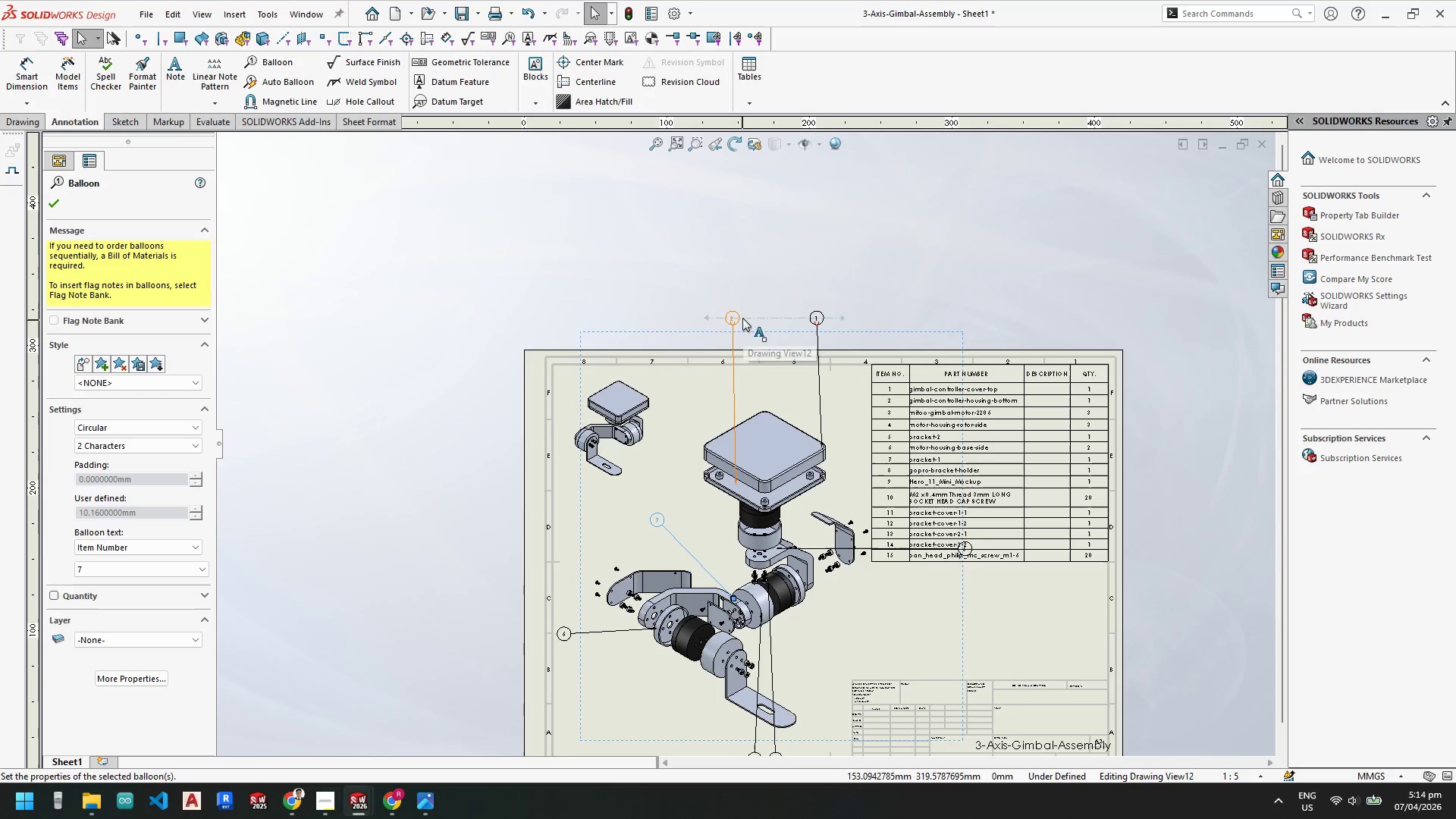 
left_click_drag(start_coordinate=[736, 315], to_coordinate=[695, 413])
 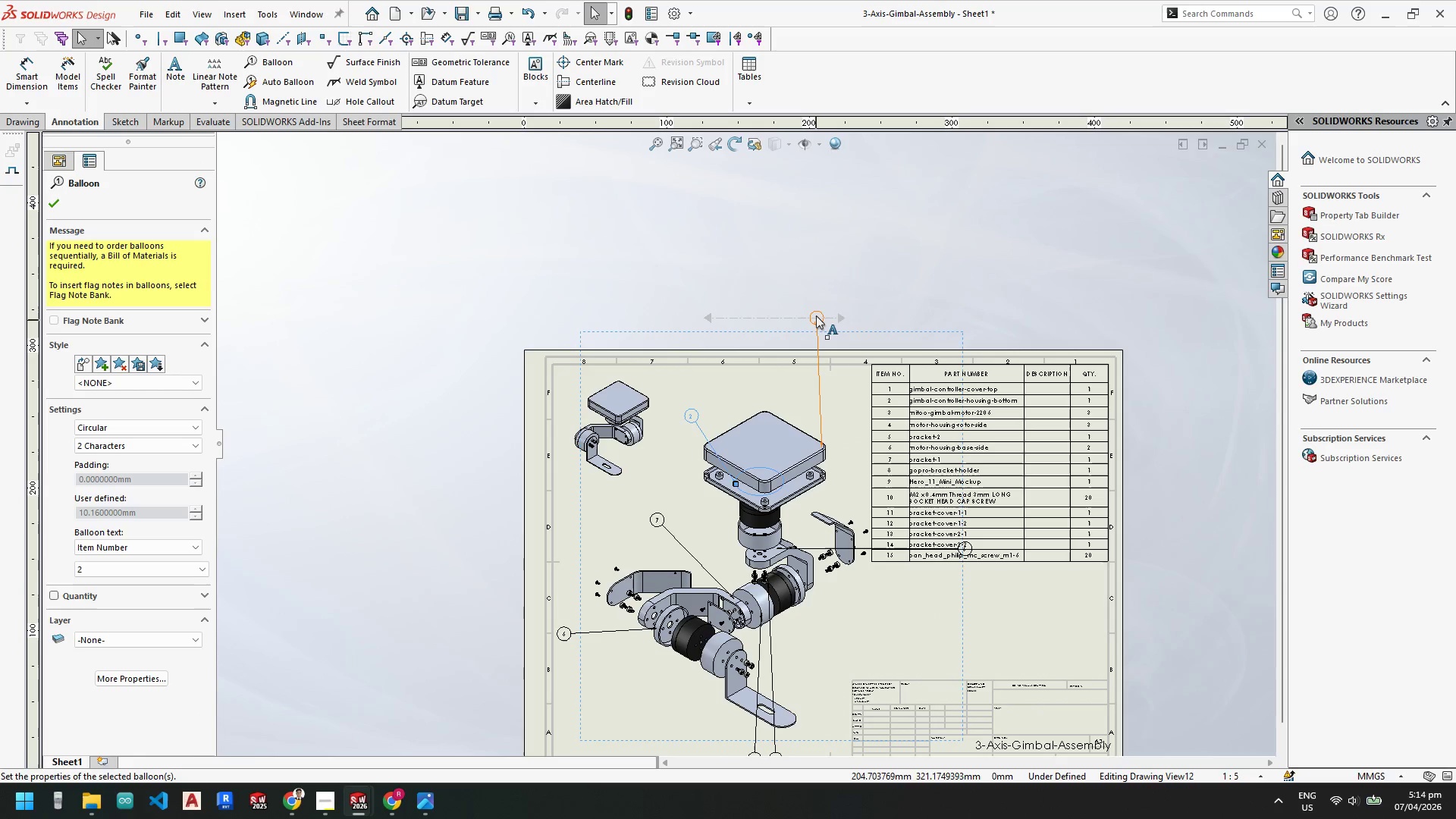 
left_click_drag(start_coordinate=[816, 315], to_coordinate=[831, 400])
 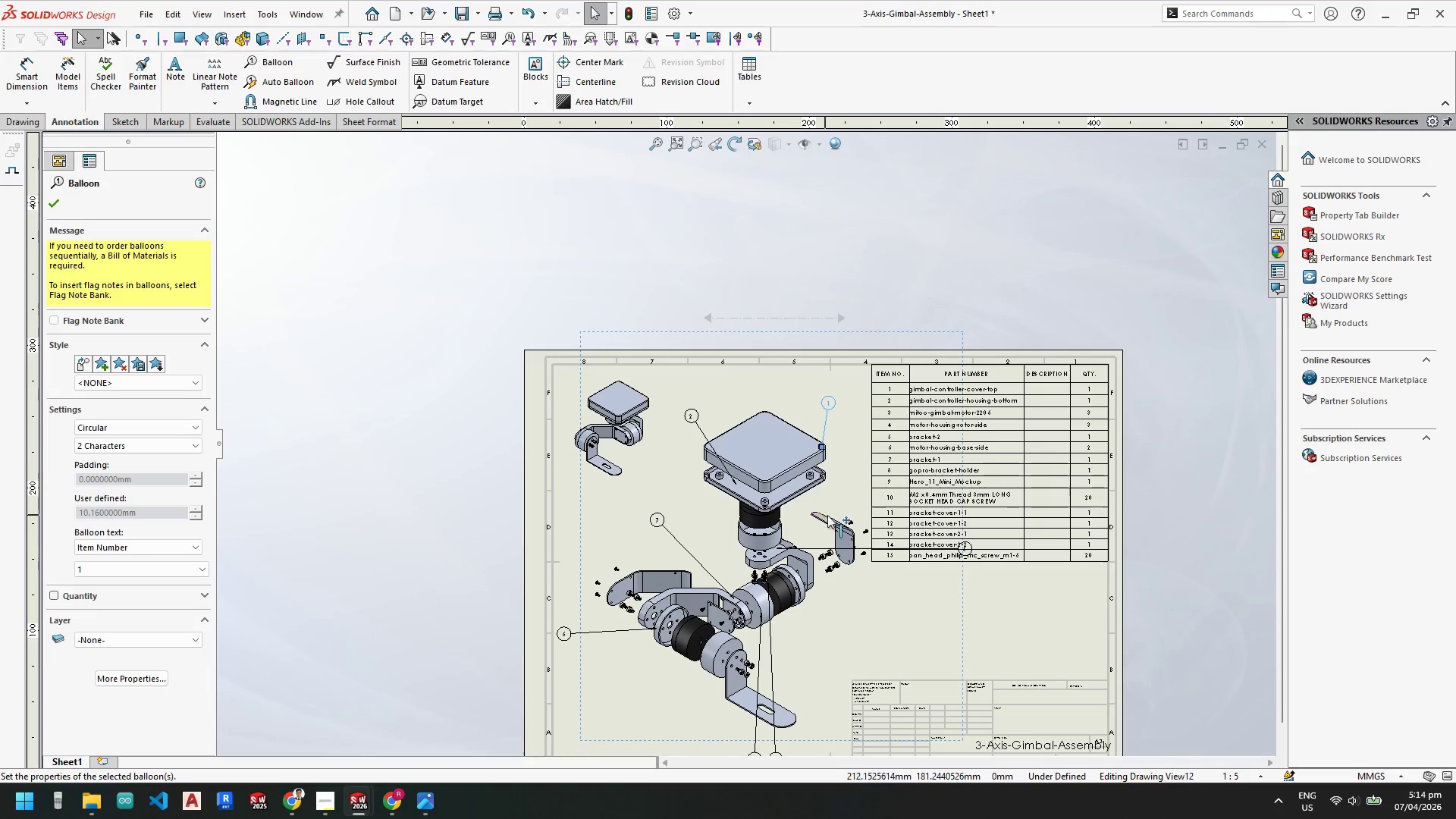 
scroll: coordinate [851, 523], scroll_direction: down, amount: 5.0
 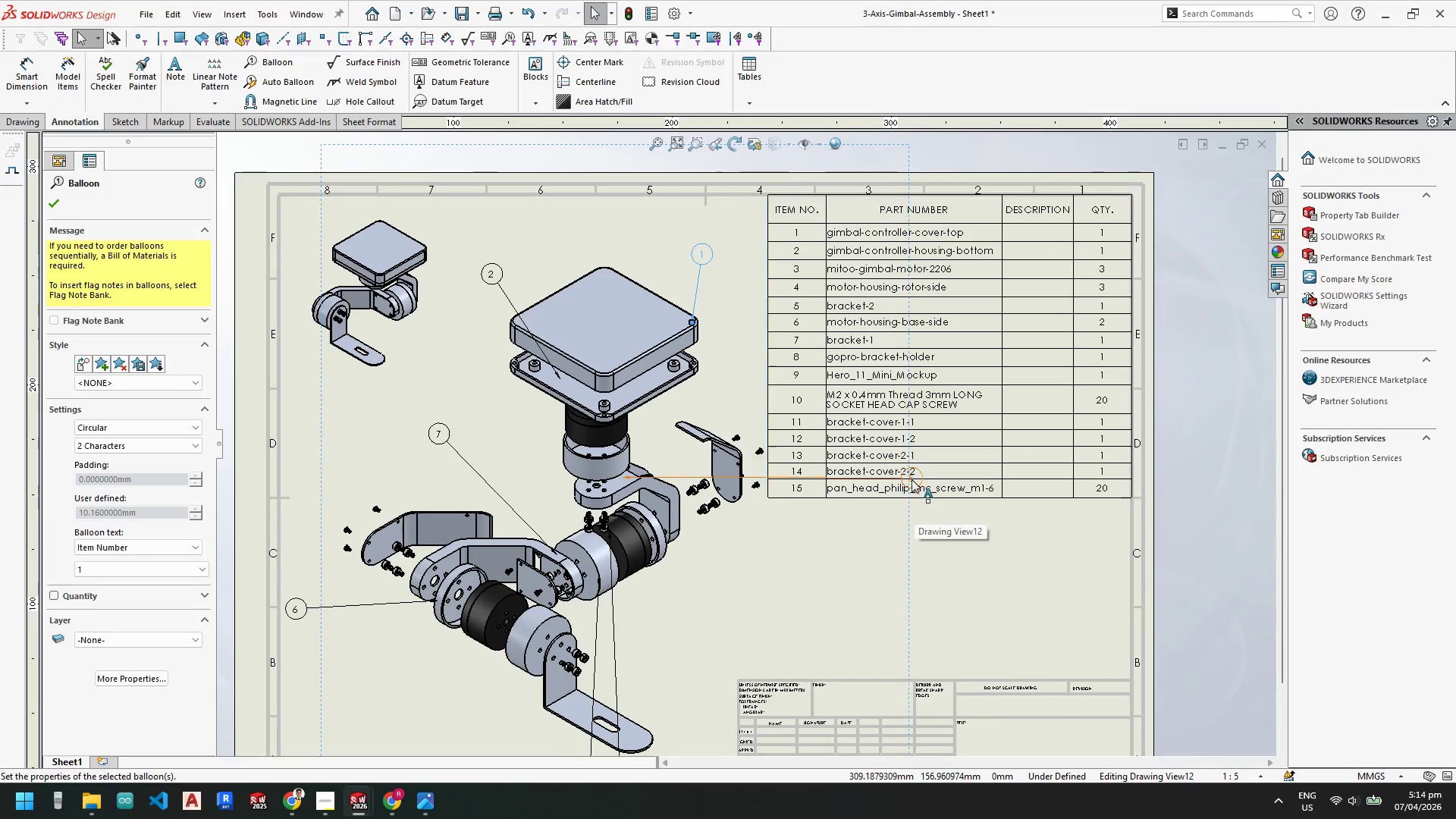 
left_click_drag(start_coordinate=[912, 479], to_coordinate=[737, 550])
 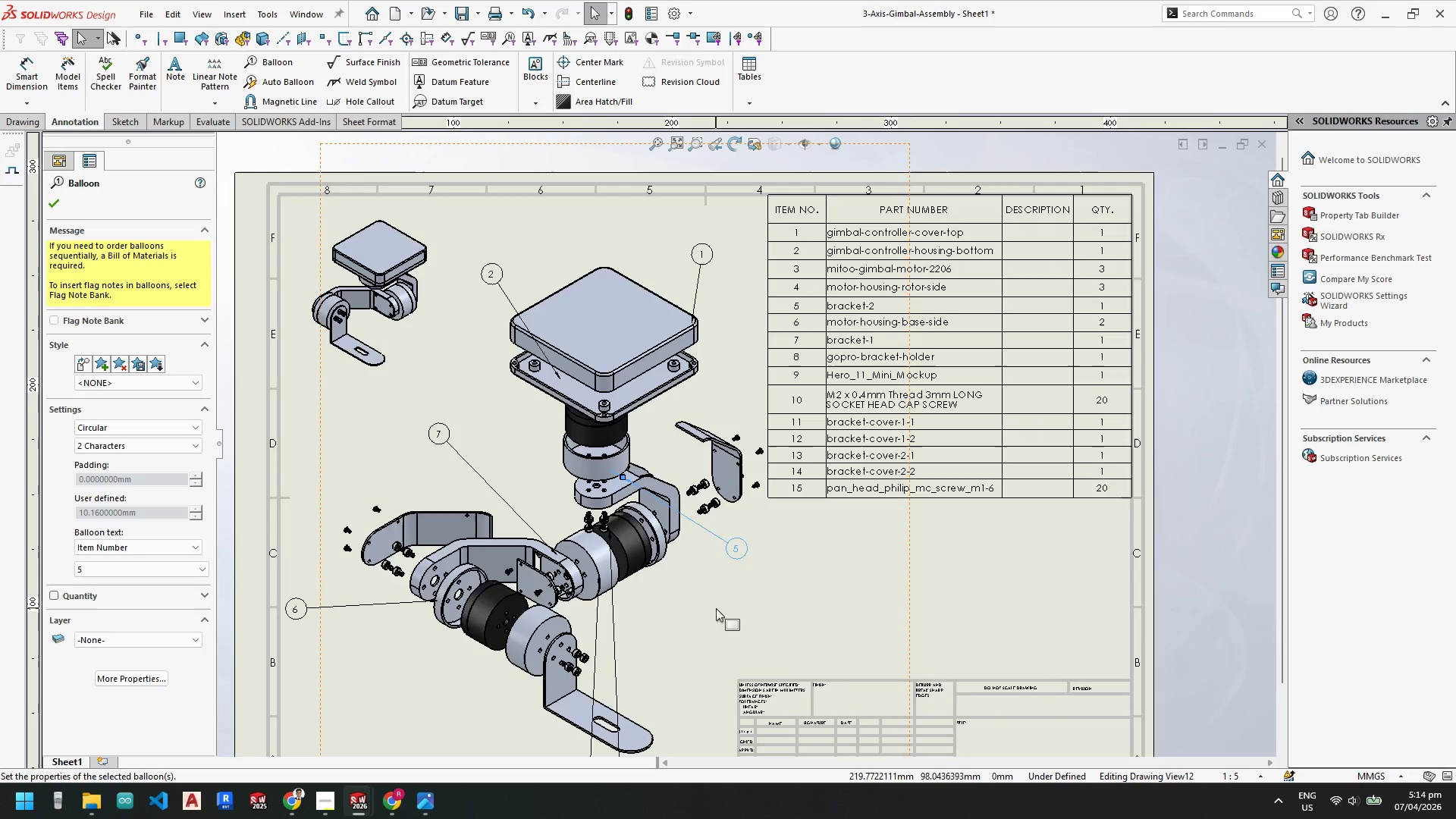 
scroll: coordinate [715, 595], scroll_direction: up, amount: 1.0
 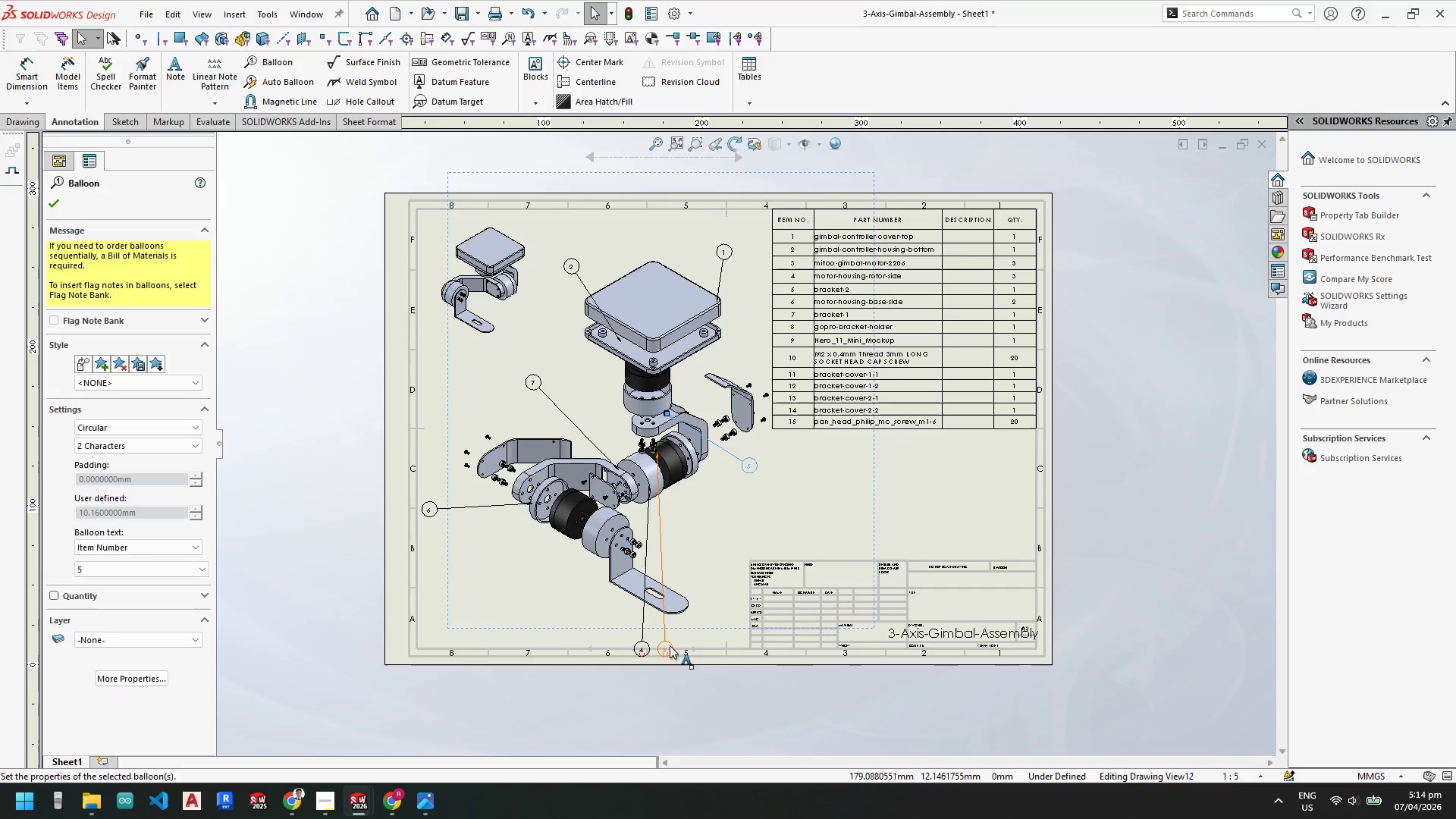 
left_click_drag(start_coordinate=[669, 648], to_coordinate=[729, 507])
 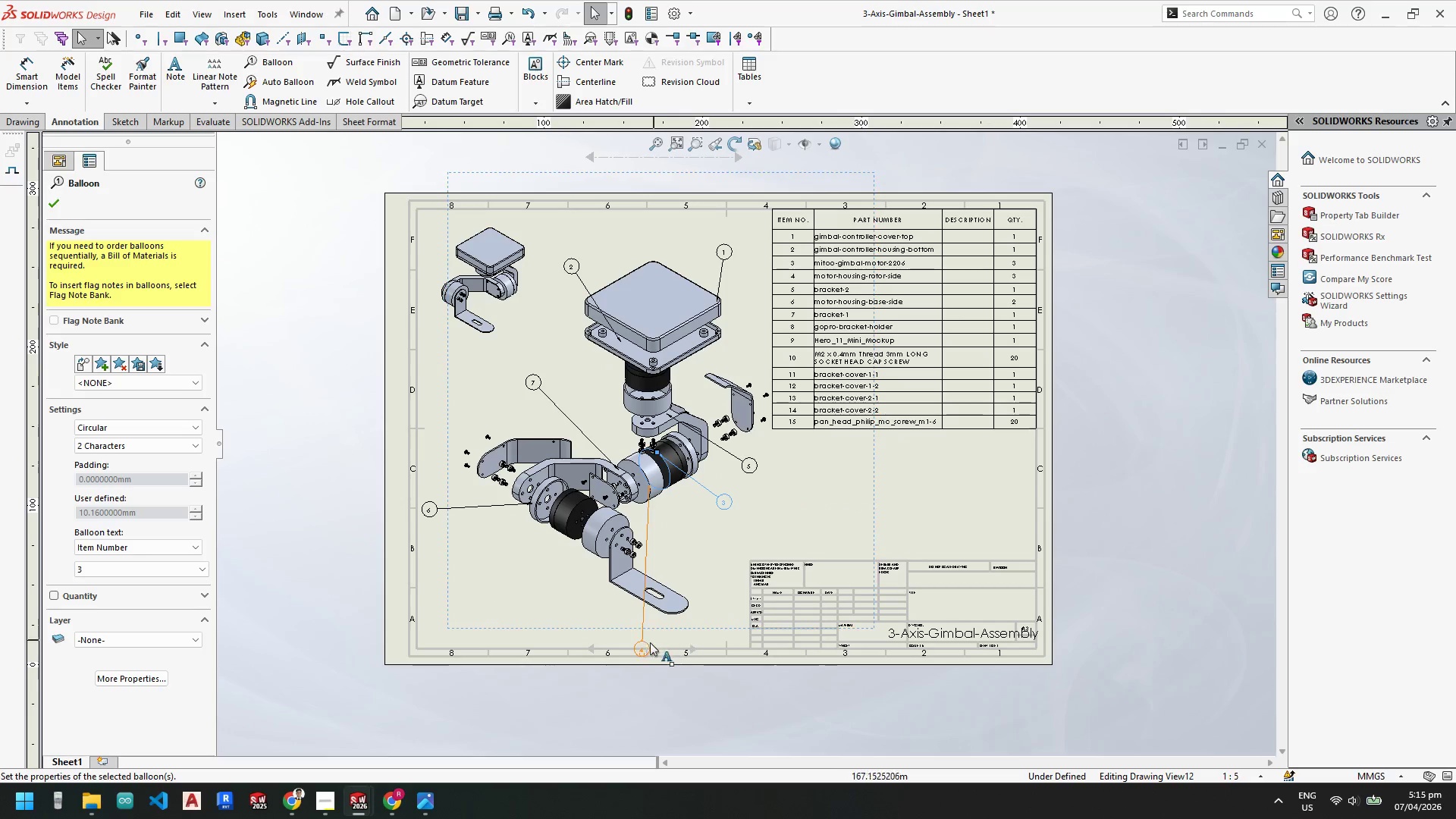 
left_click_drag(start_coordinate=[646, 649], to_coordinate=[704, 558])
 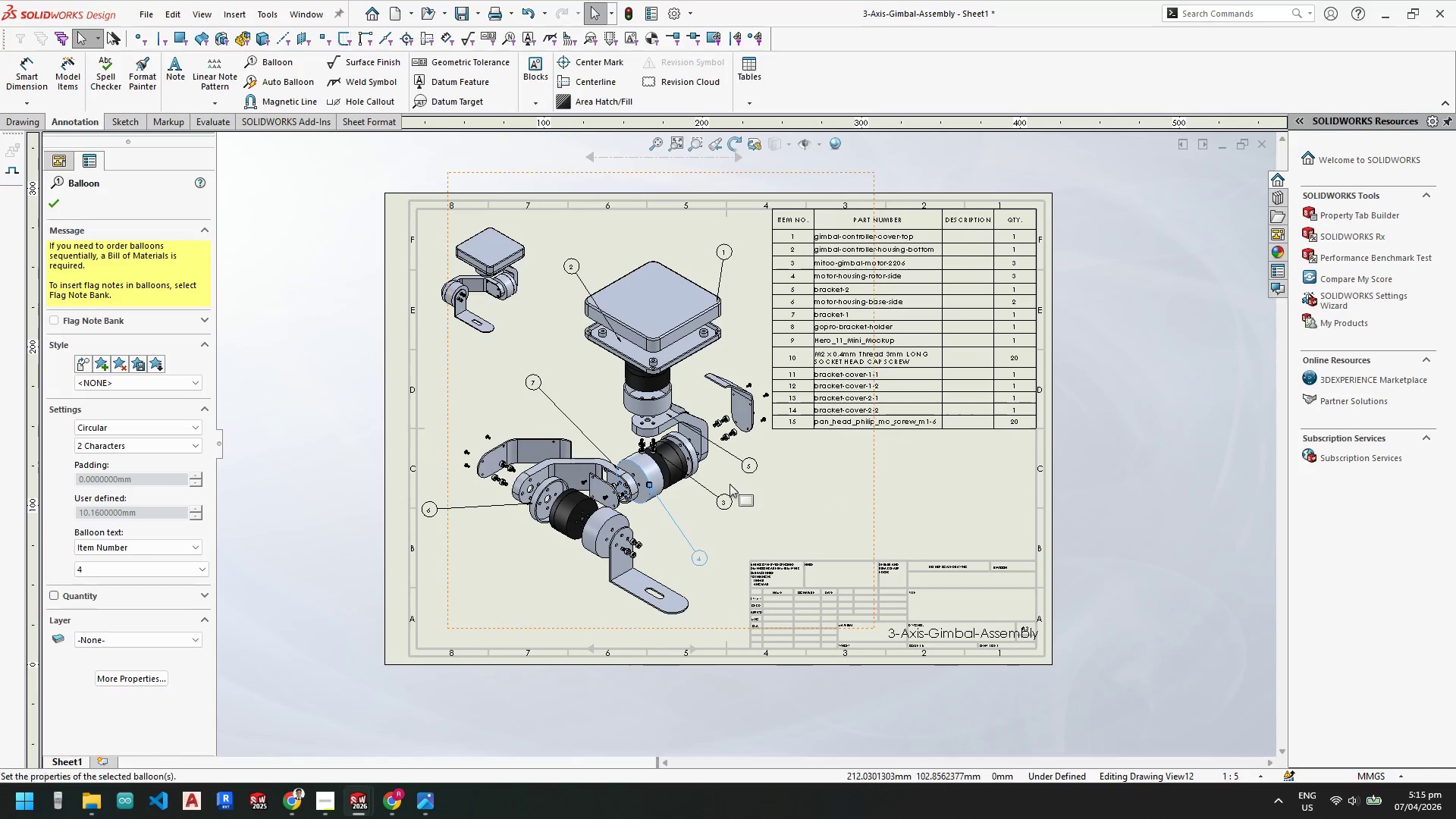 
scroll: coordinate [707, 450], scroll_direction: down, amount: 2.0
 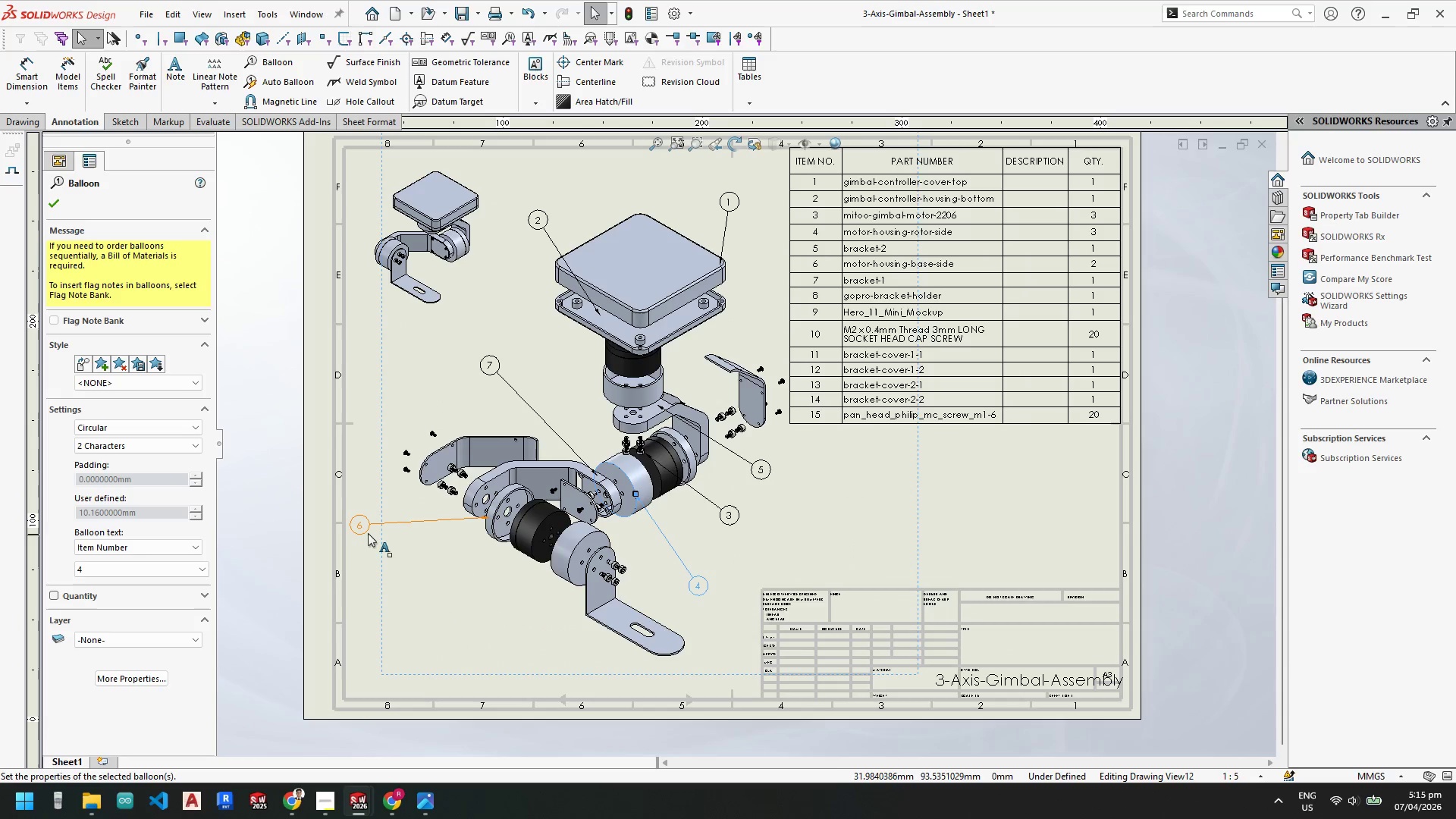 
left_click_drag(start_coordinate=[362, 526], to_coordinate=[418, 592])
 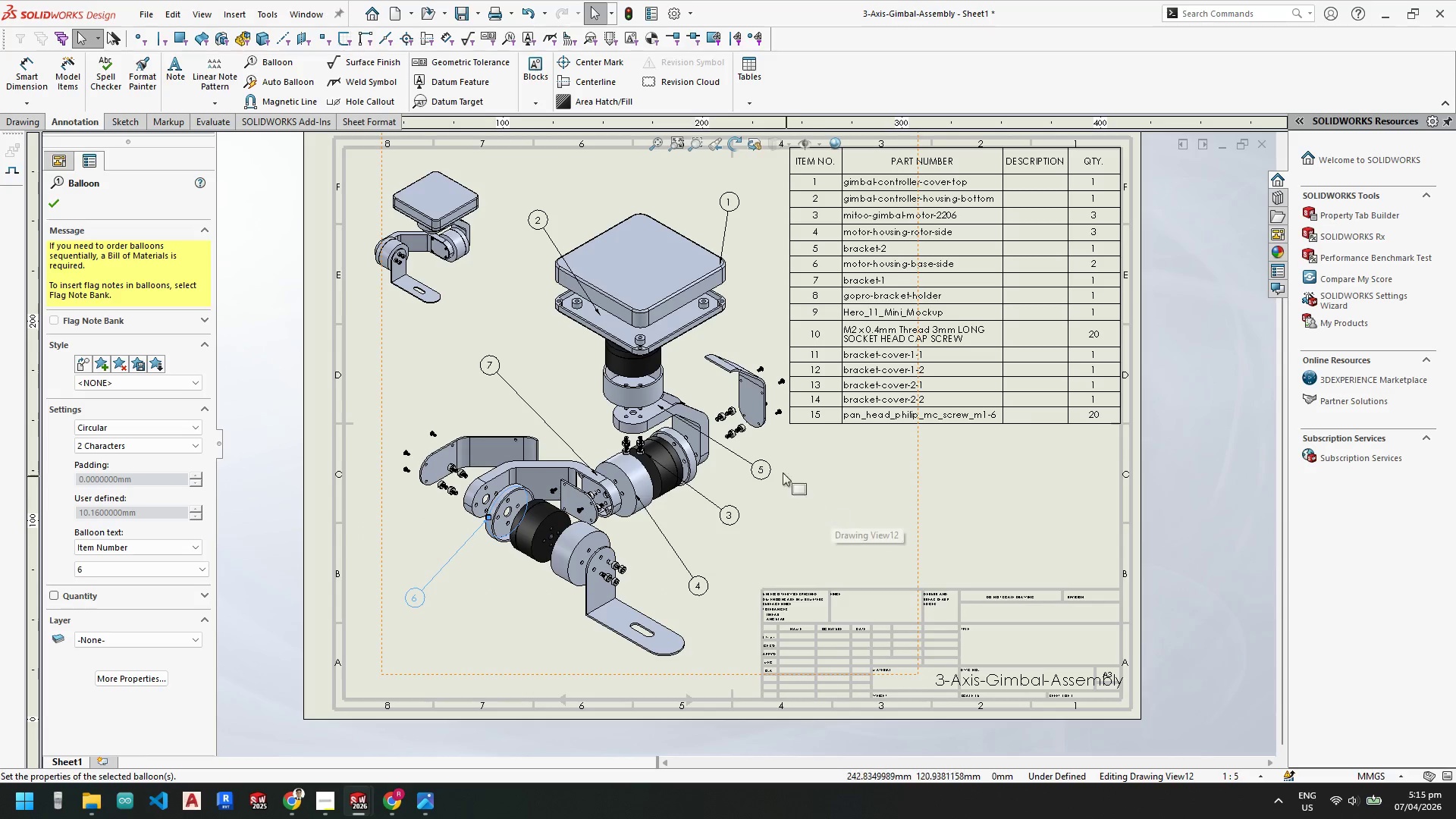 
scroll: coordinate [784, 477], scroll_direction: up, amount: 1.0
 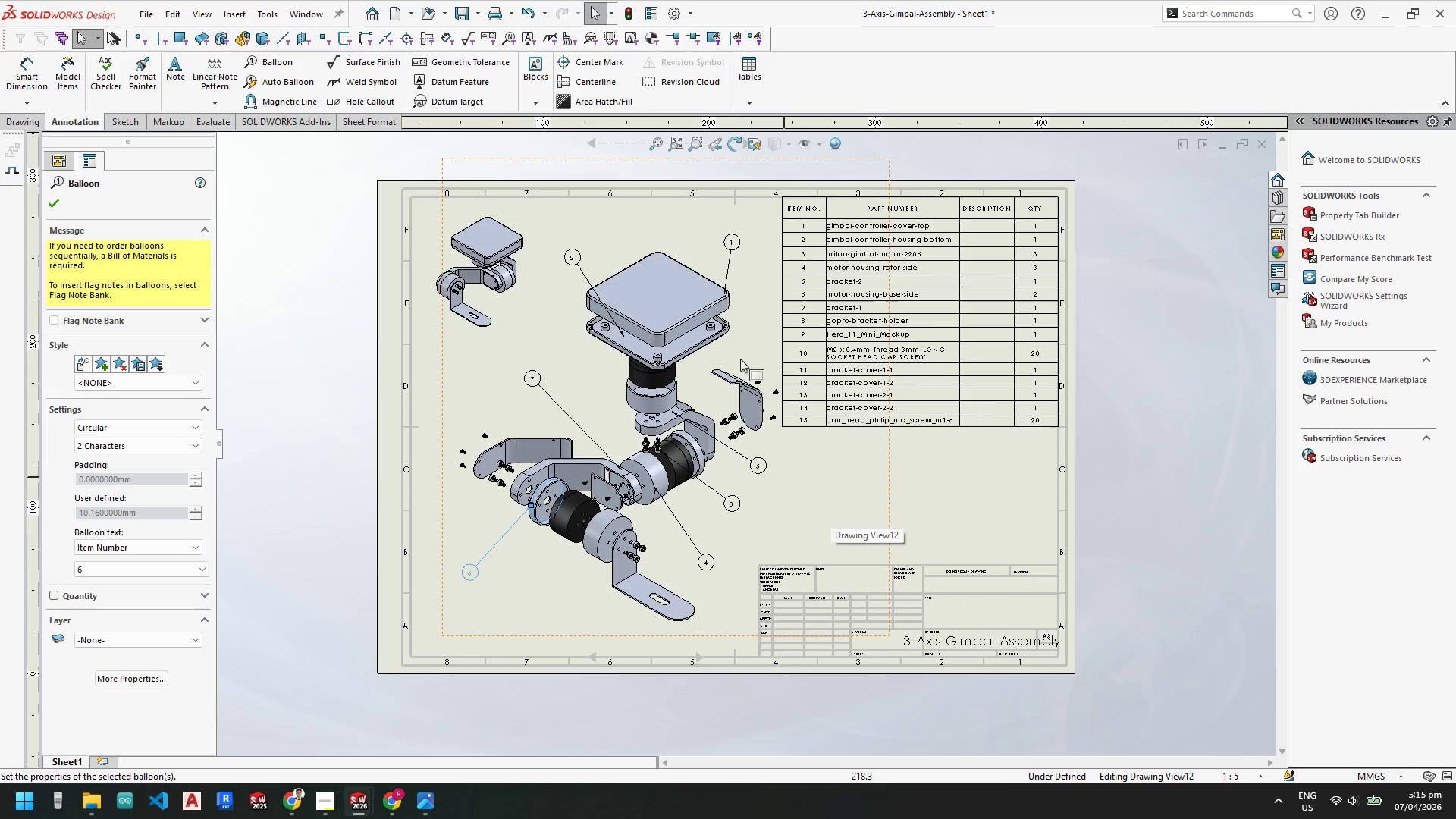 
scroll: coordinate [729, 356], scroll_direction: down, amount: 1.0
 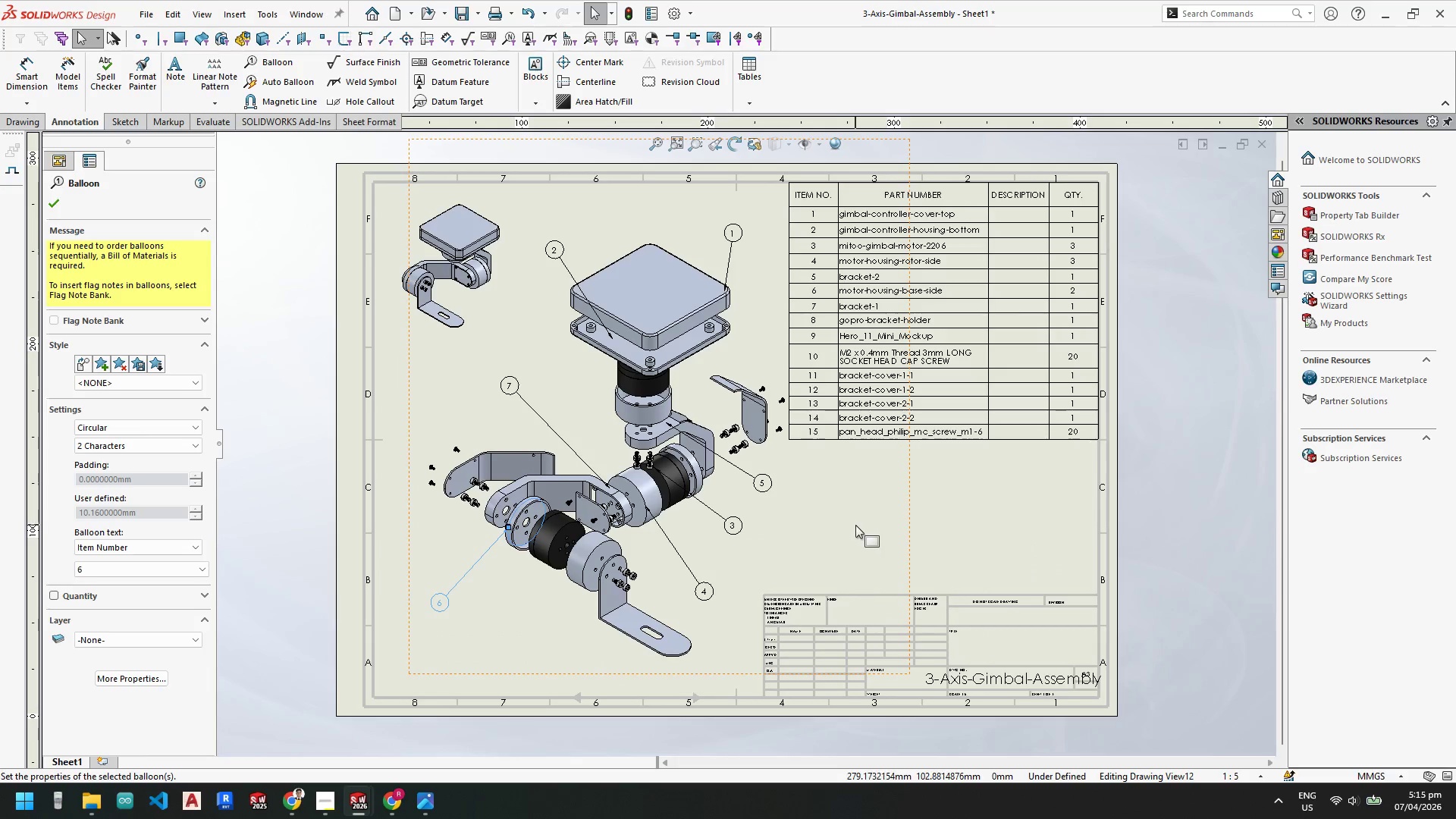 
key(Escape)
 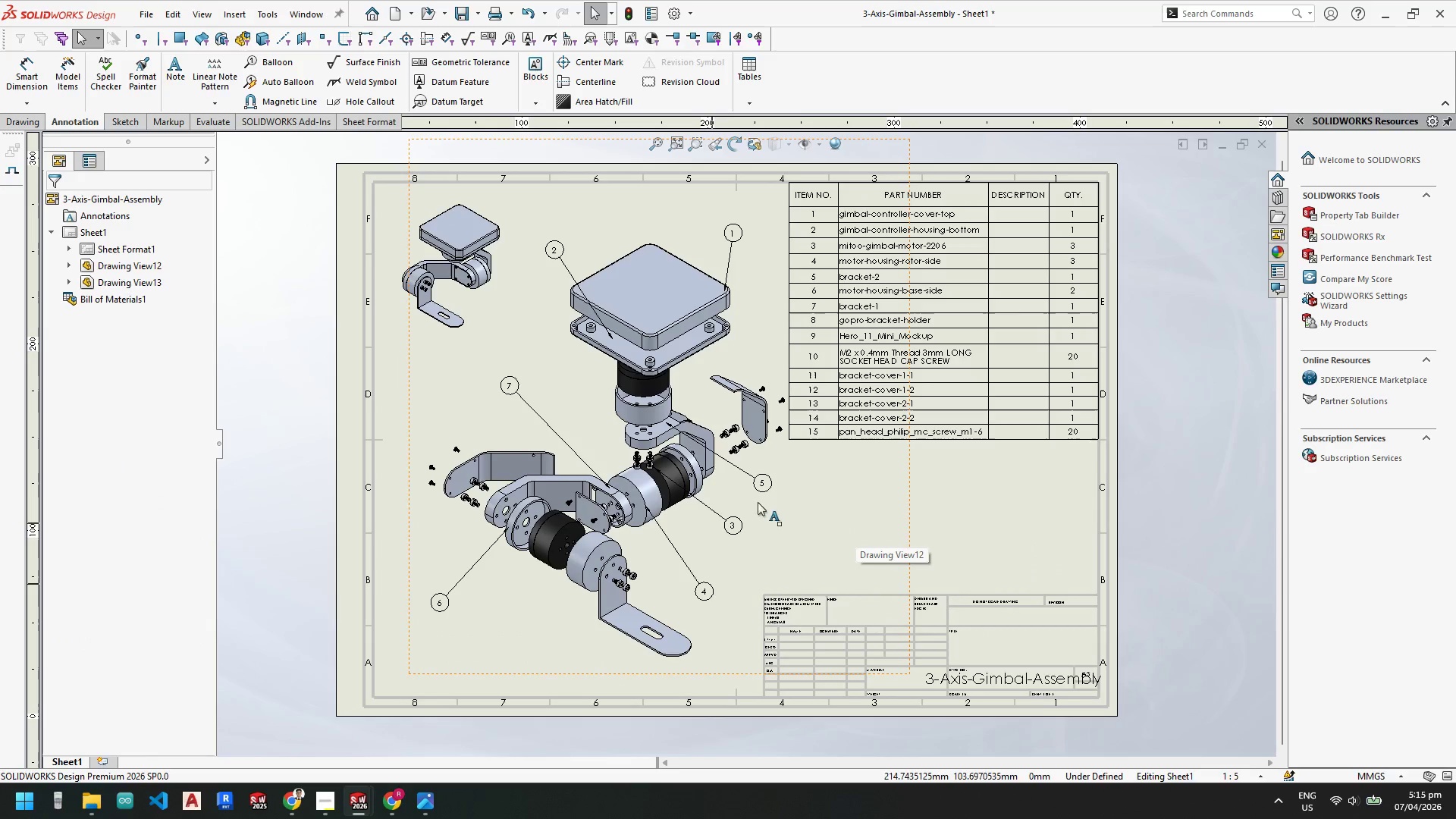 
scroll: coordinate [816, 466], scroll_direction: down, amount: 2.0
 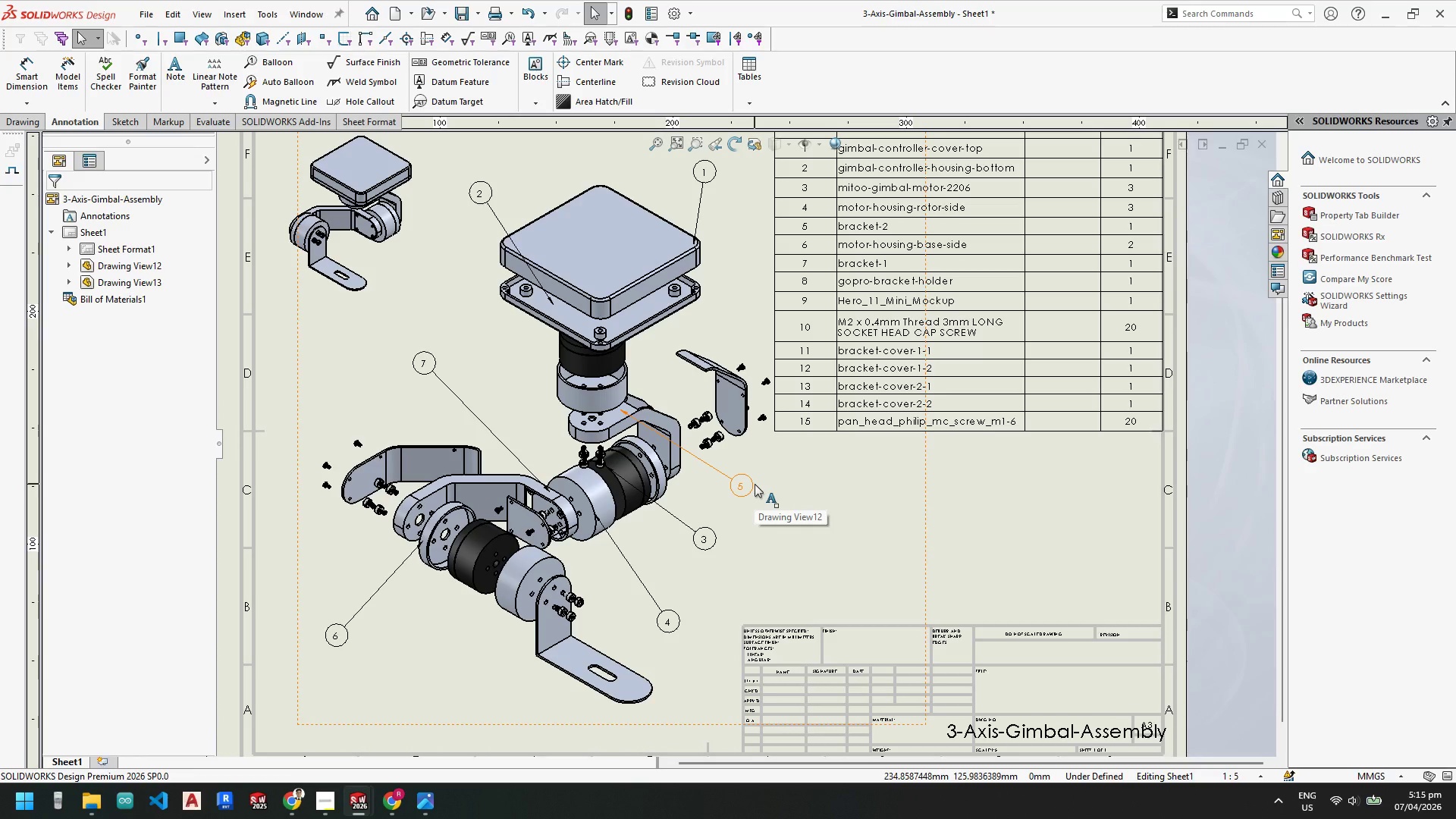 
key(Control+Z)
 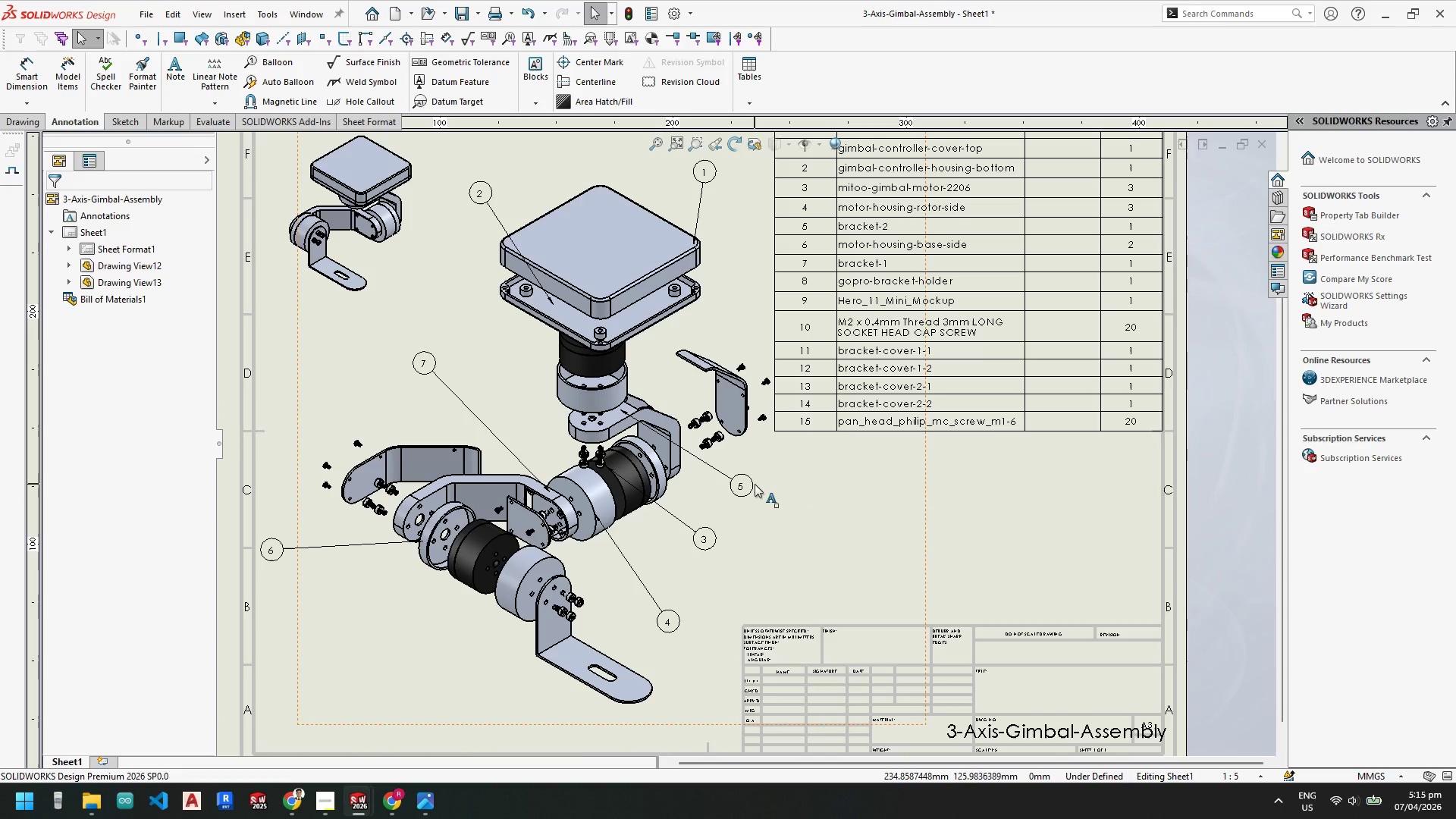 
key(Control+Z)
 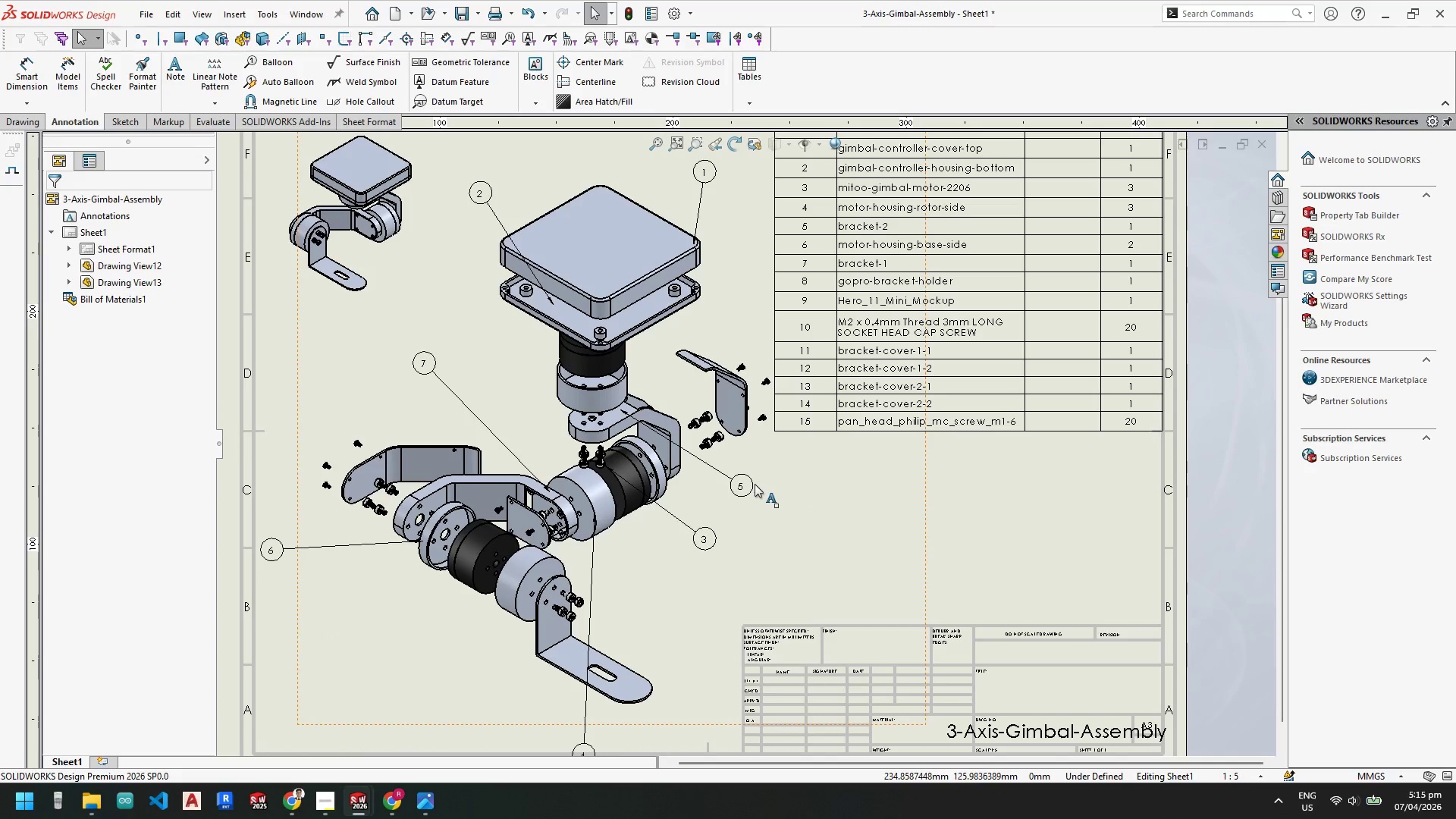 
key(Control+Z)
 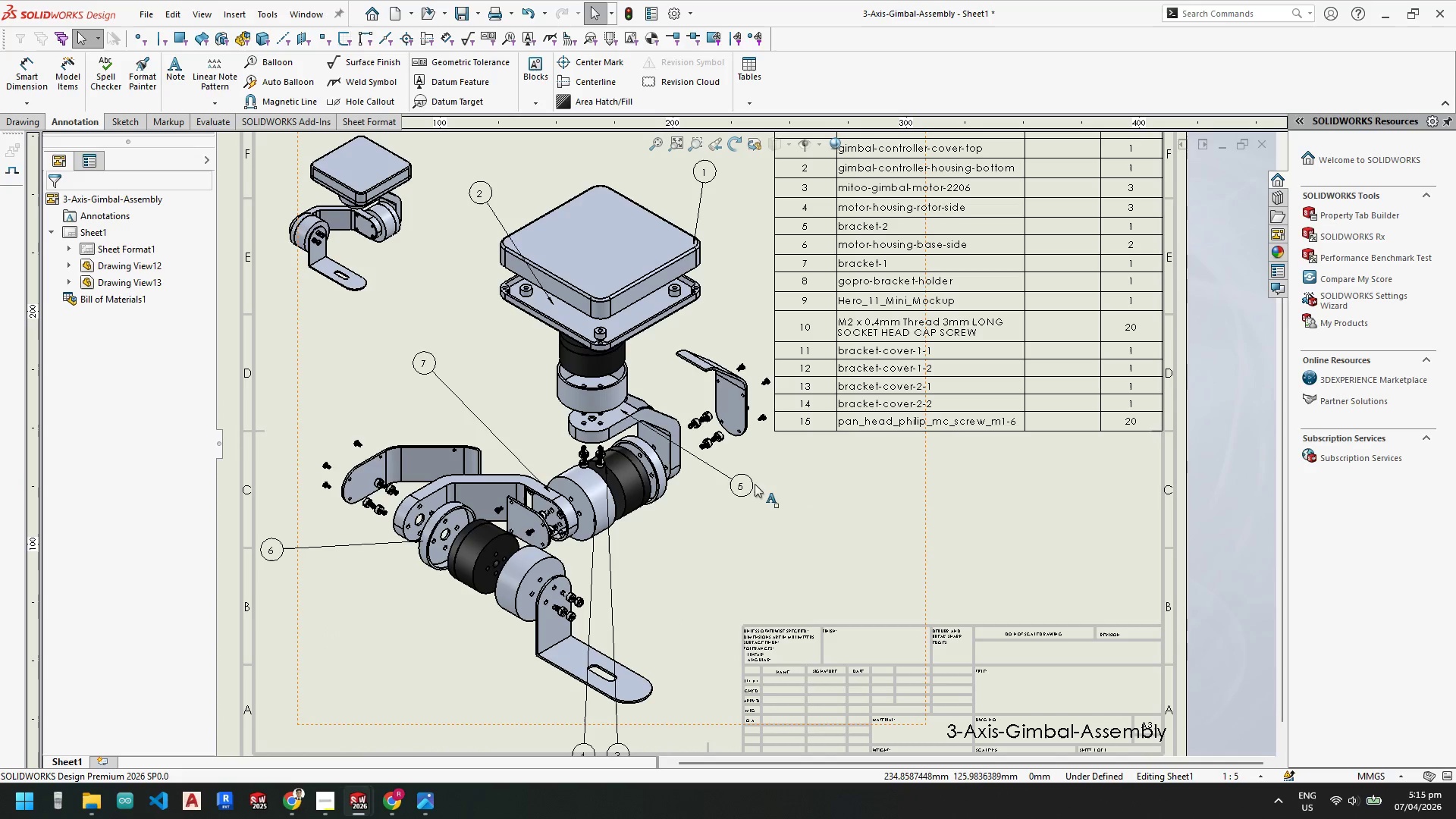 
key(Control+Z)
 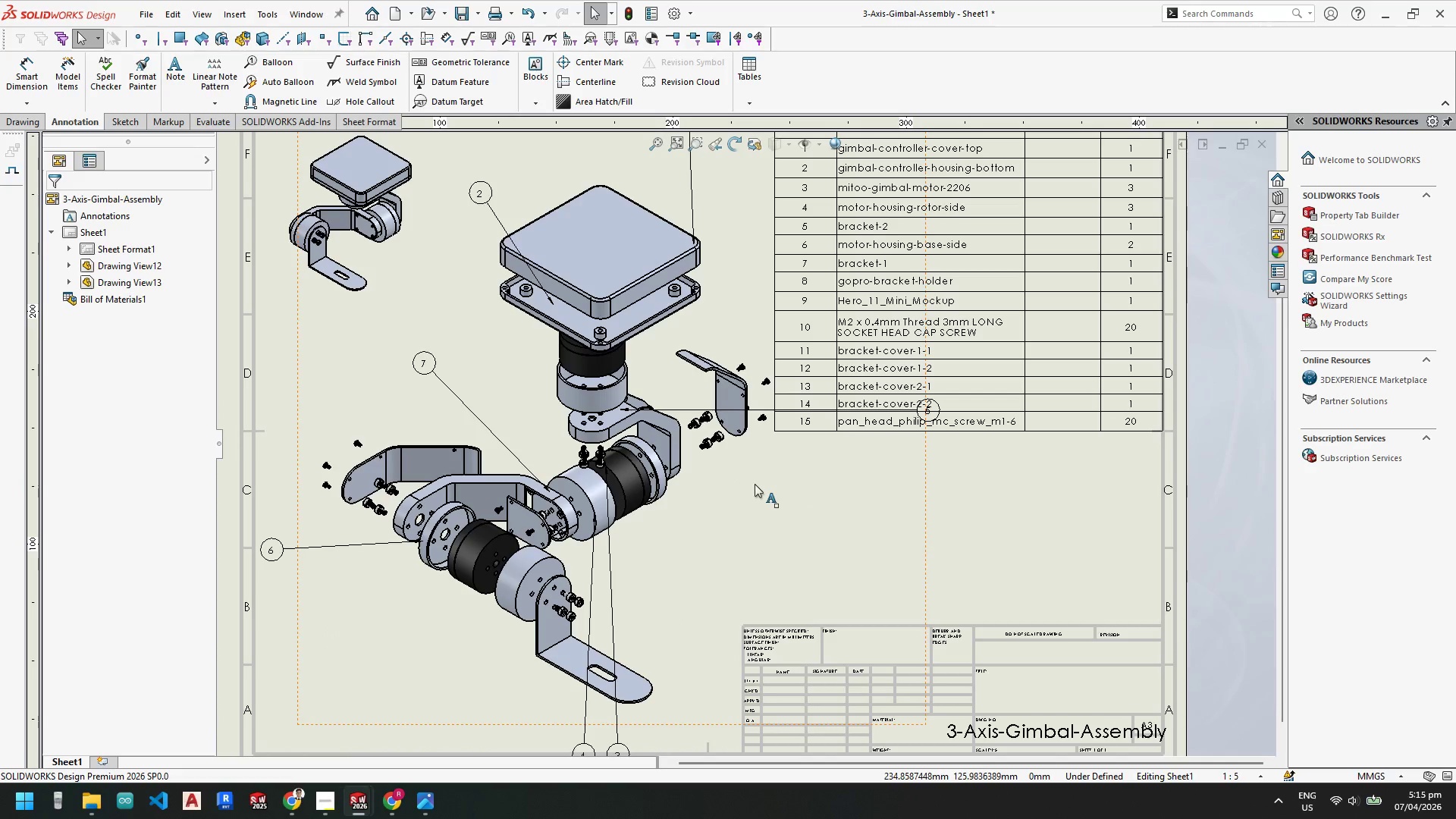 
key(Control+Z)
 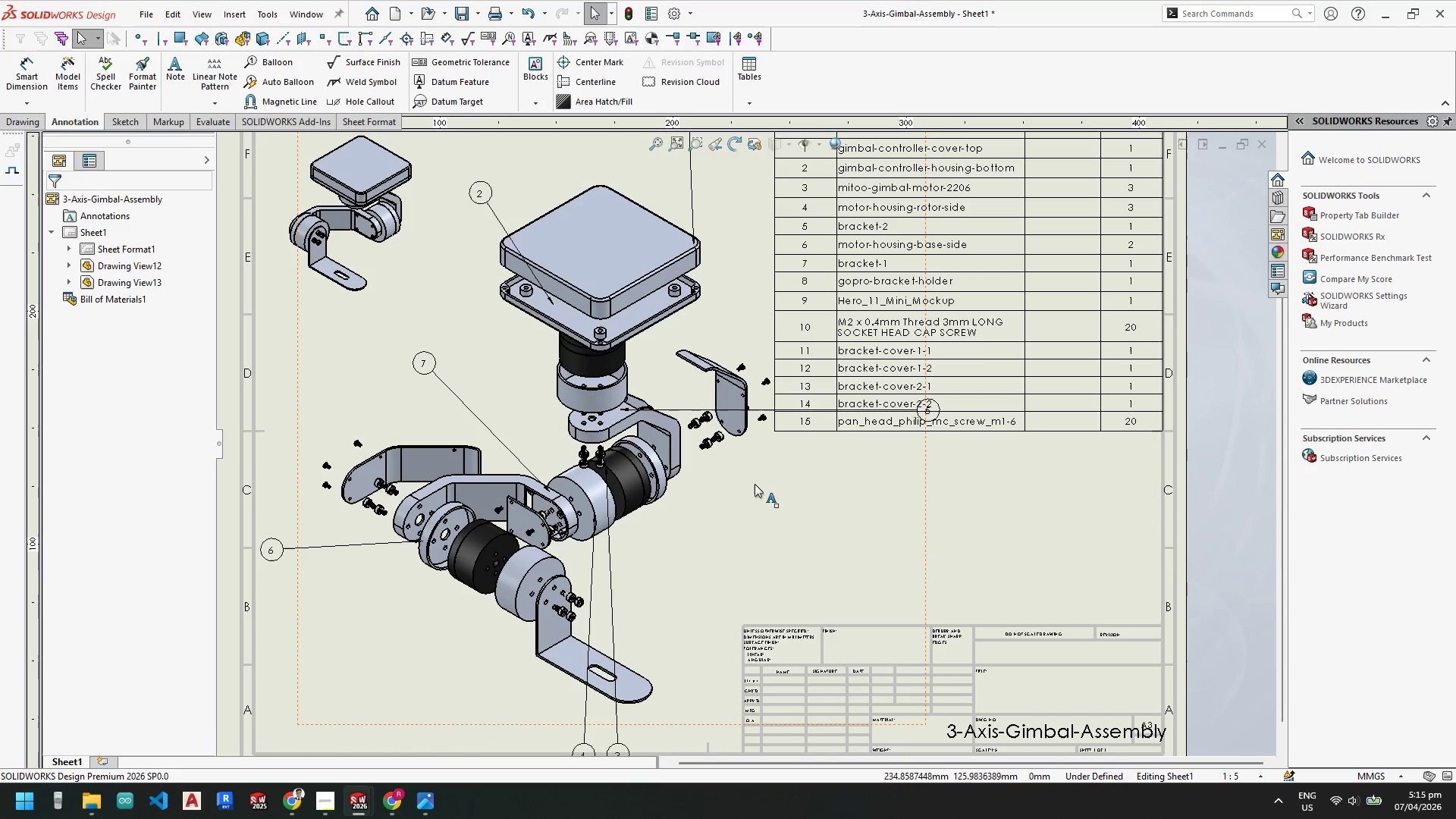 
key(Control+Z)
 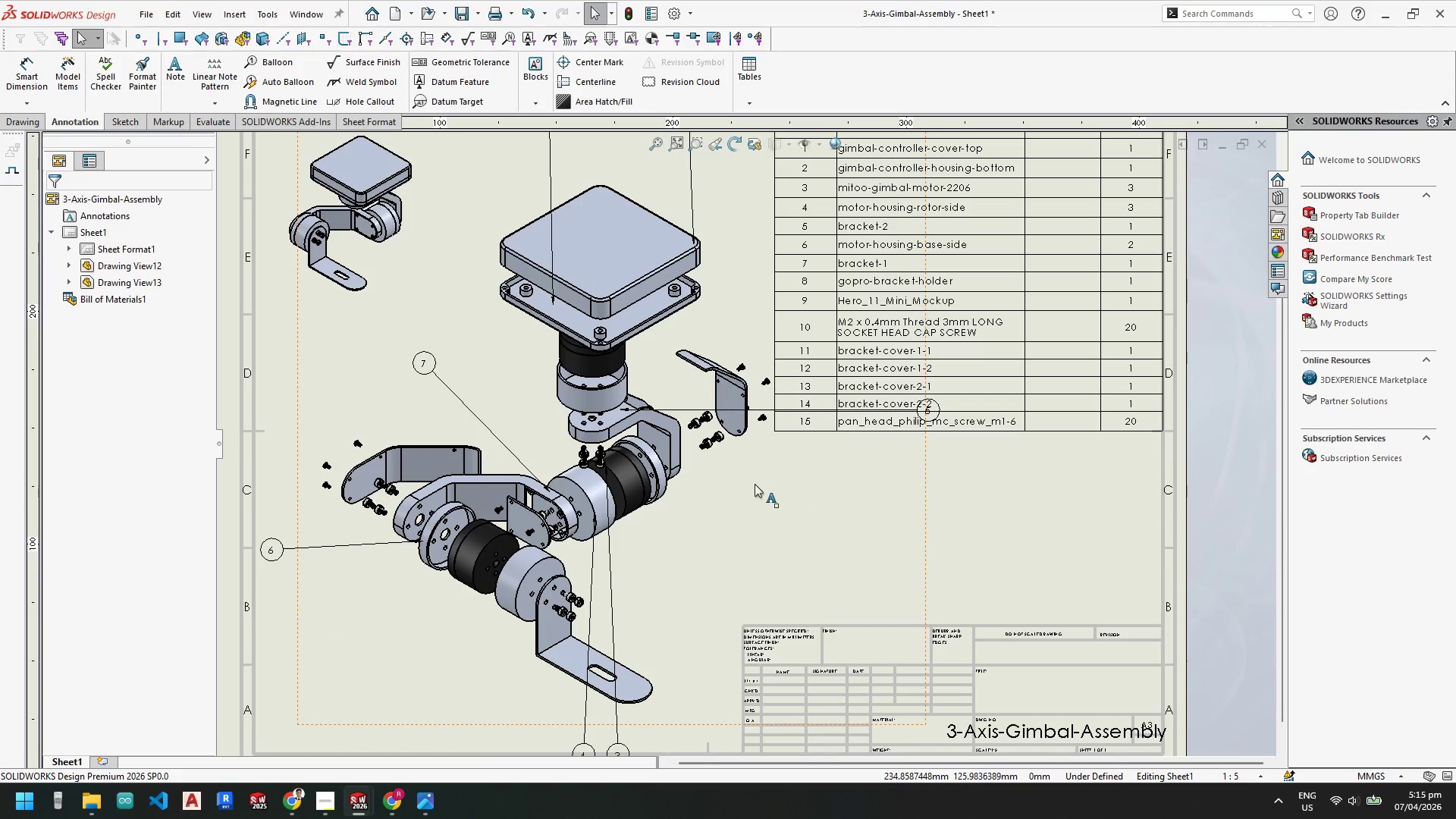 
key(Control+Z)
 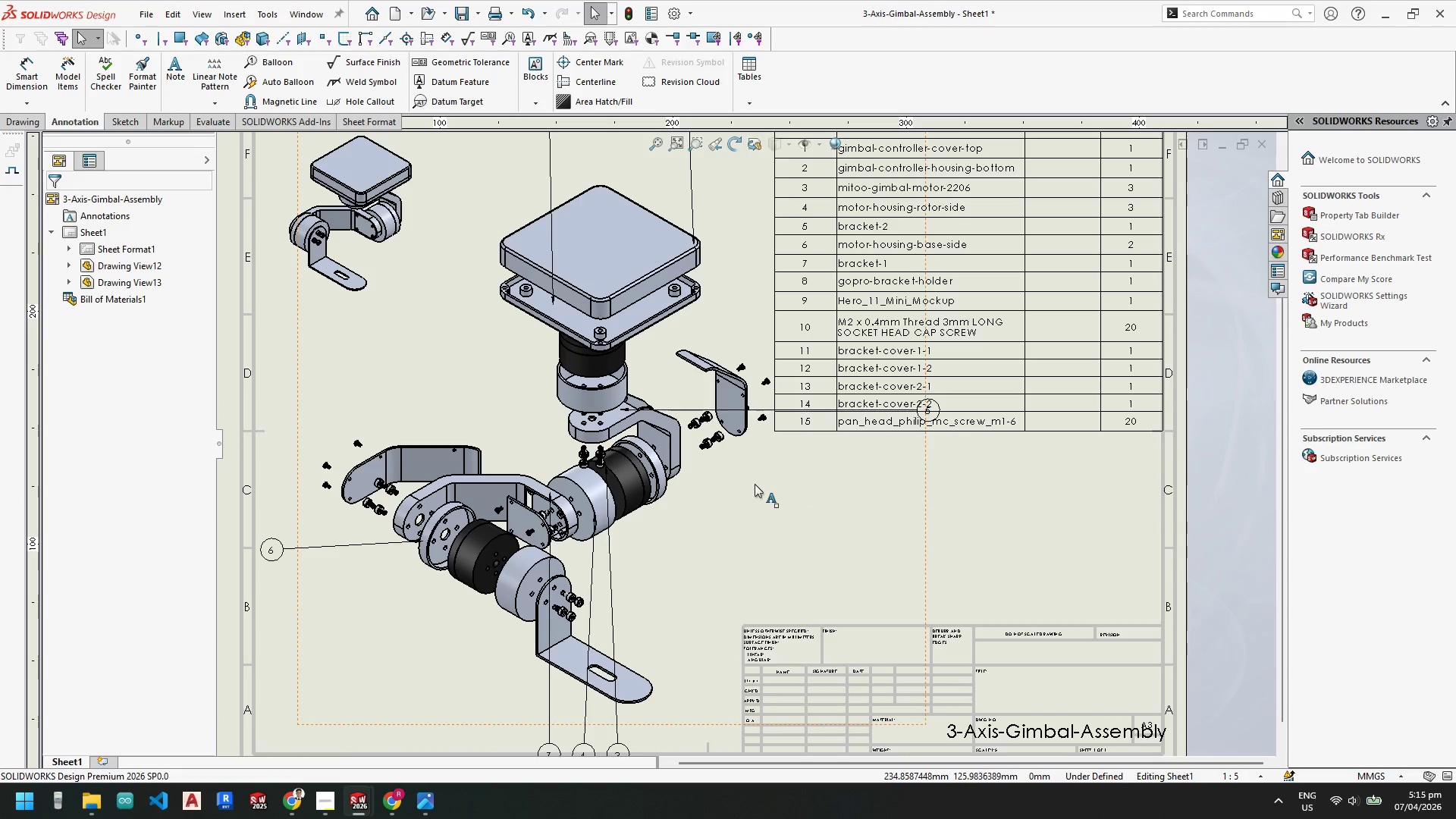 
key(Control+Z)
 